 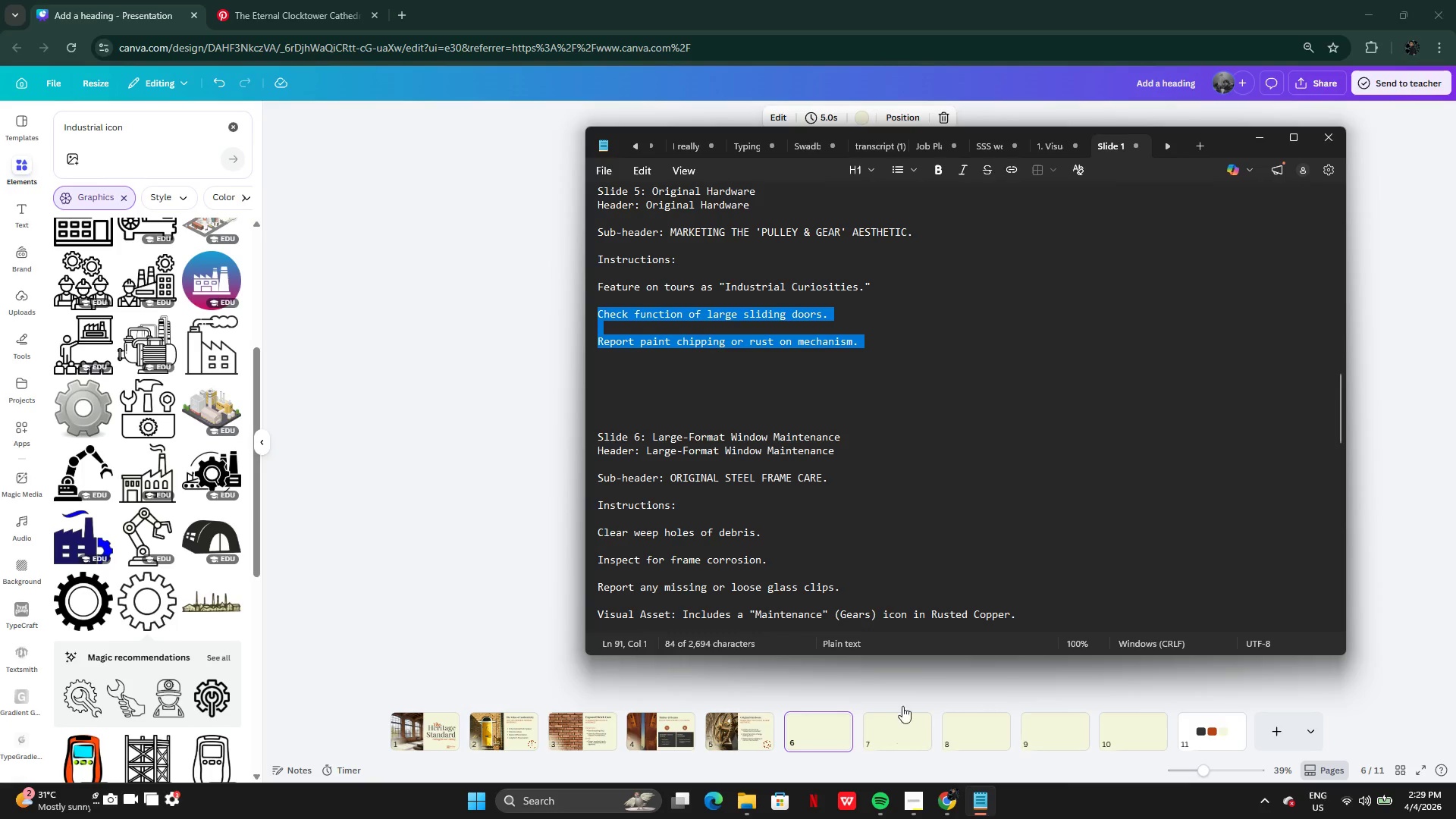 
left_click([755, 723])
 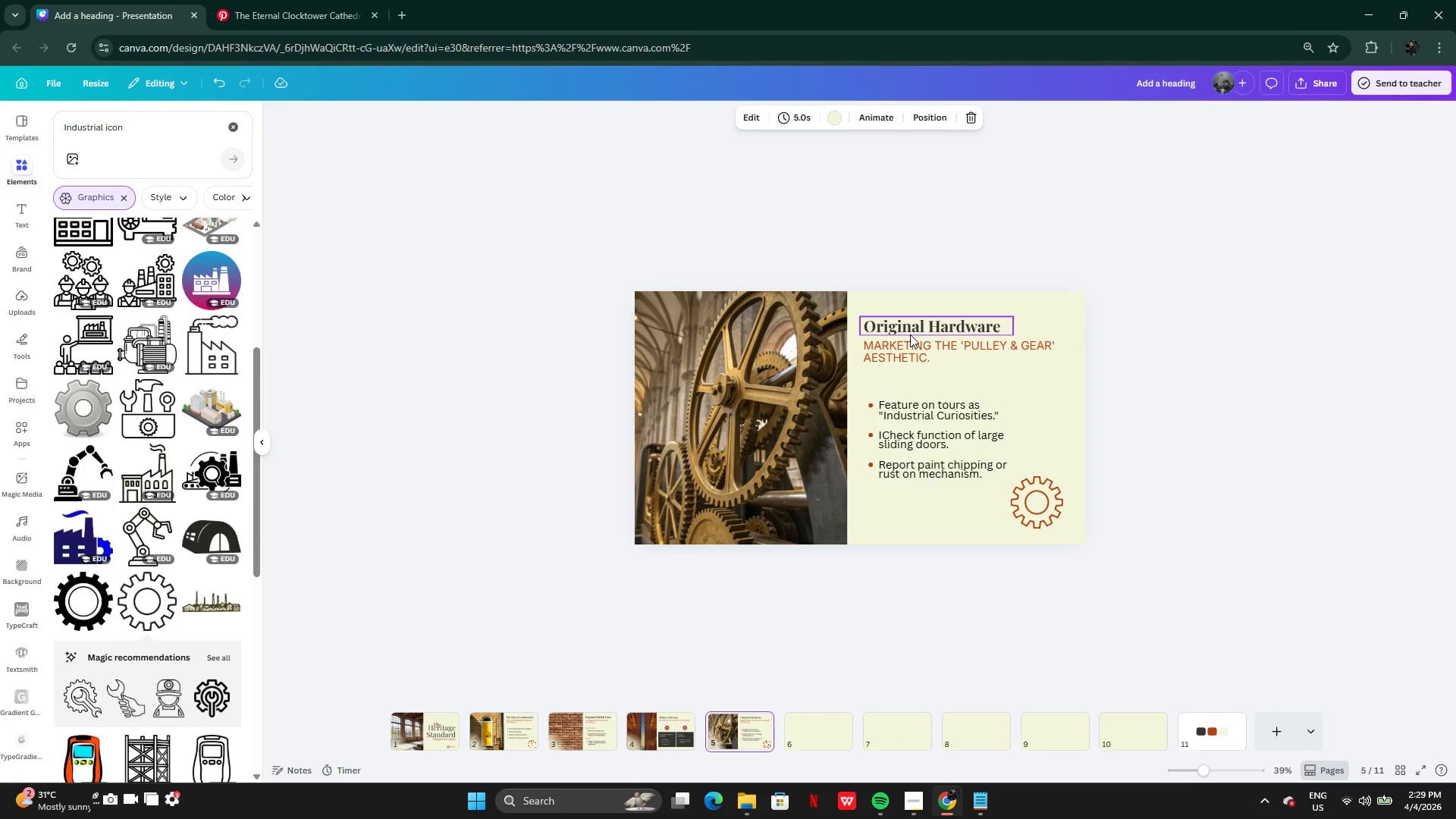 
left_click([910, 332])
 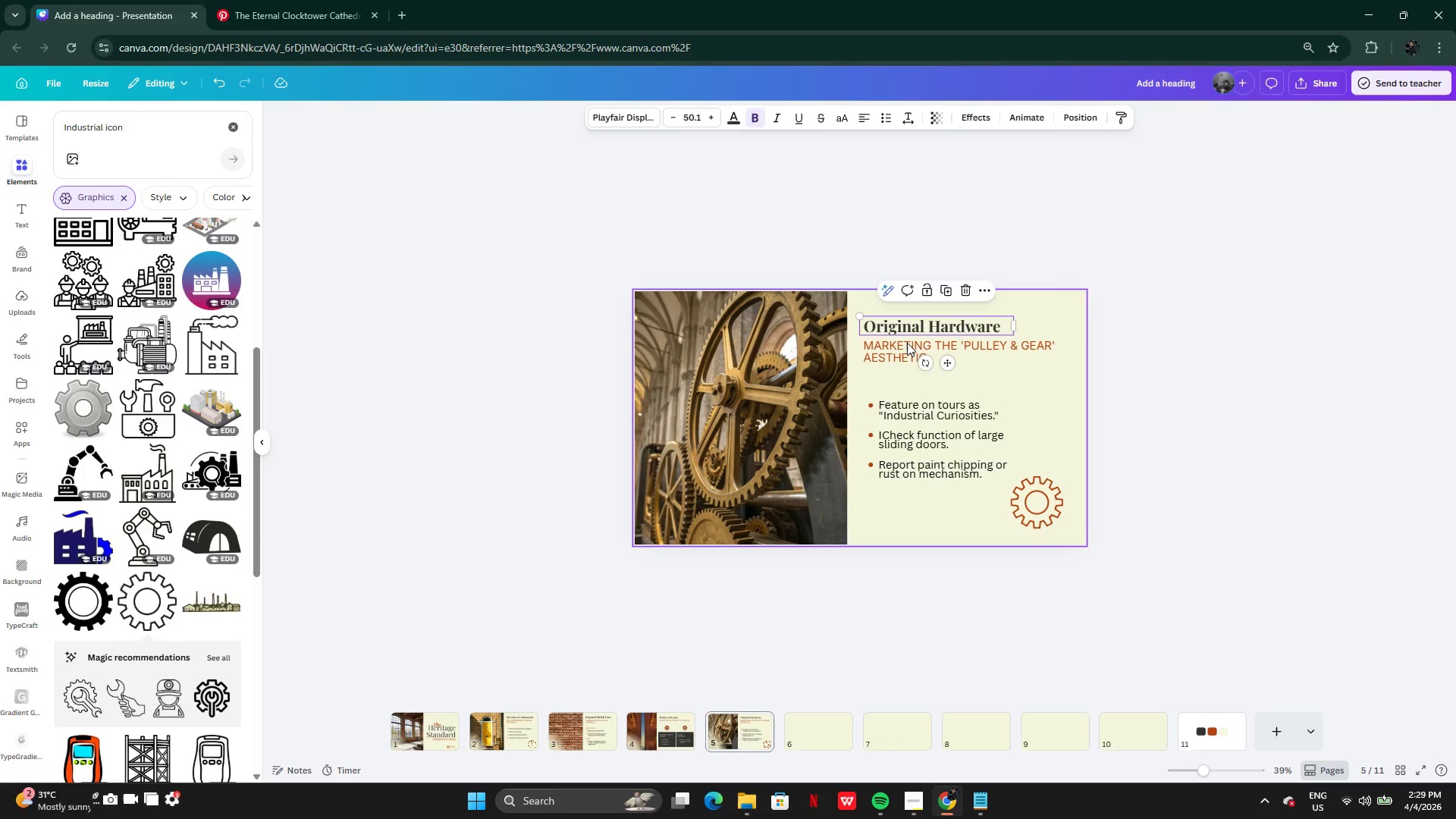 
hold_key(key=ShiftLeft, duration=0.56)
left_click([902, 364])
 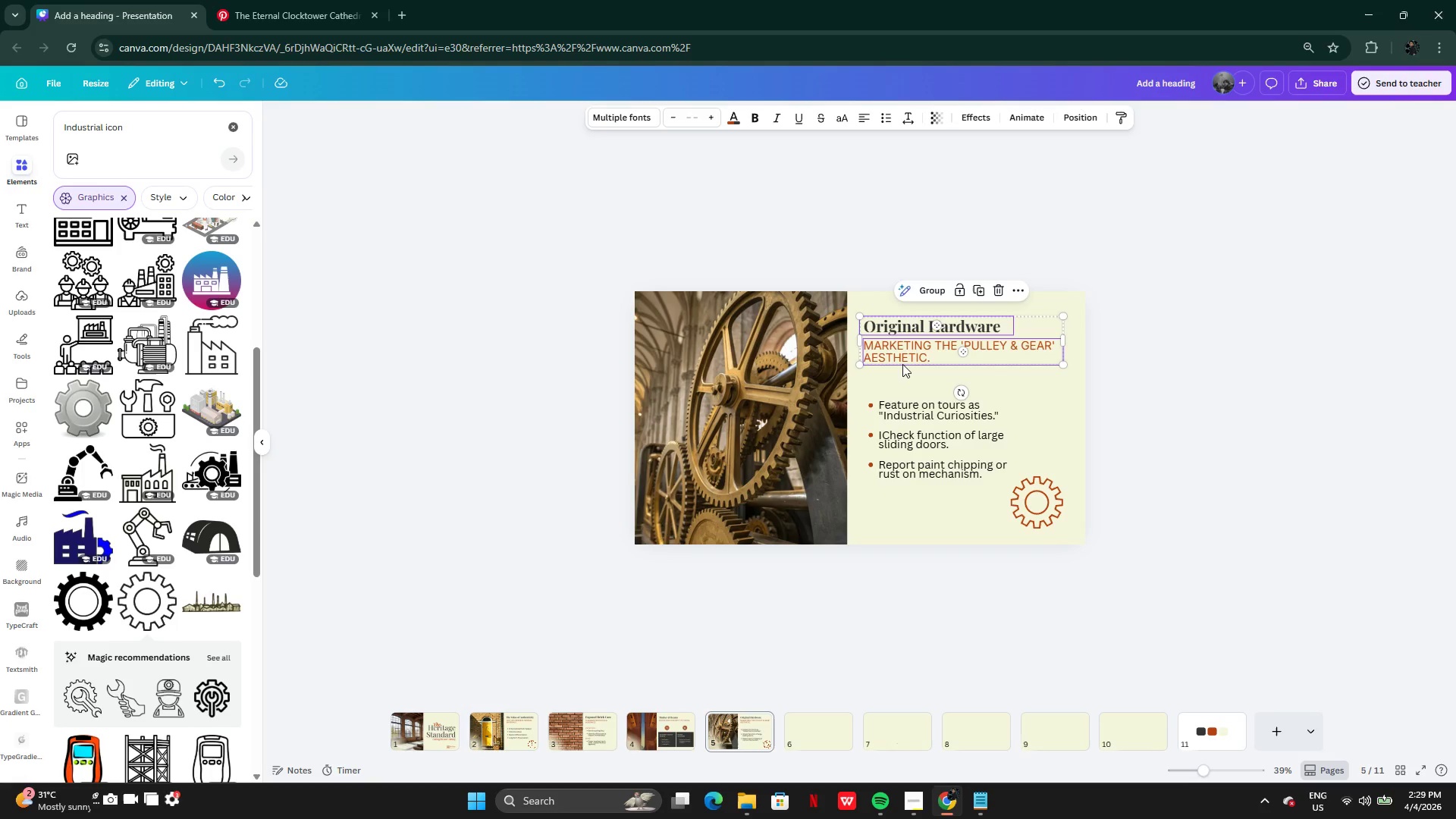 
key(Control+C)
 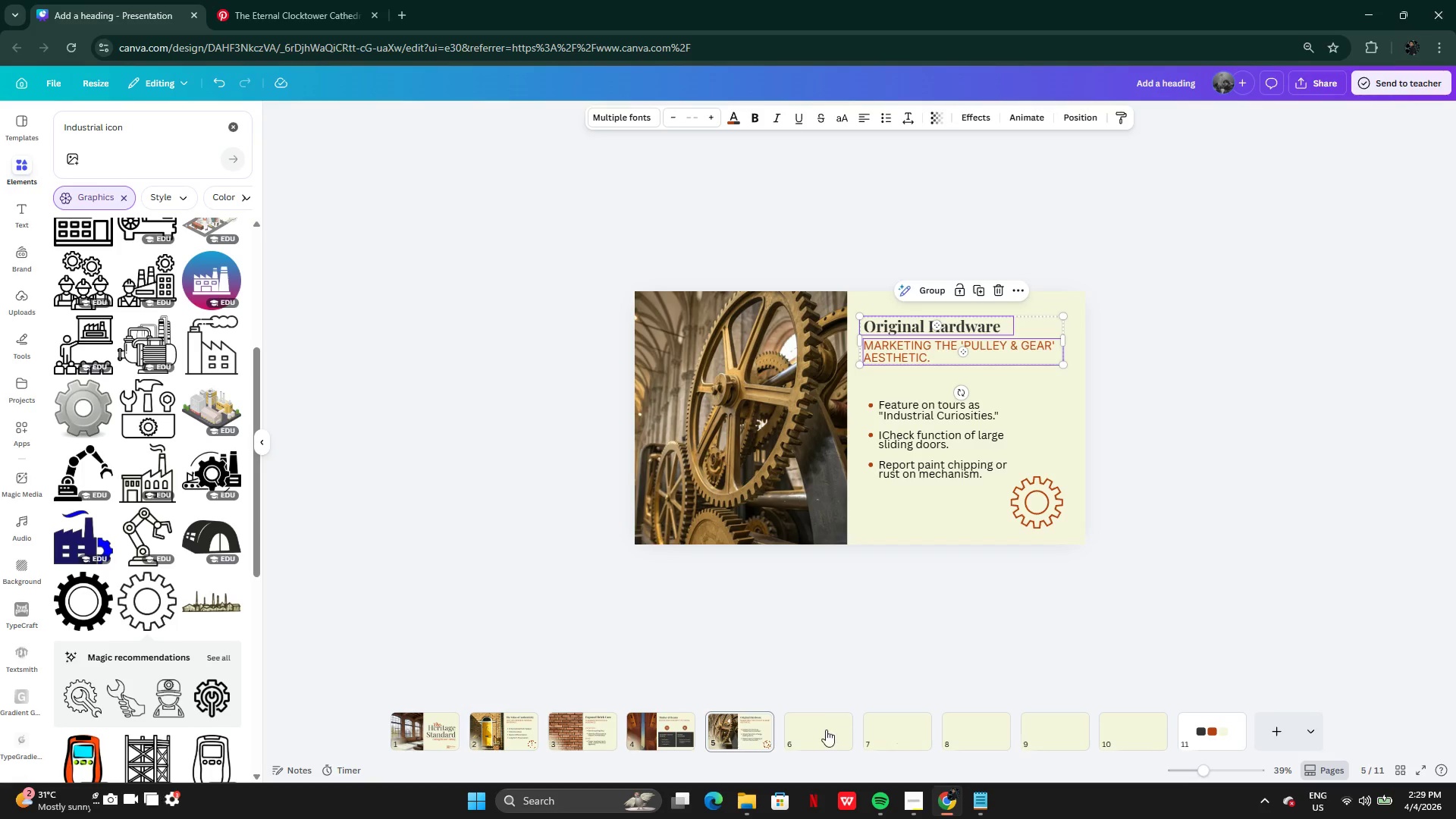 
left_click([825, 733])
 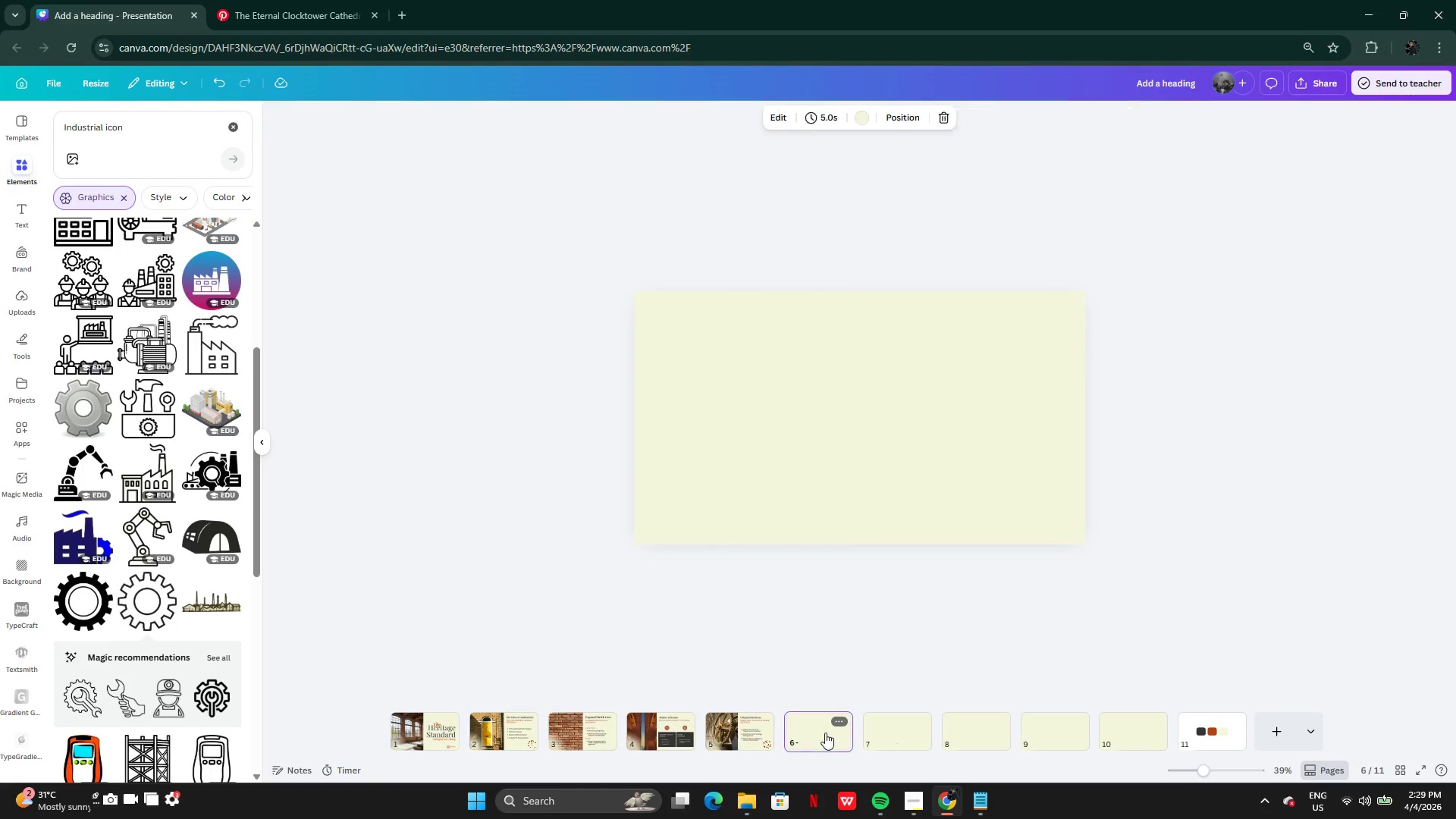 
key(Control+V)
 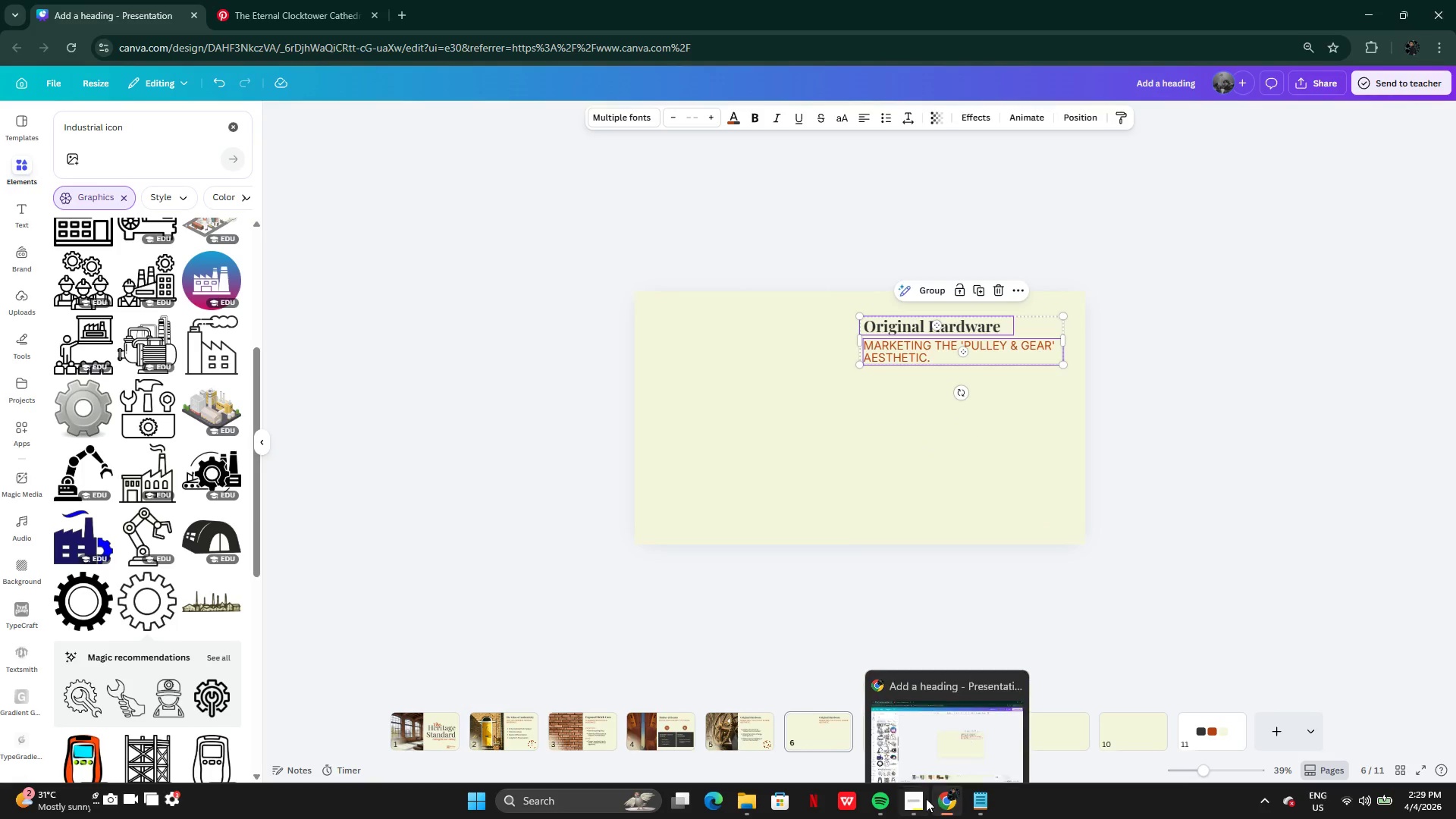 
left_click([974, 798])
 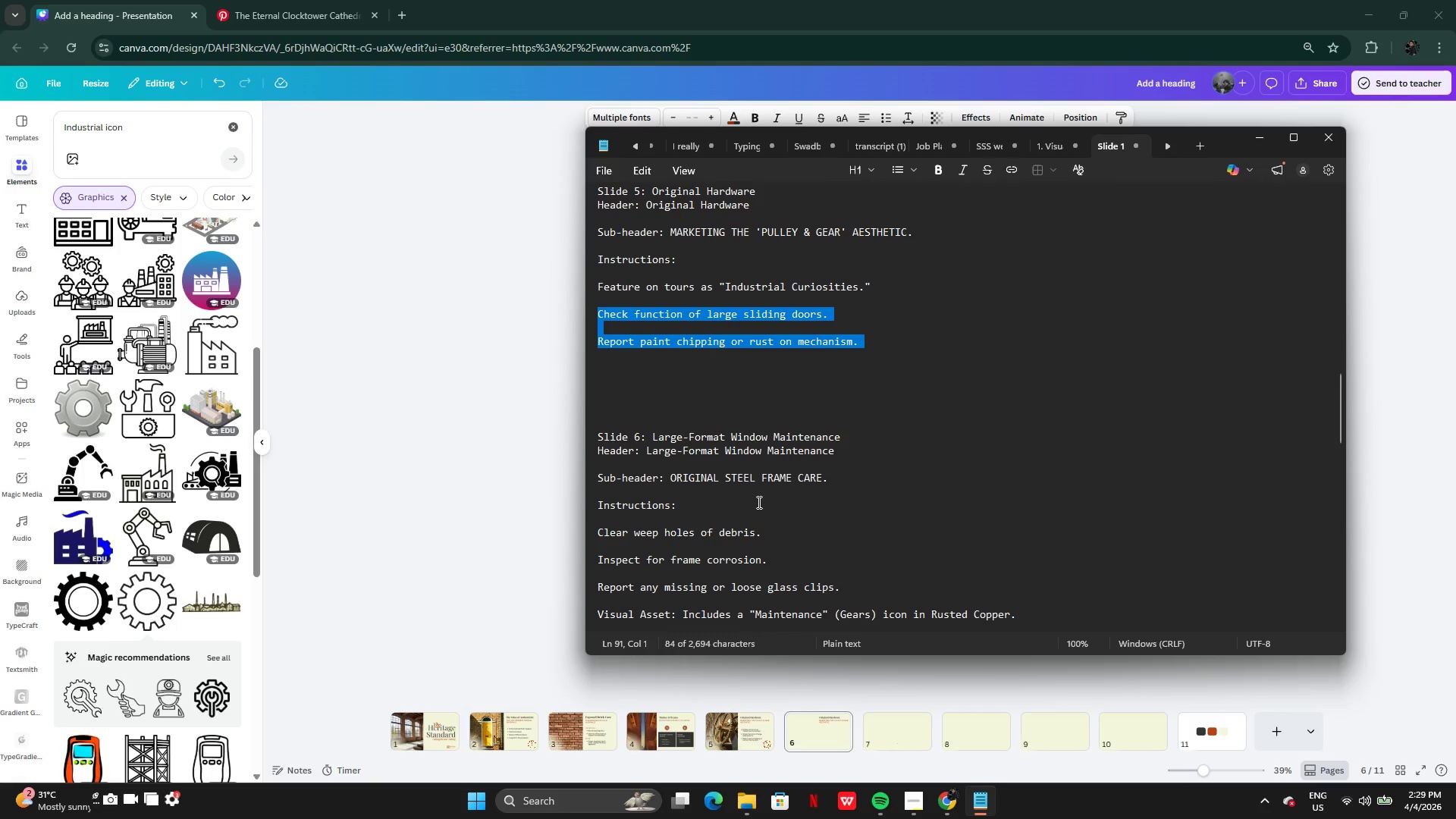 
left_click([758, 511])
 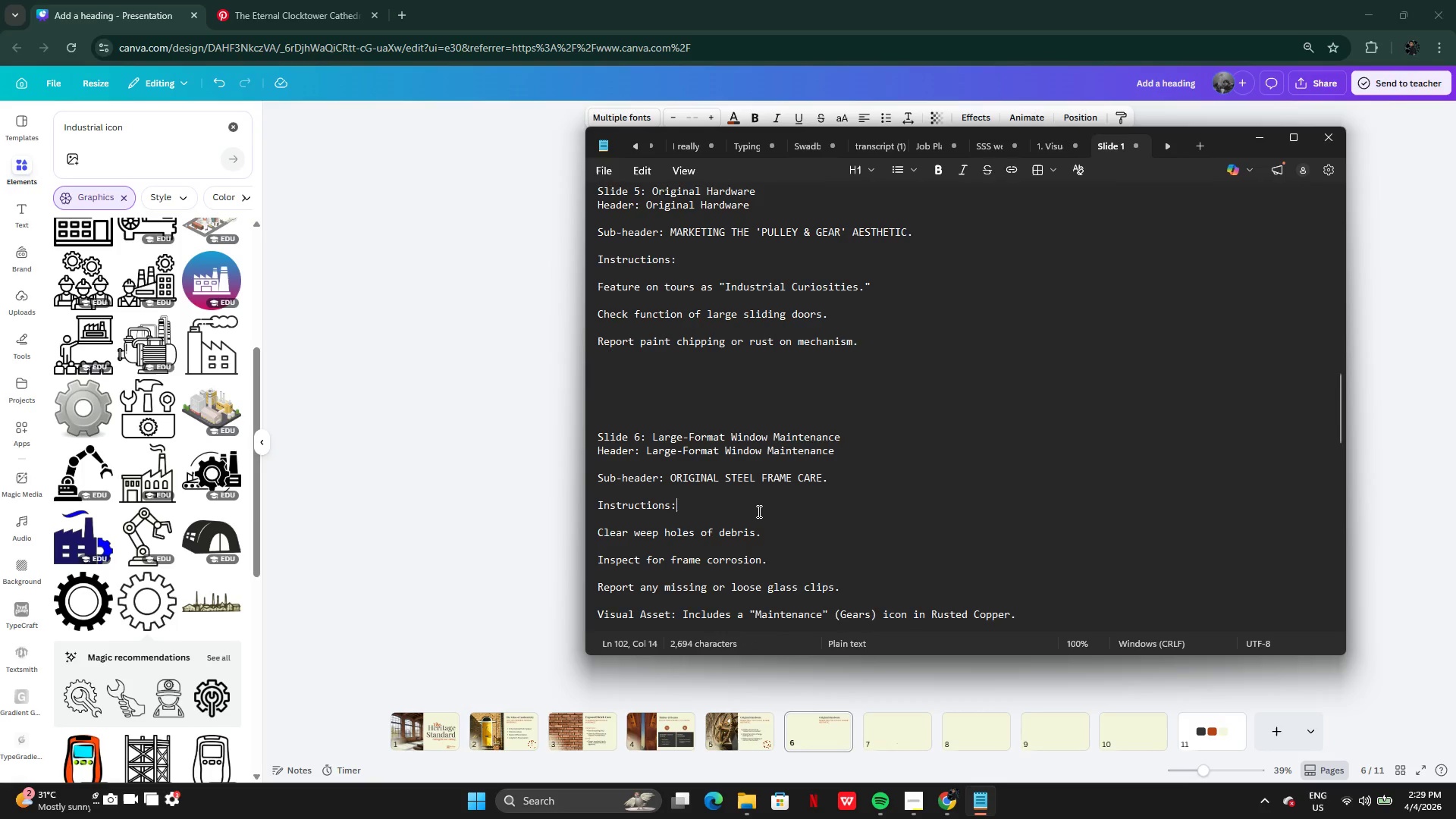 
scroll: coordinate [758, 511], scroll_direction: down, amount: 1.0
 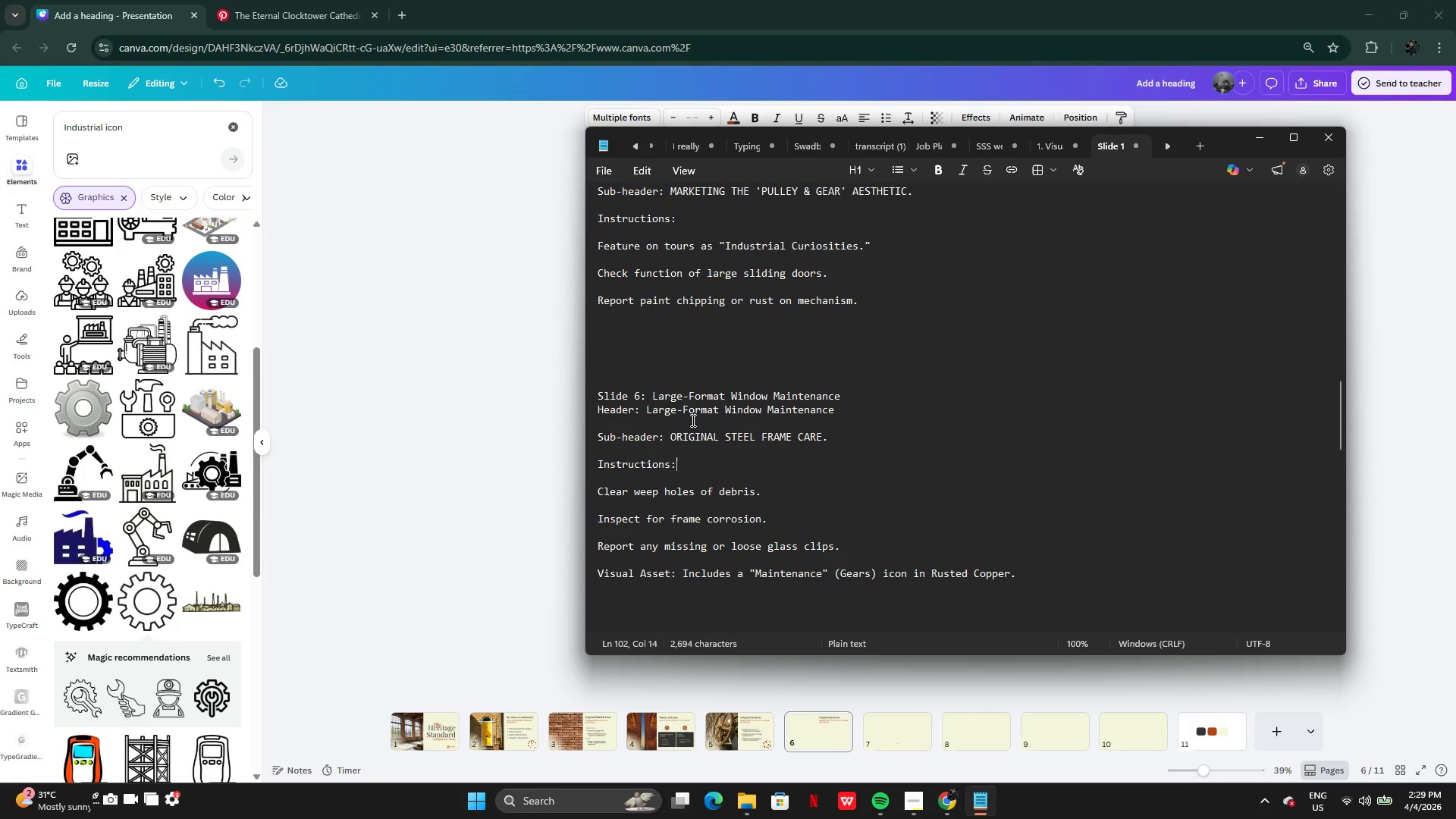 
left_click_drag(start_coordinate=[651, 413], to_coordinate=[850, 410])
 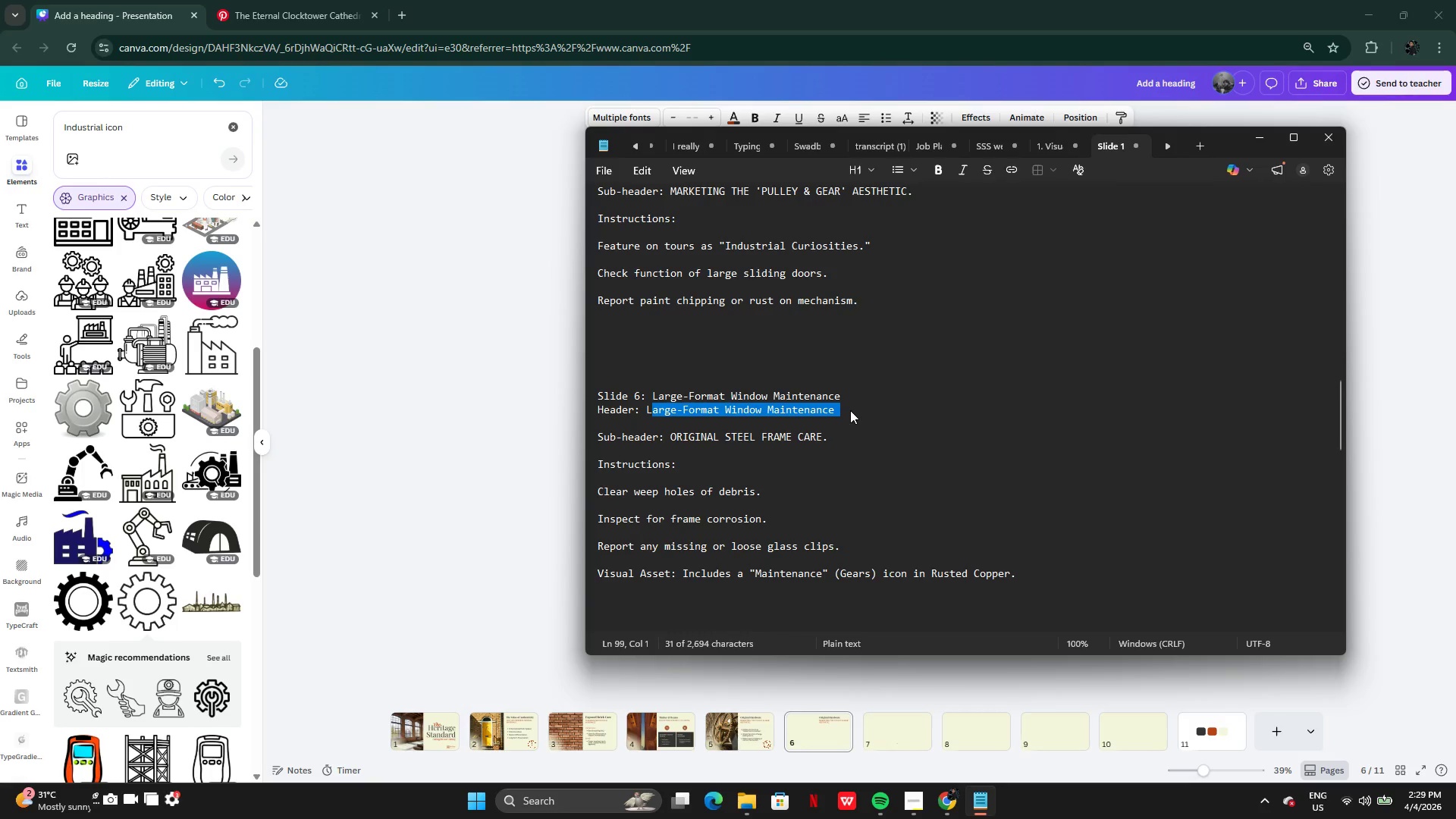 
key(Control+C)
 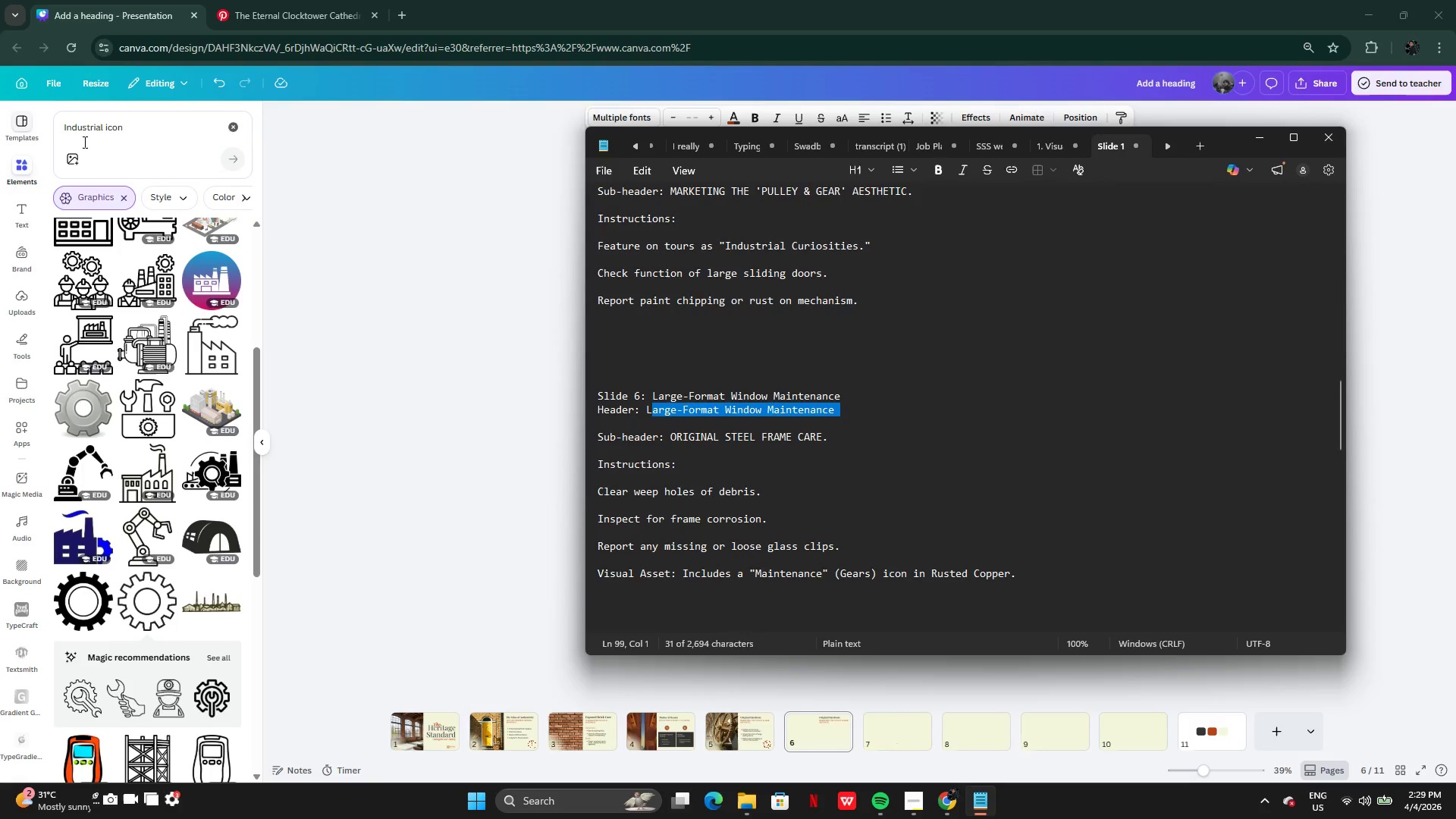 
left_click([133, 136])
 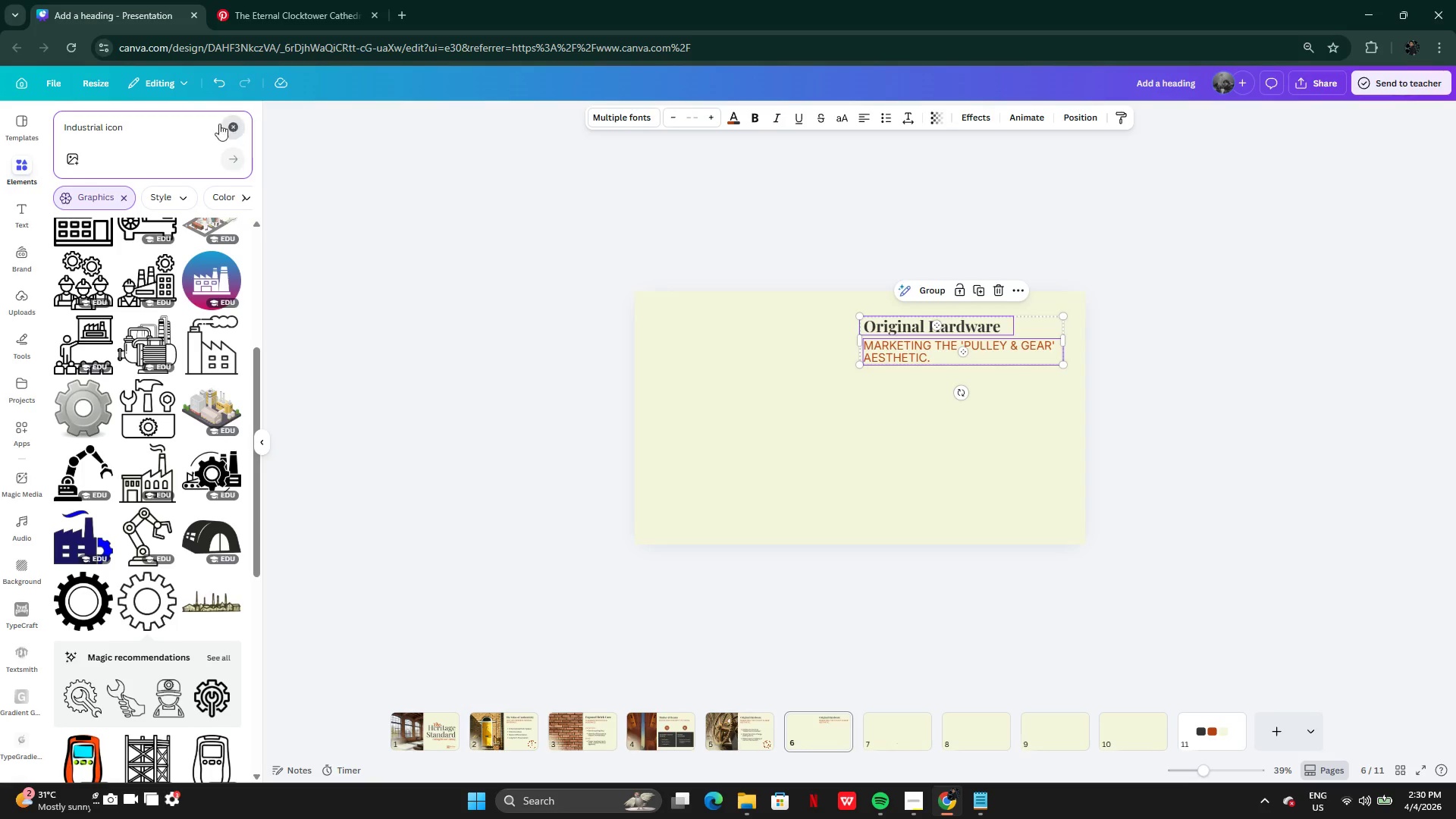 
double_click([171, 124])
 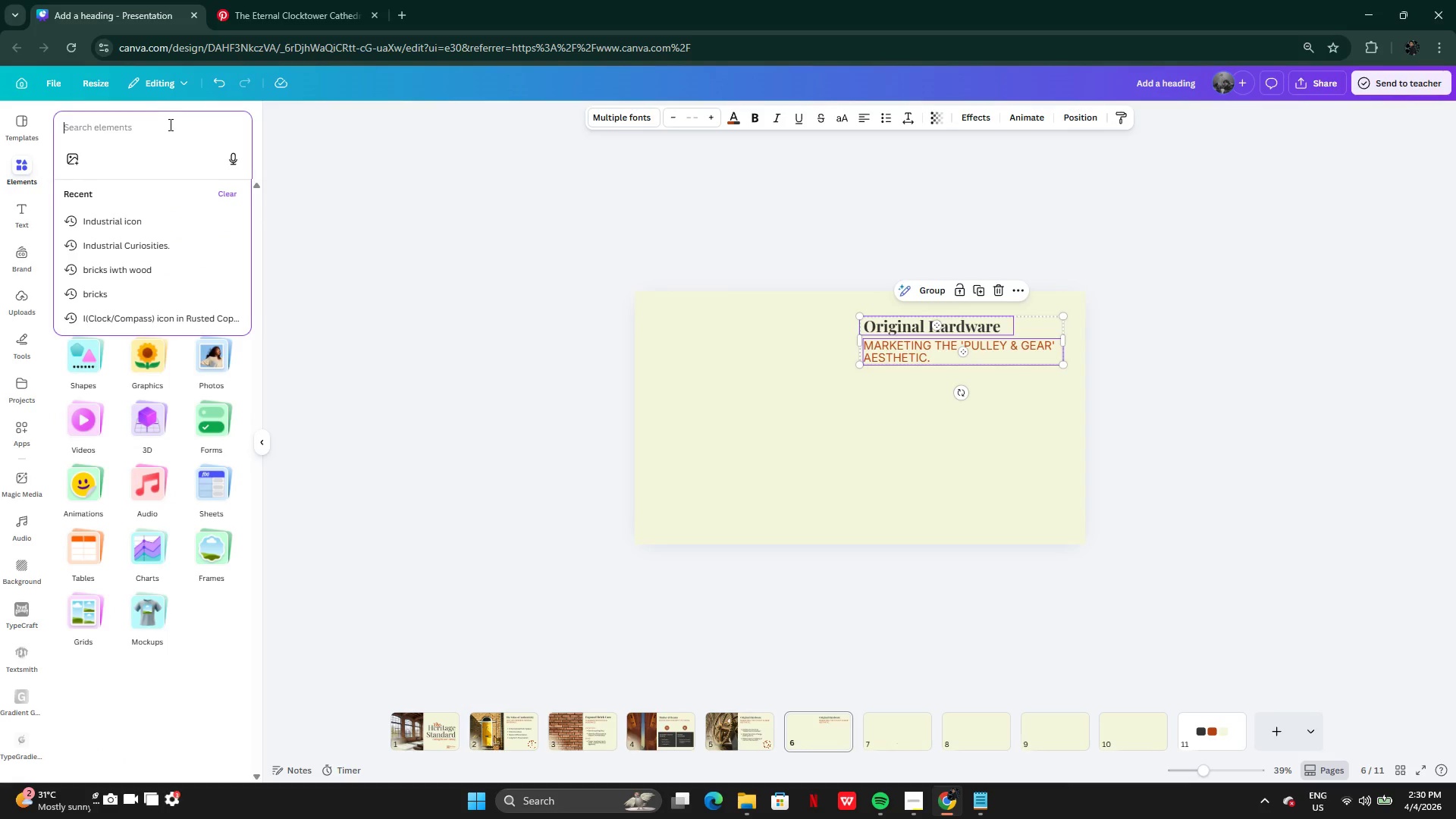 
key(Control+V)
 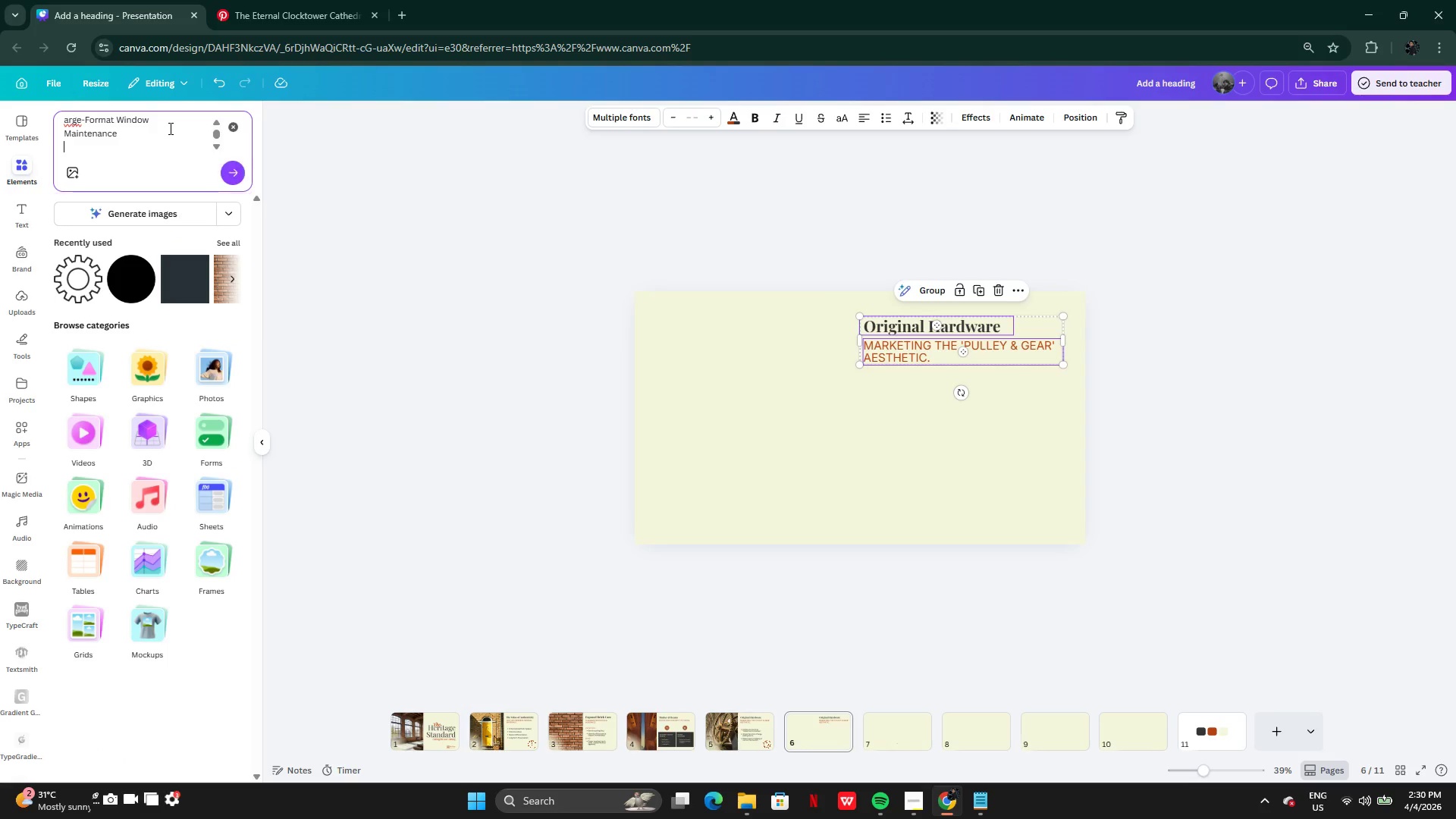 
key(Enter)
 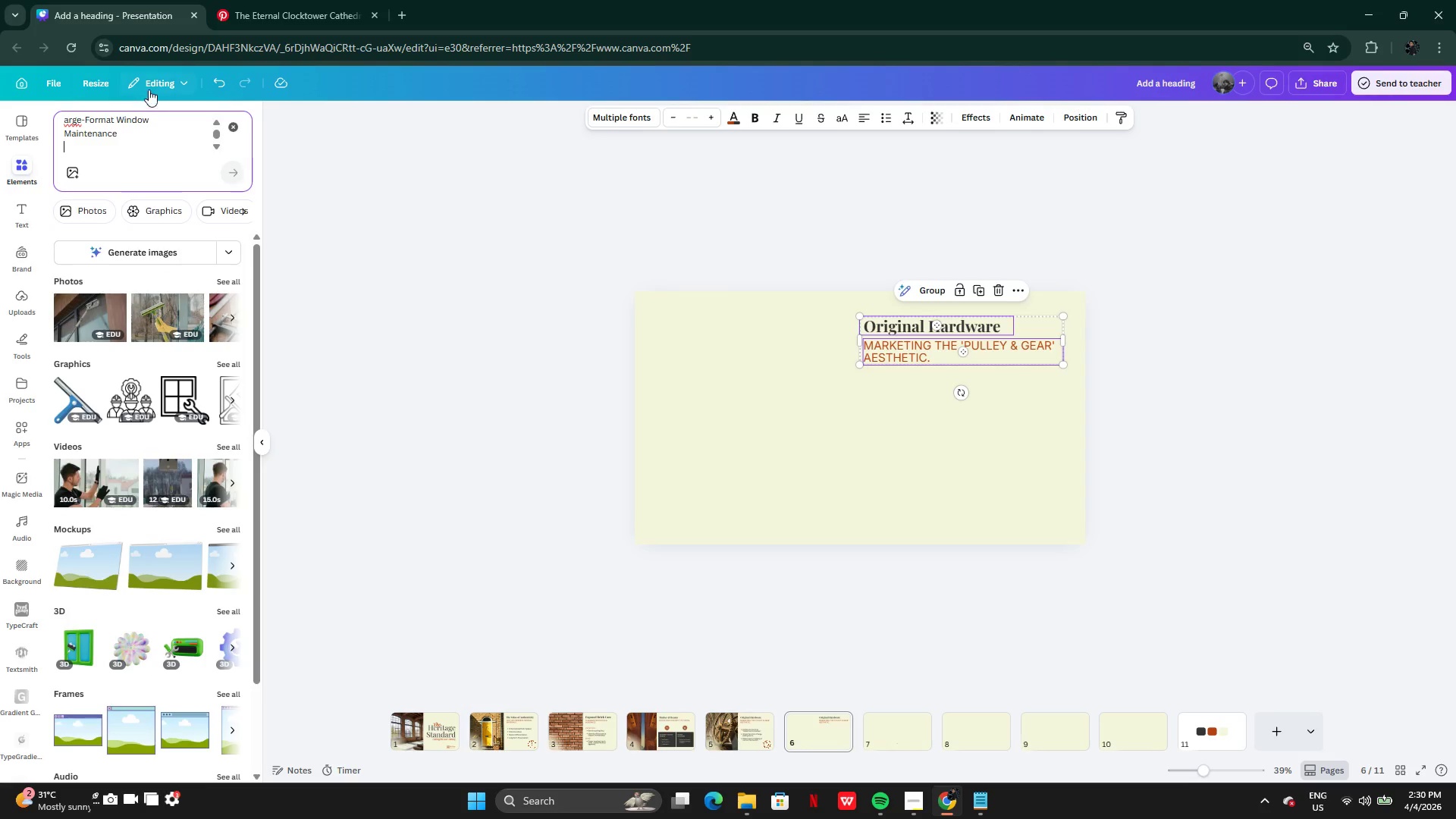 
left_click([65, 124])
 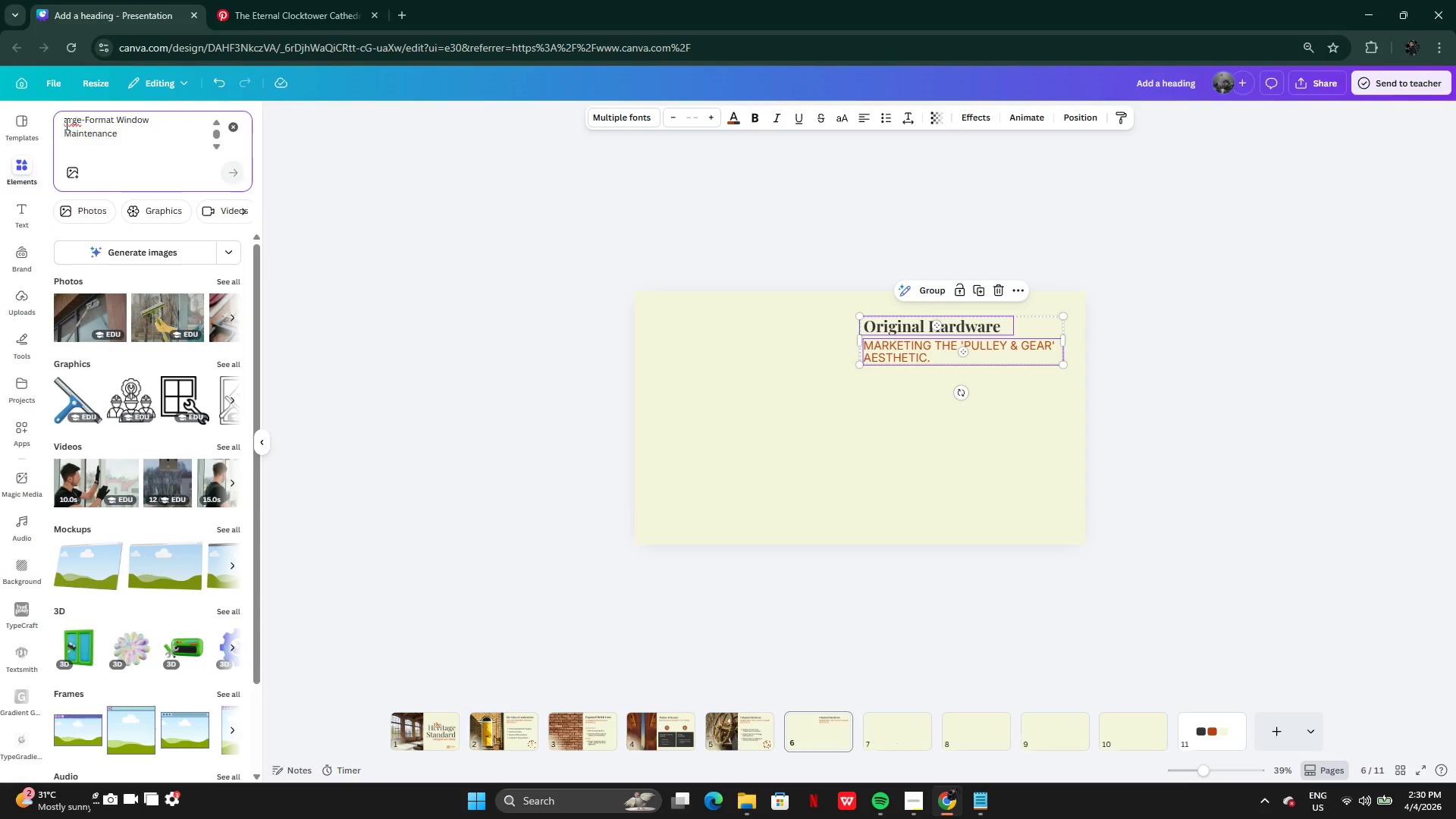 
key(CapsLock)
 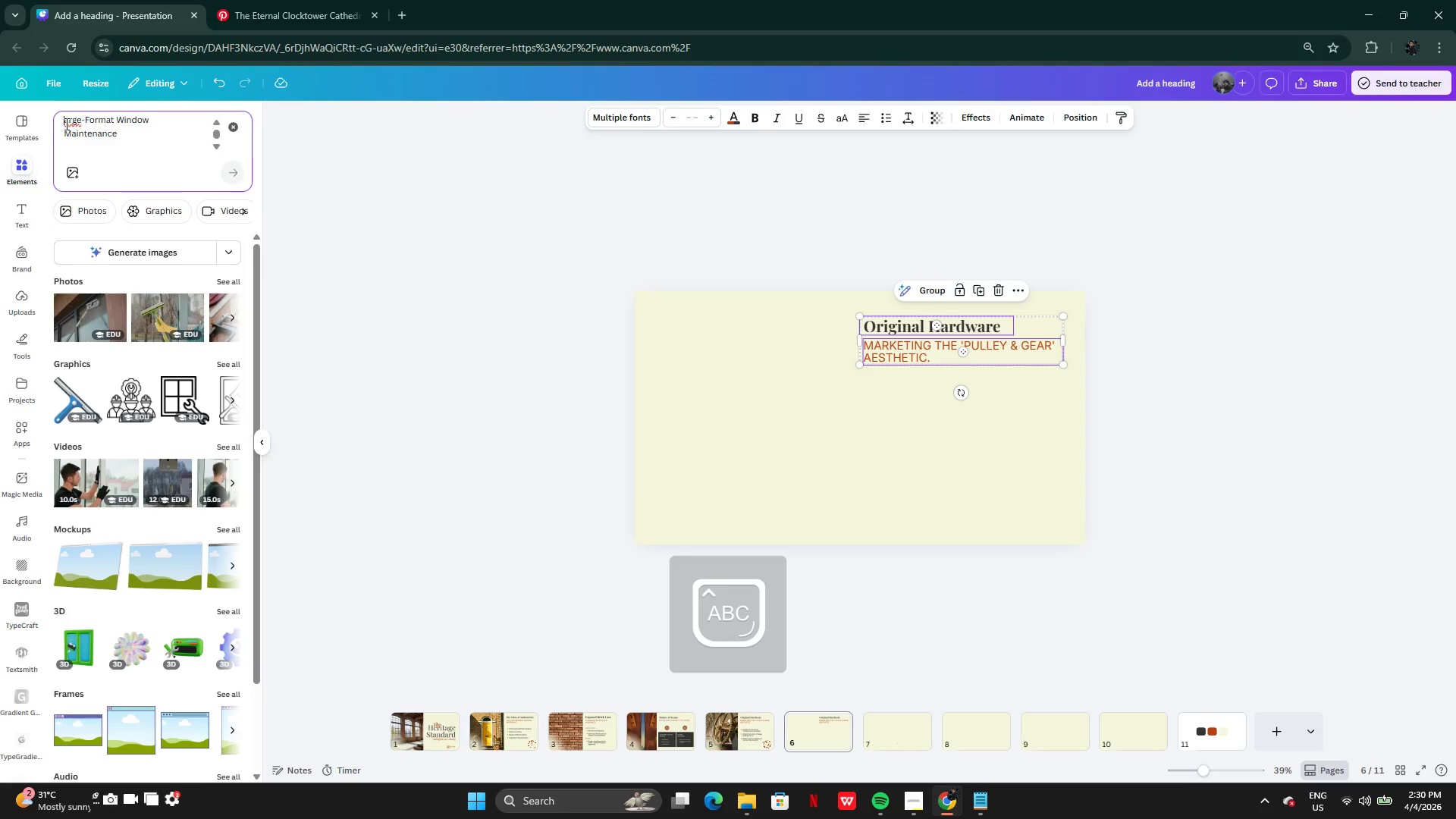 
key(L)
 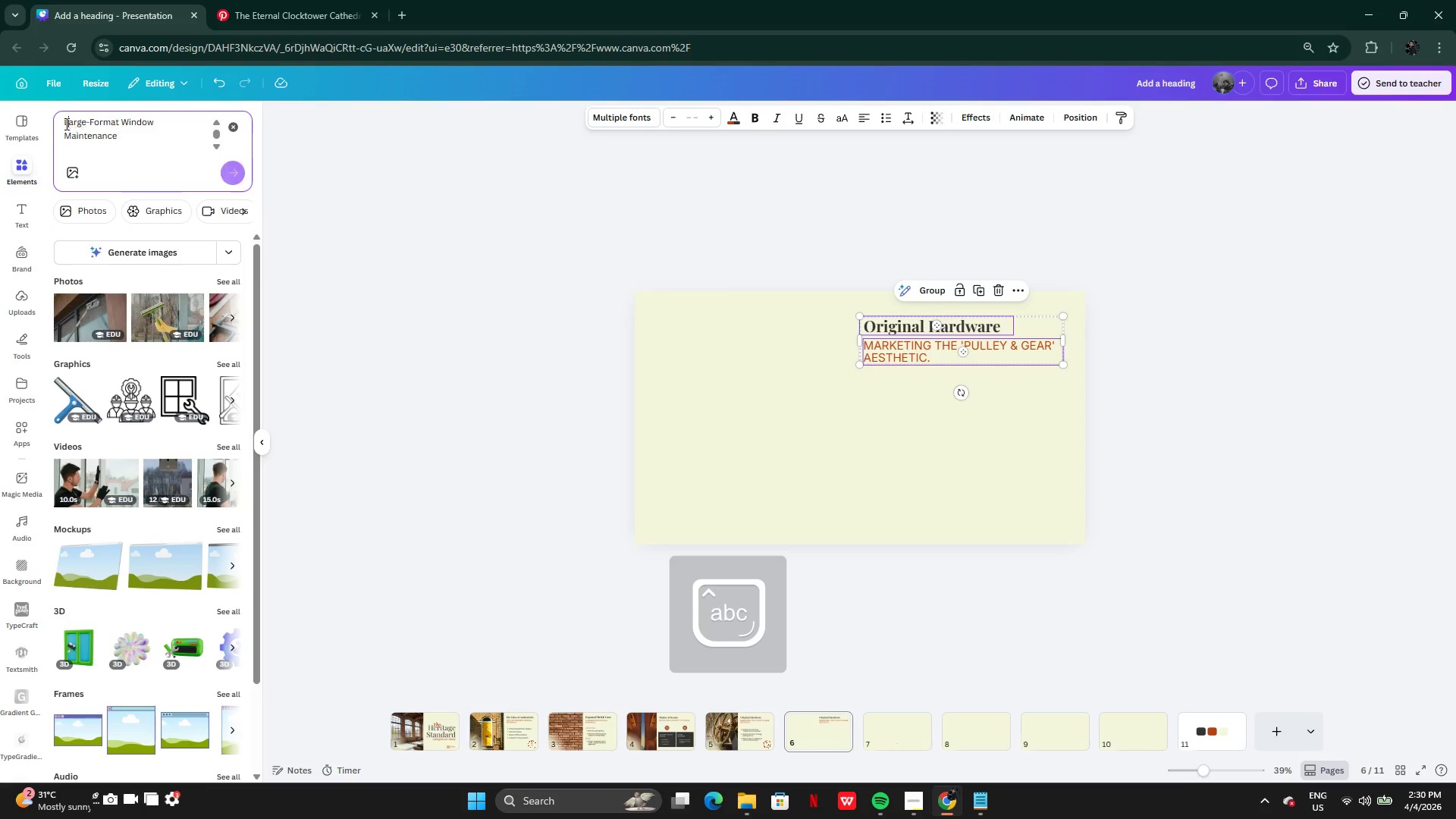 
key(CapsLock)
 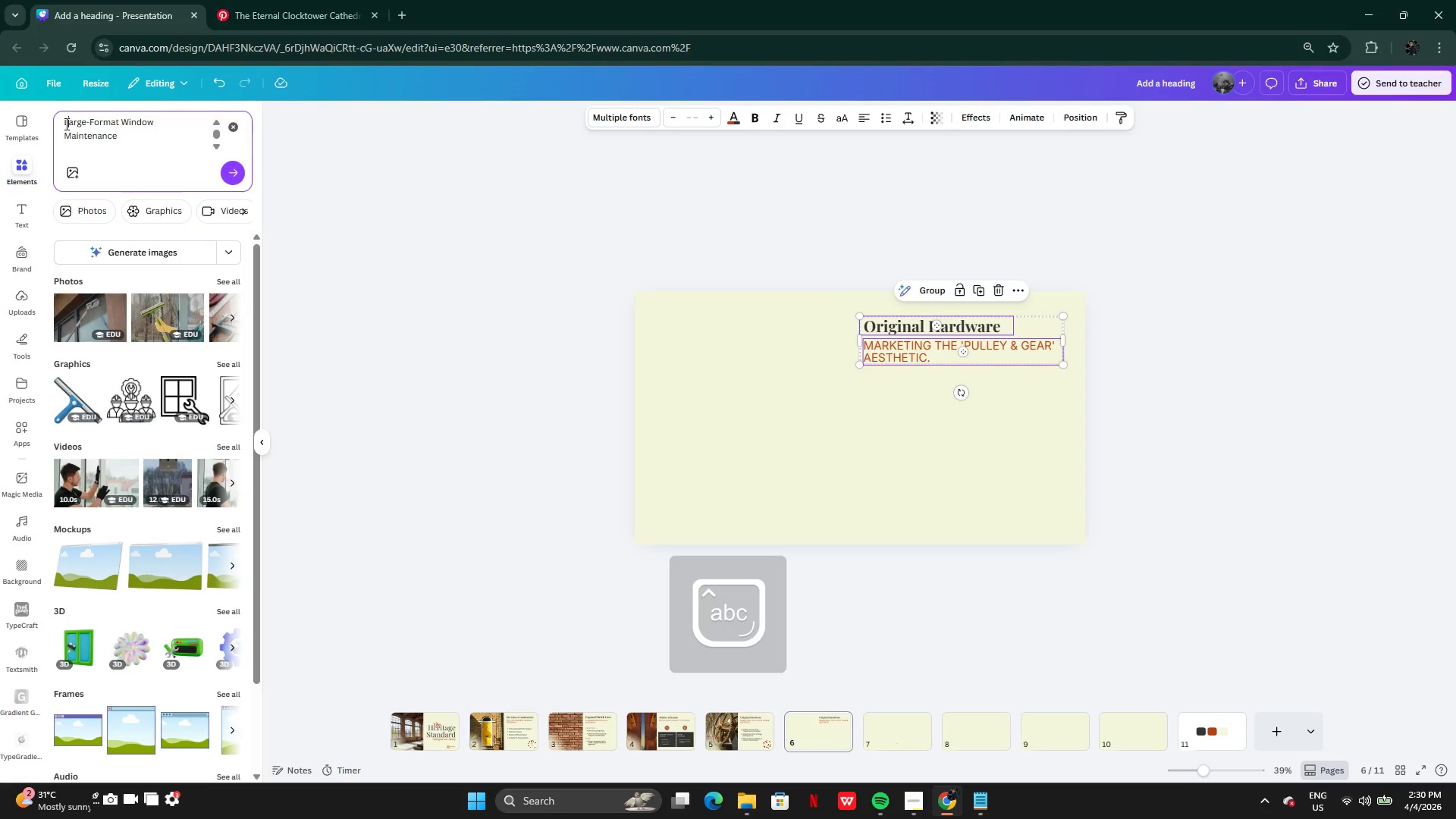 
key(Enter)
 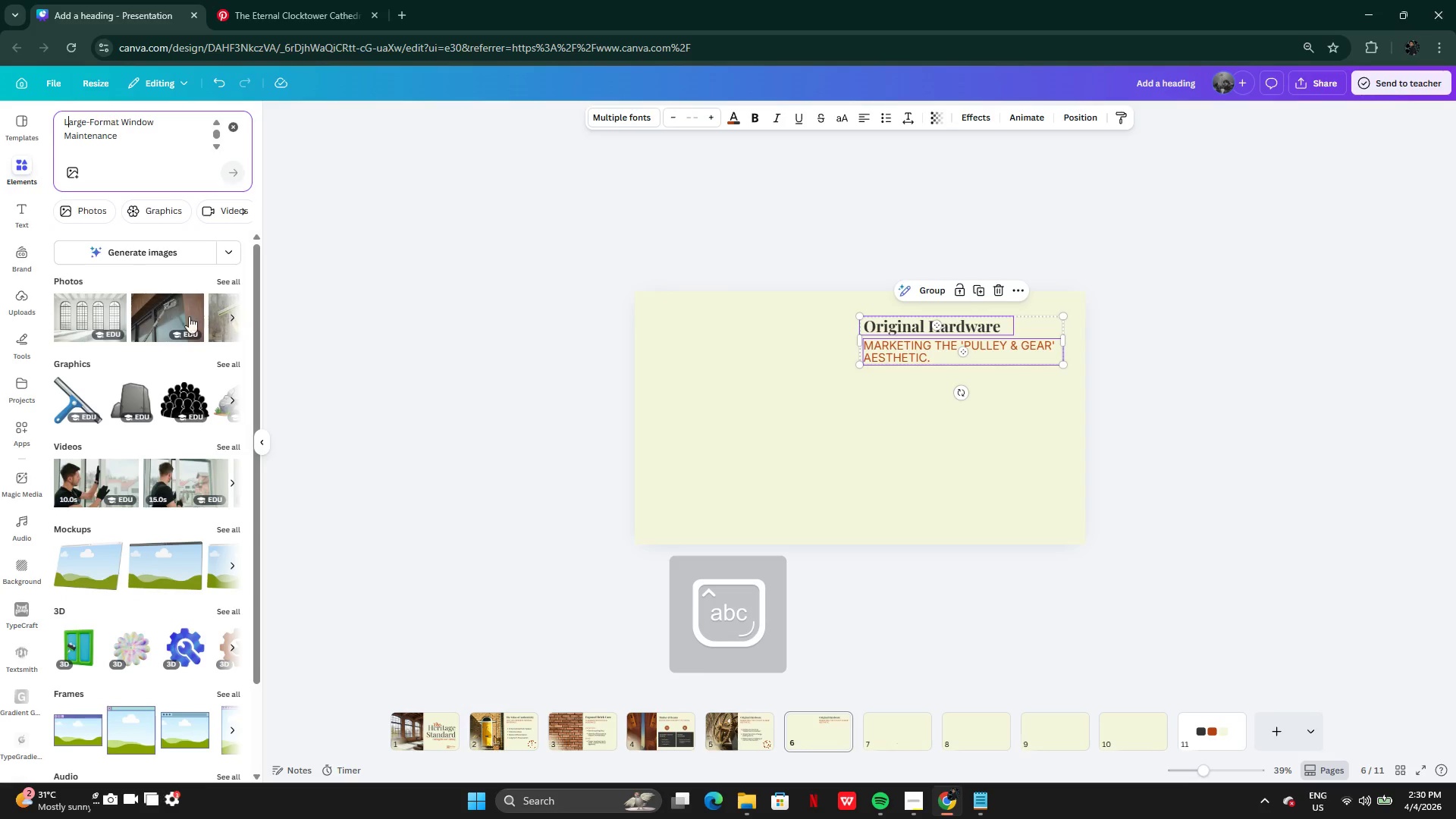 
left_click([232, 285])
 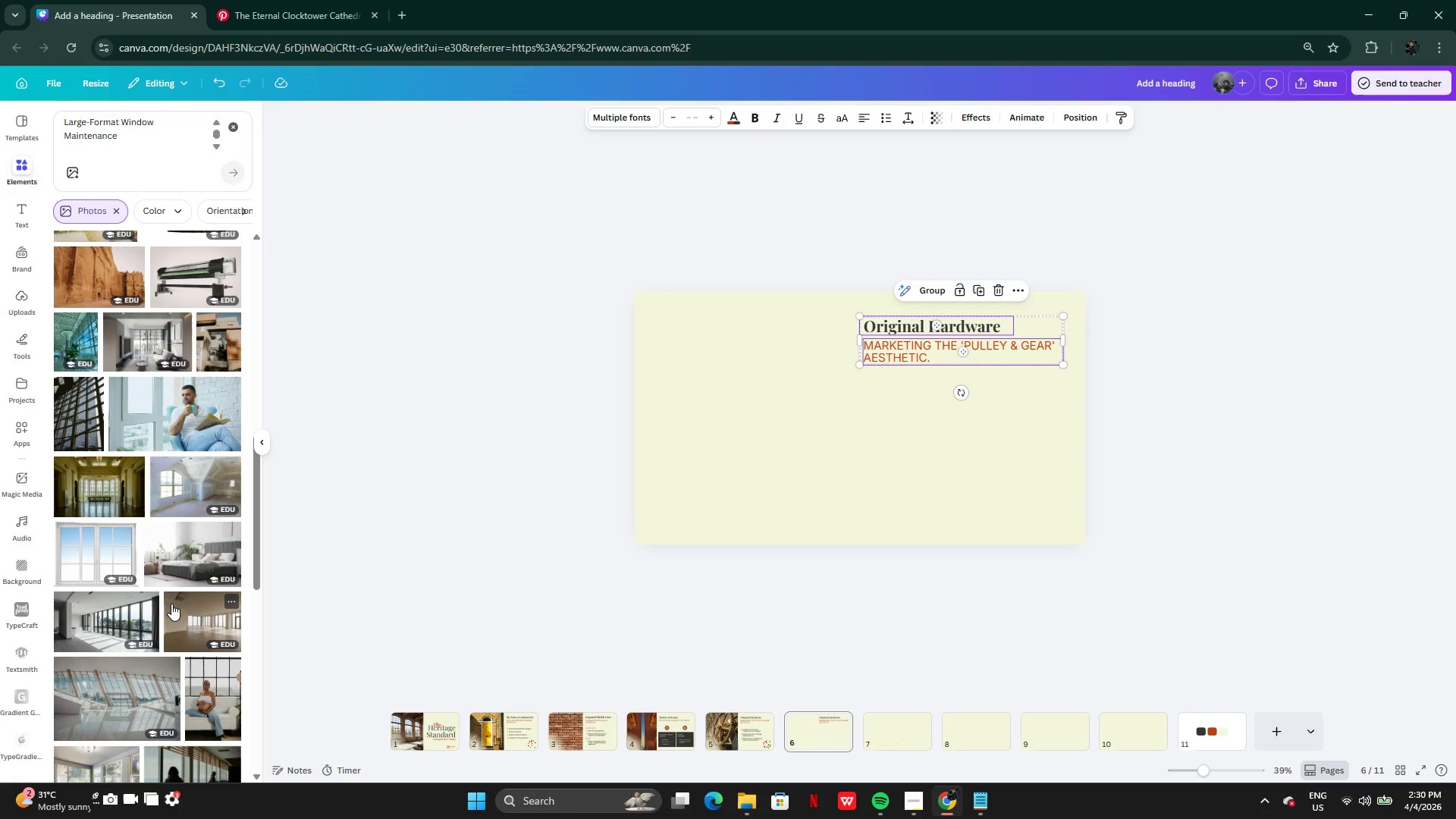 
wait(13.94)
 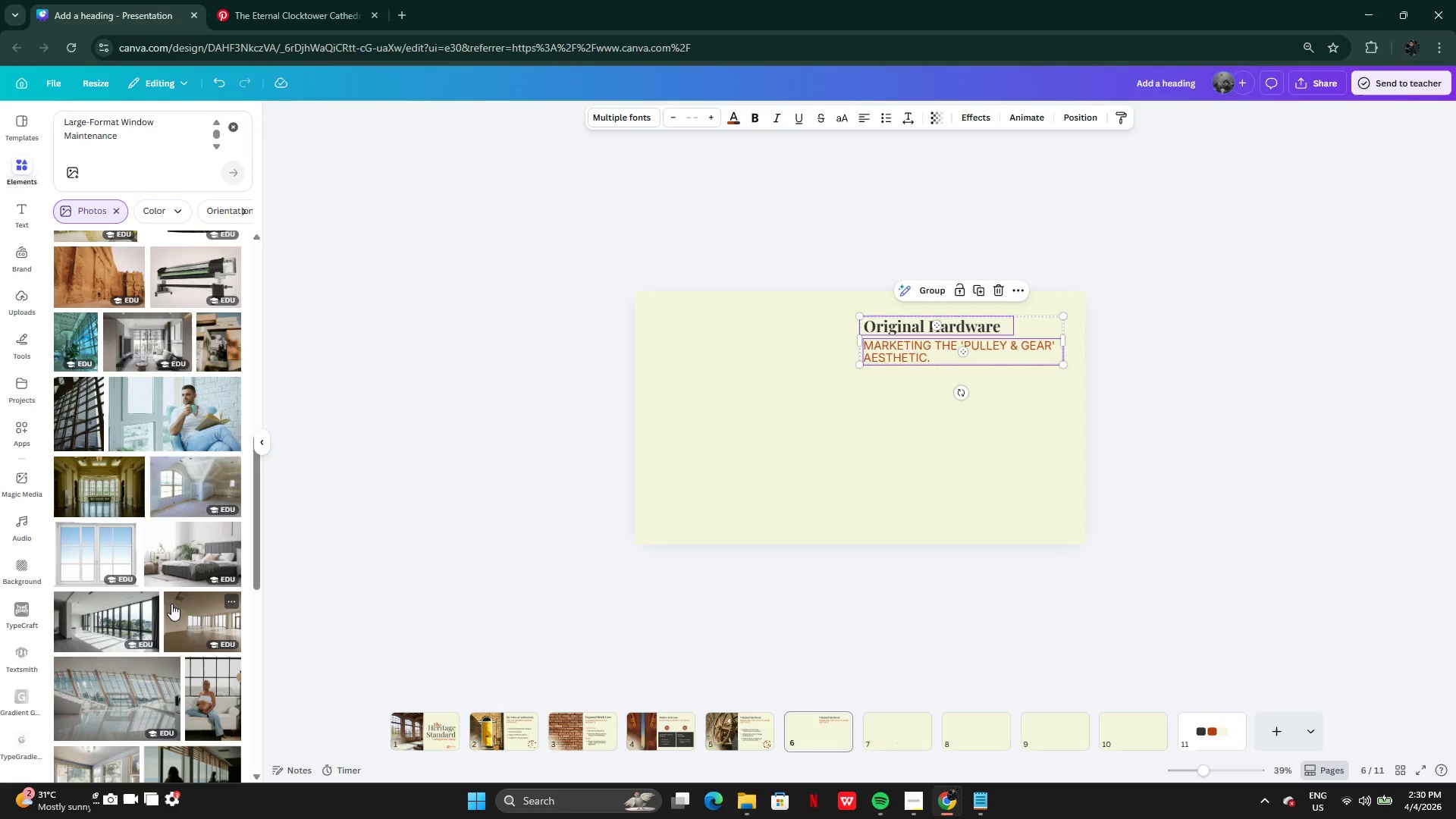 
mouse_move([158, 558])
 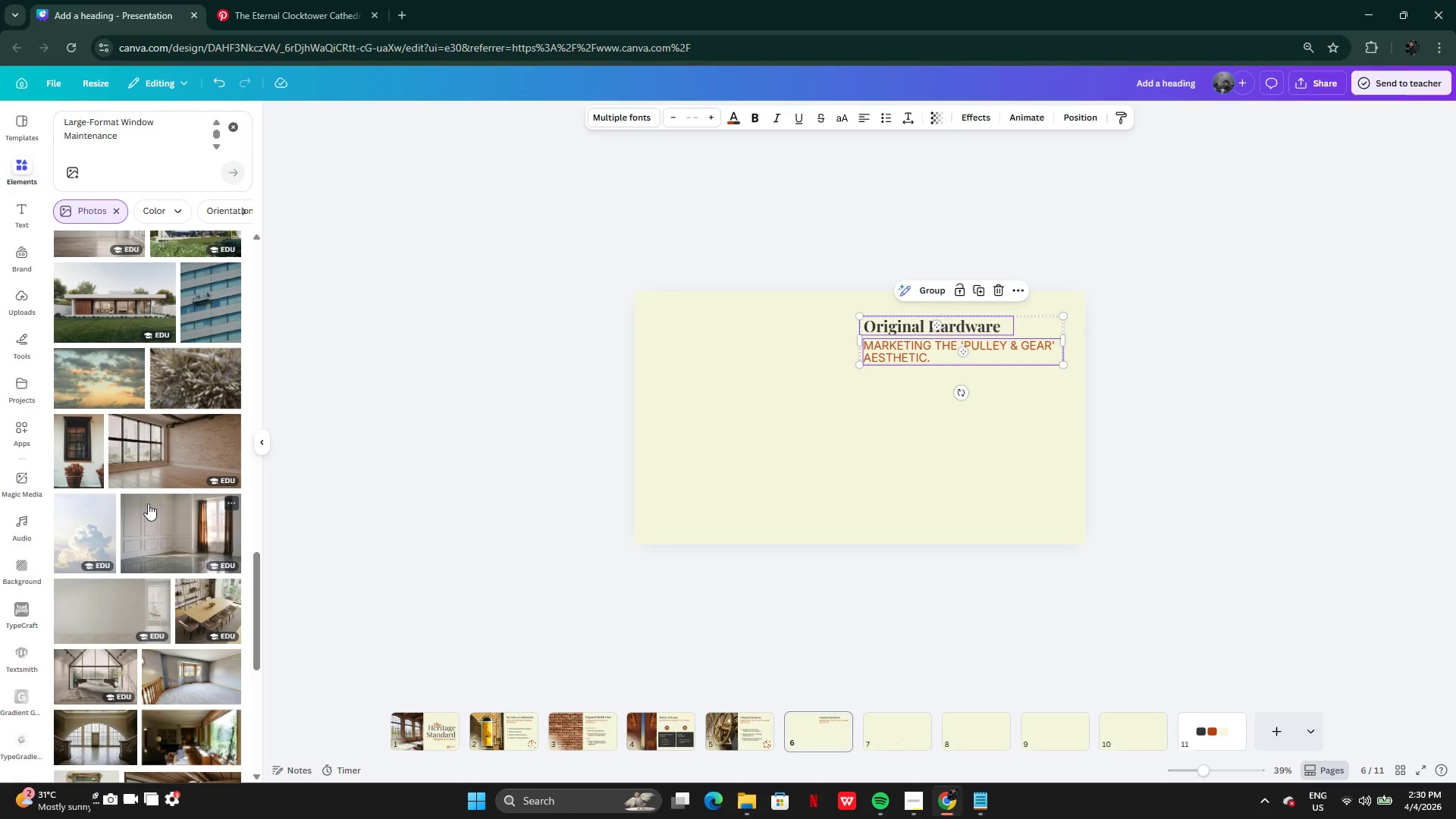 
left_click([158, 448])
 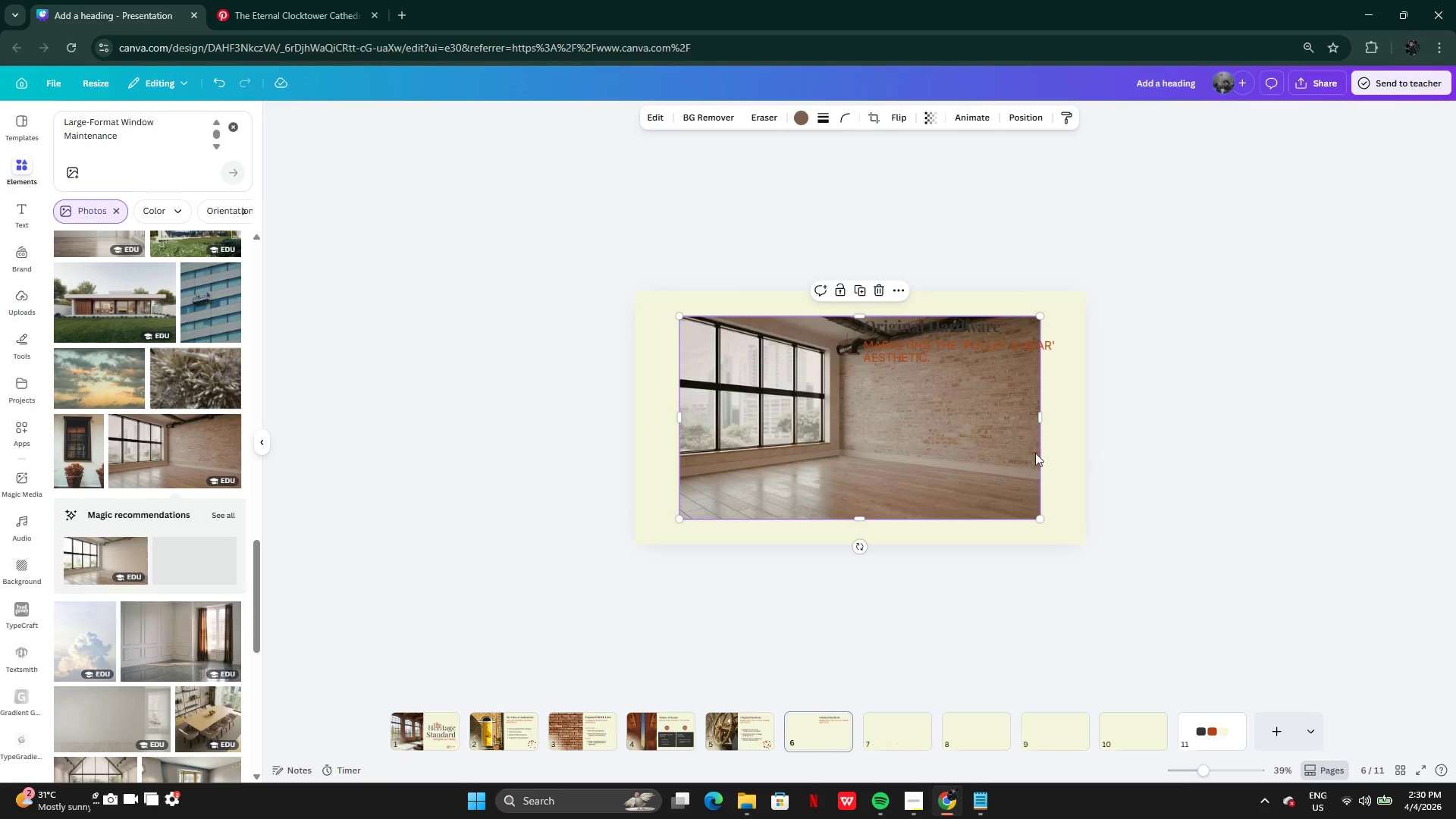 
left_click_drag(start_coordinate=[996, 455], to_coordinate=[802, 457])
 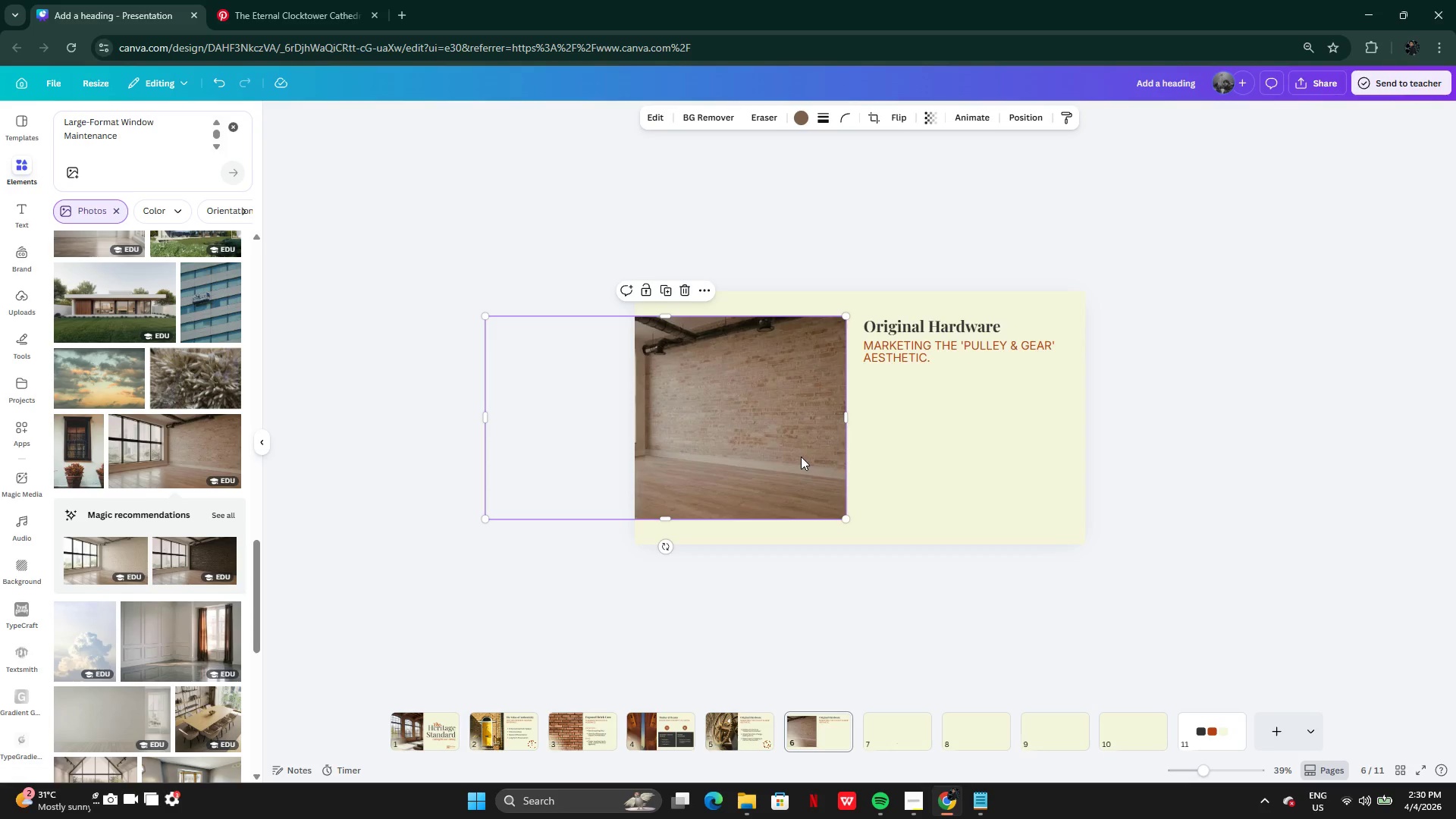 
right_click([801, 457])
 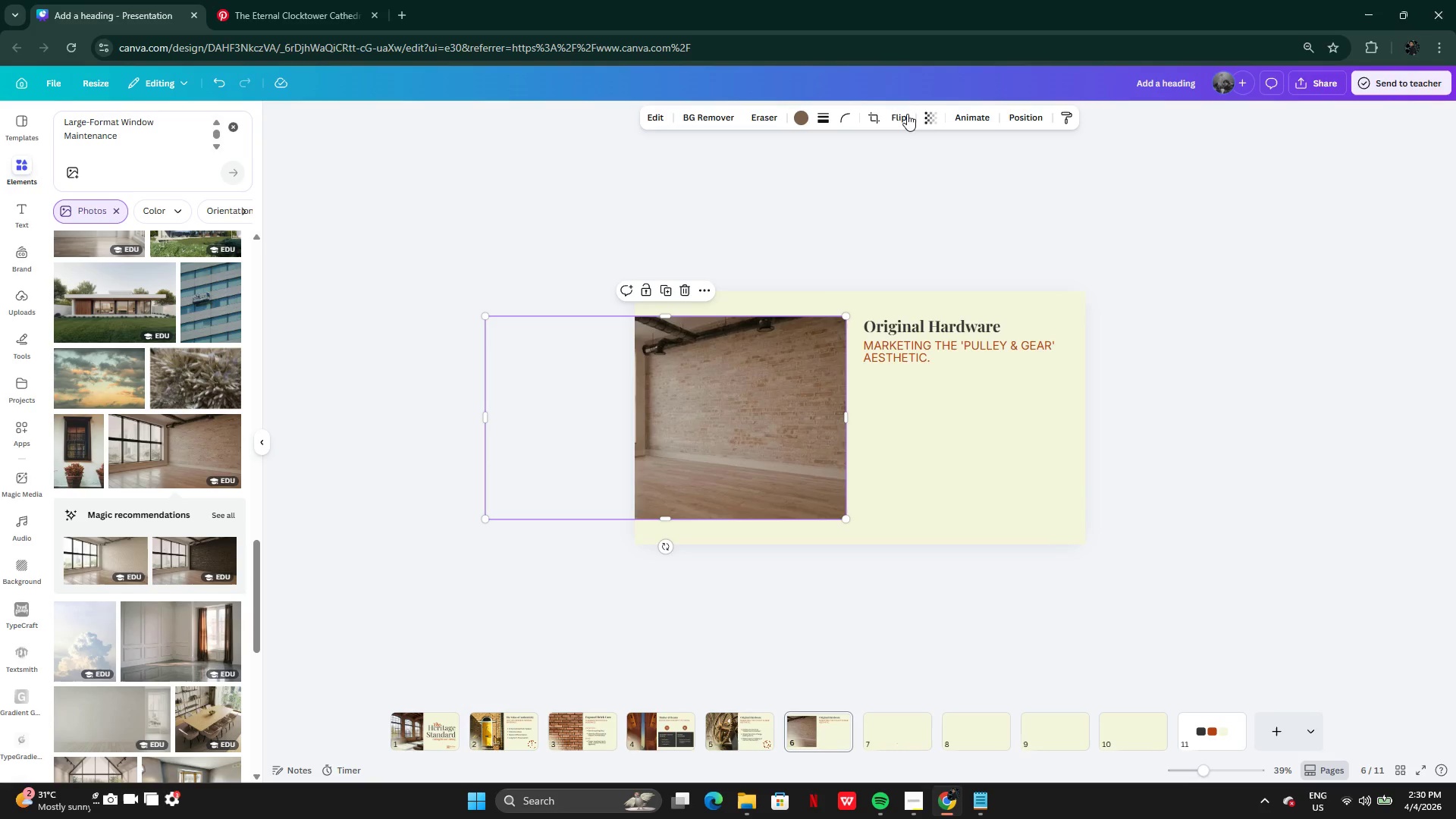 
double_click([908, 116])
 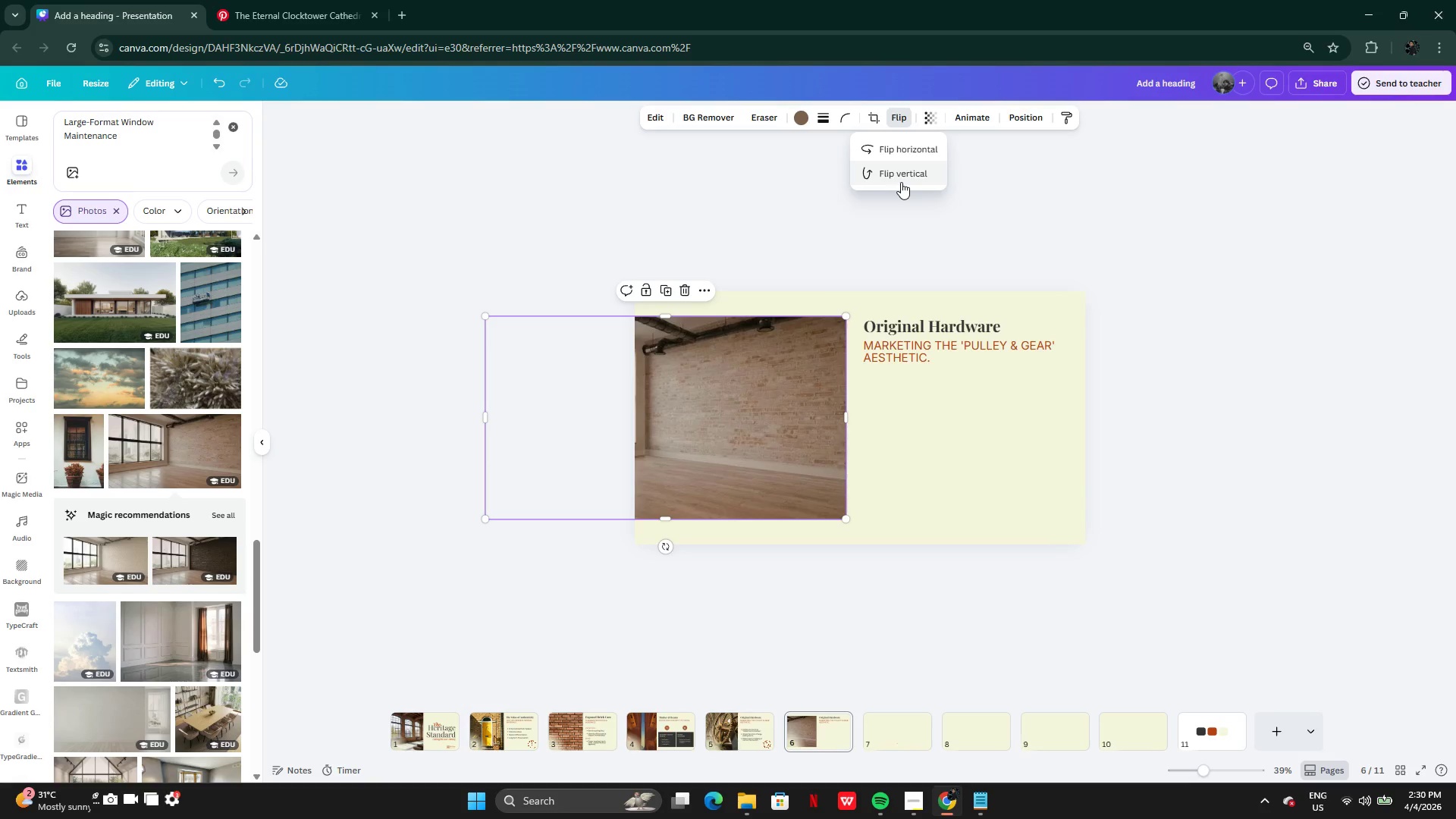 
left_click([897, 156])
 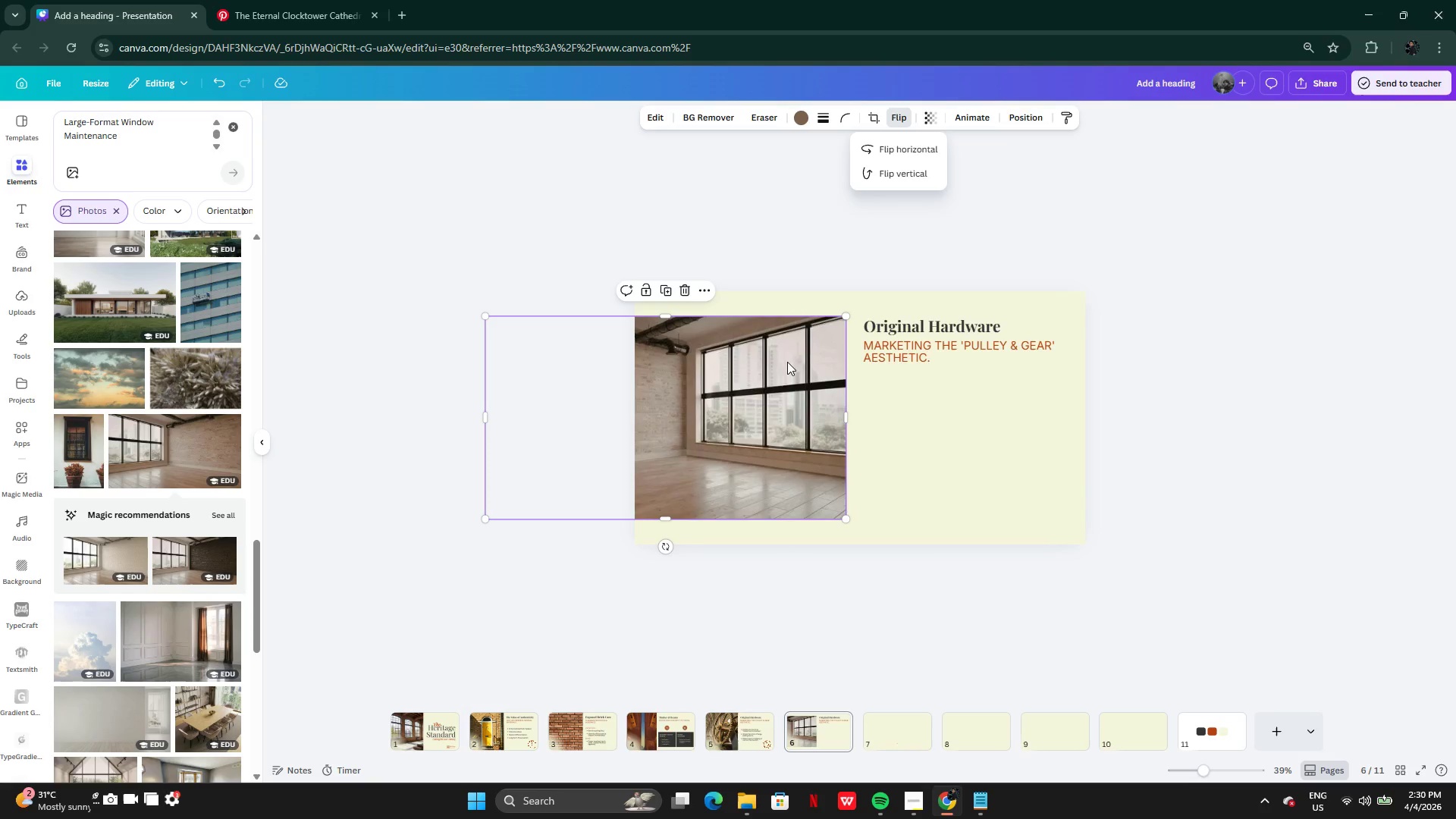 
left_click_drag(start_coordinate=[783, 366], to_coordinate=[872, 375])
 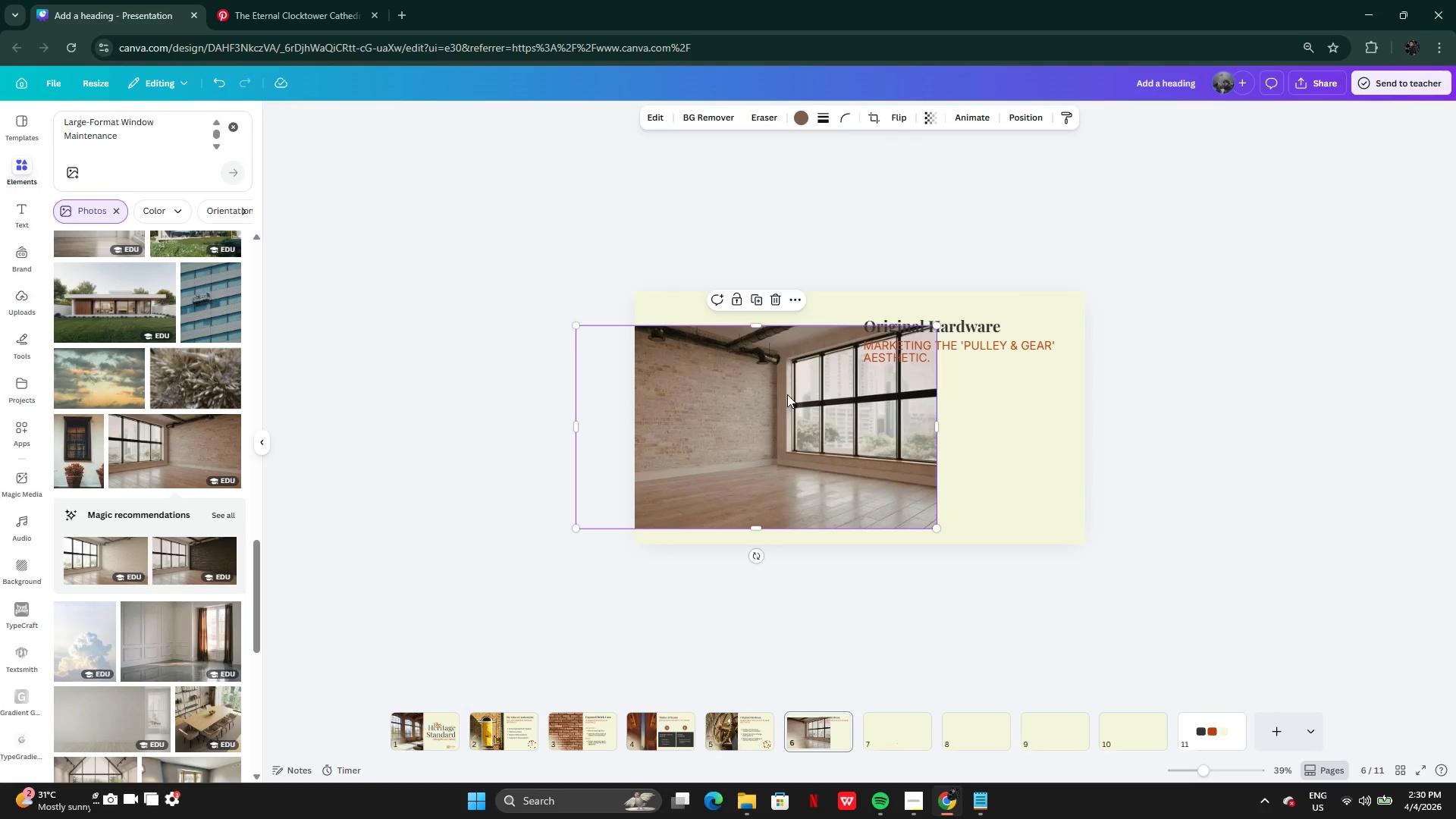 
right_click([782, 403])
 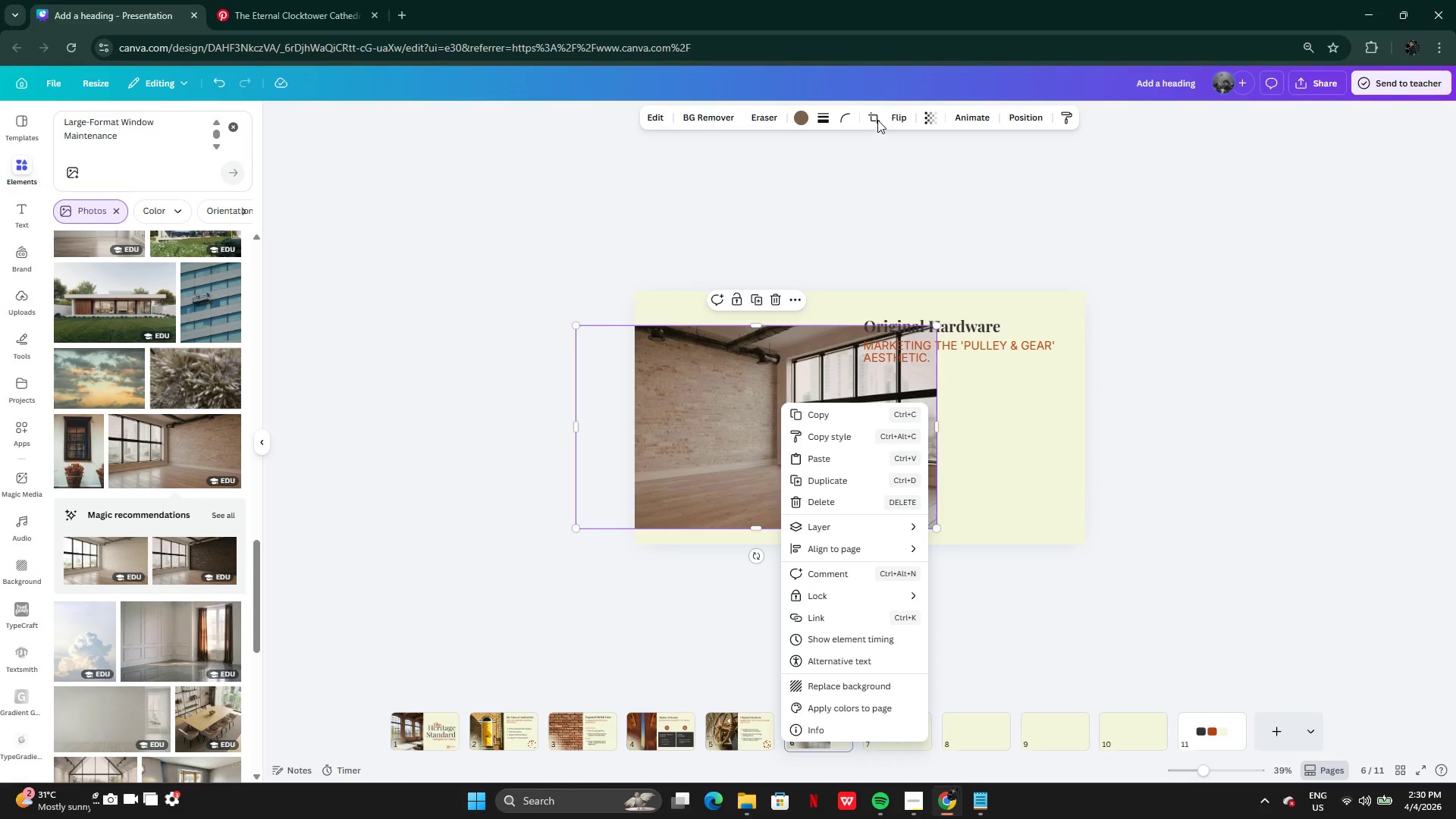 
left_click([902, 115])
 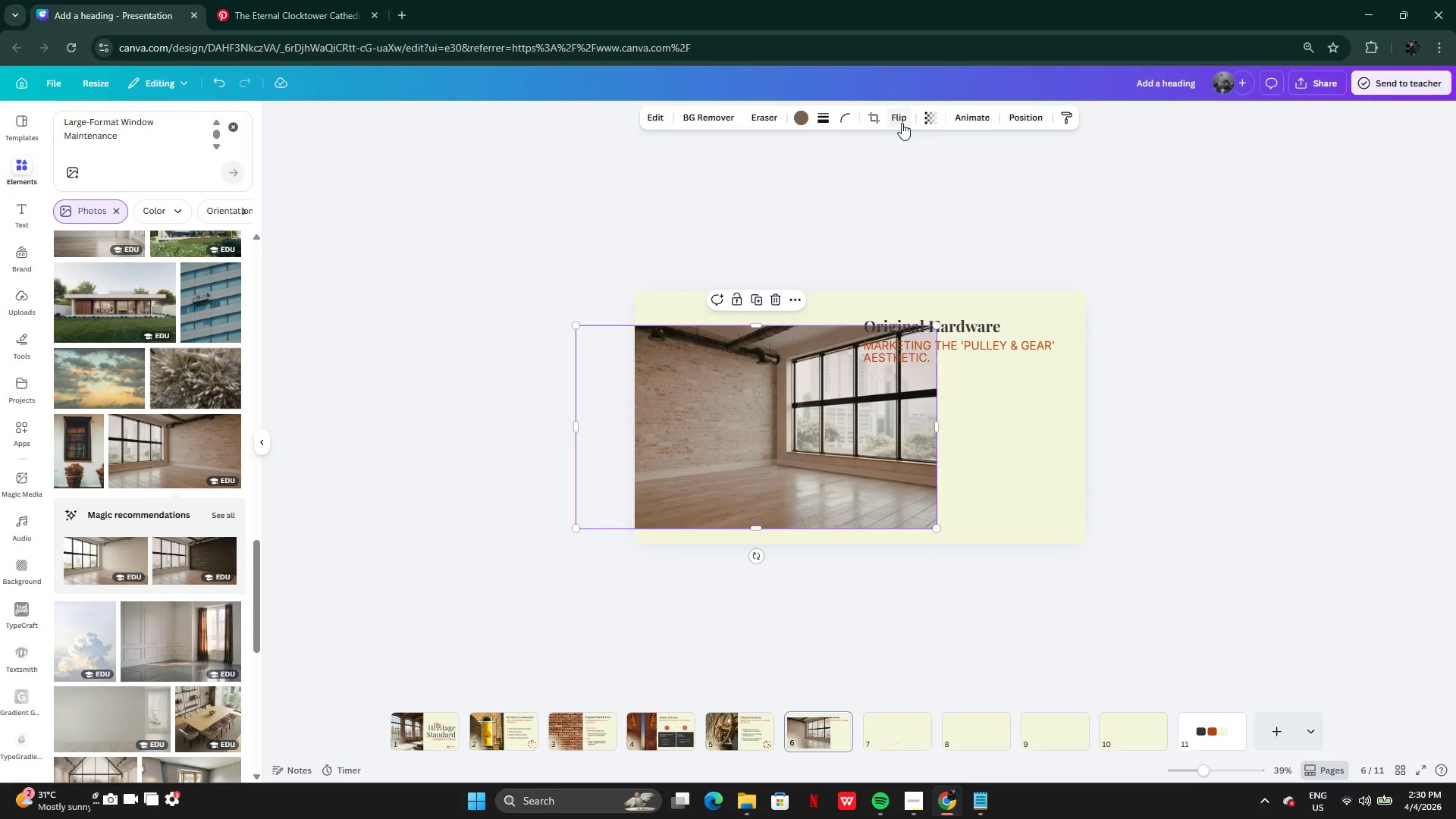 
left_click([902, 122])
 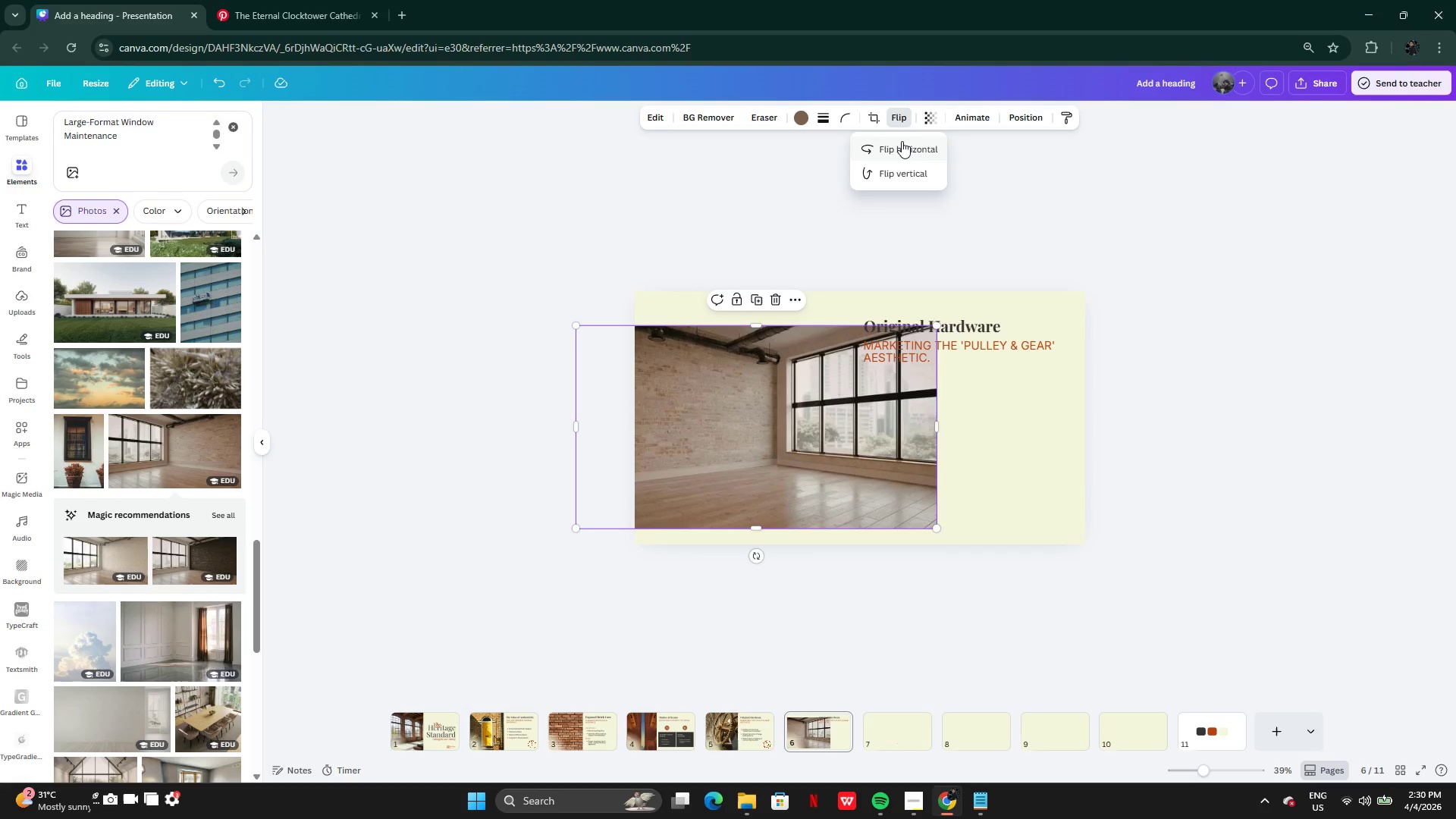 
left_click([902, 141])
 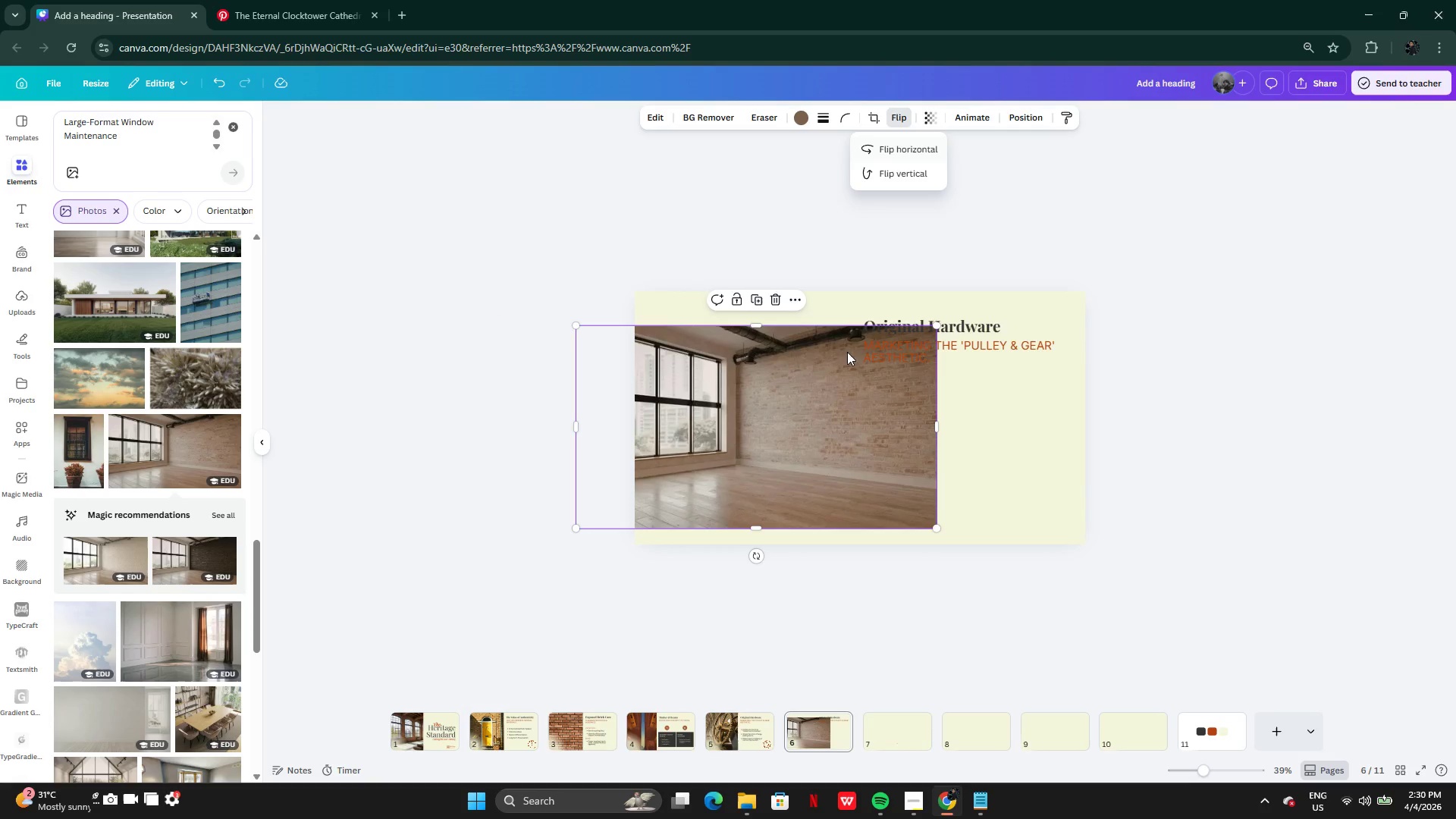 
left_click_drag(start_coordinate=[827, 384], to_coordinate=[890, 350])
 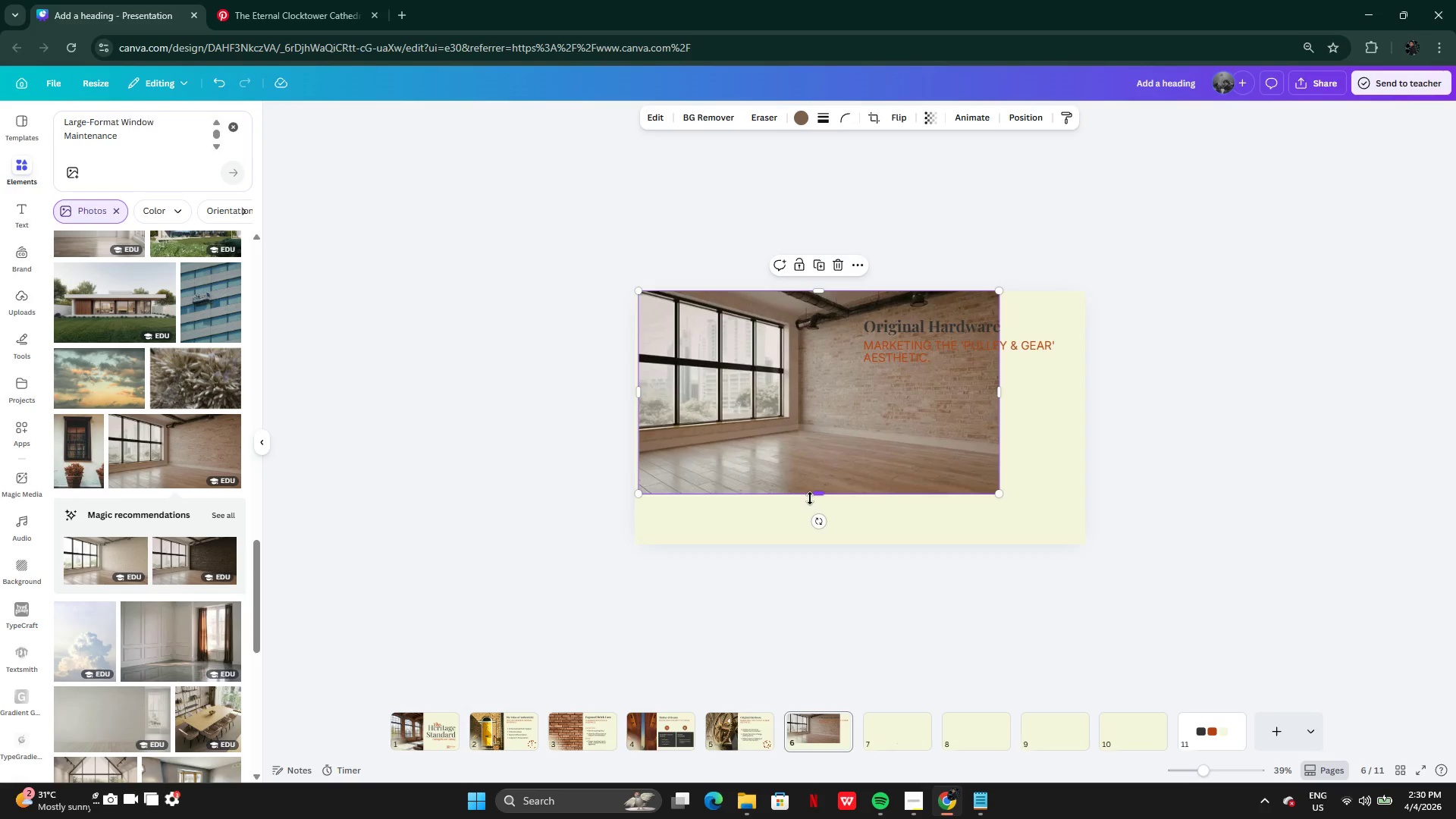 
left_click_drag(start_coordinate=[812, 497], to_coordinate=[816, 549])
 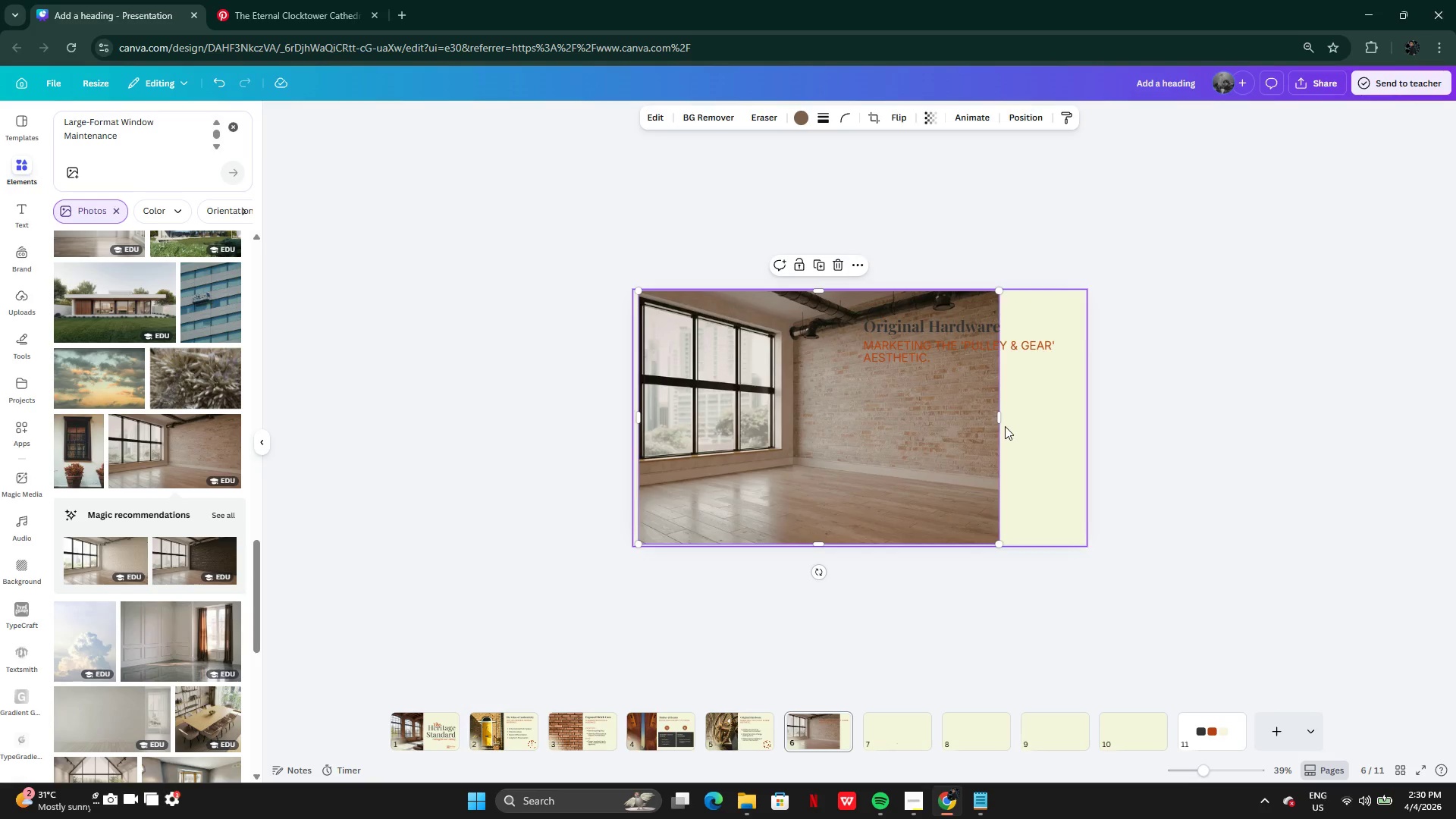 
left_click_drag(start_coordinate=[1003, 422], to_coordinate=[868, 417])
 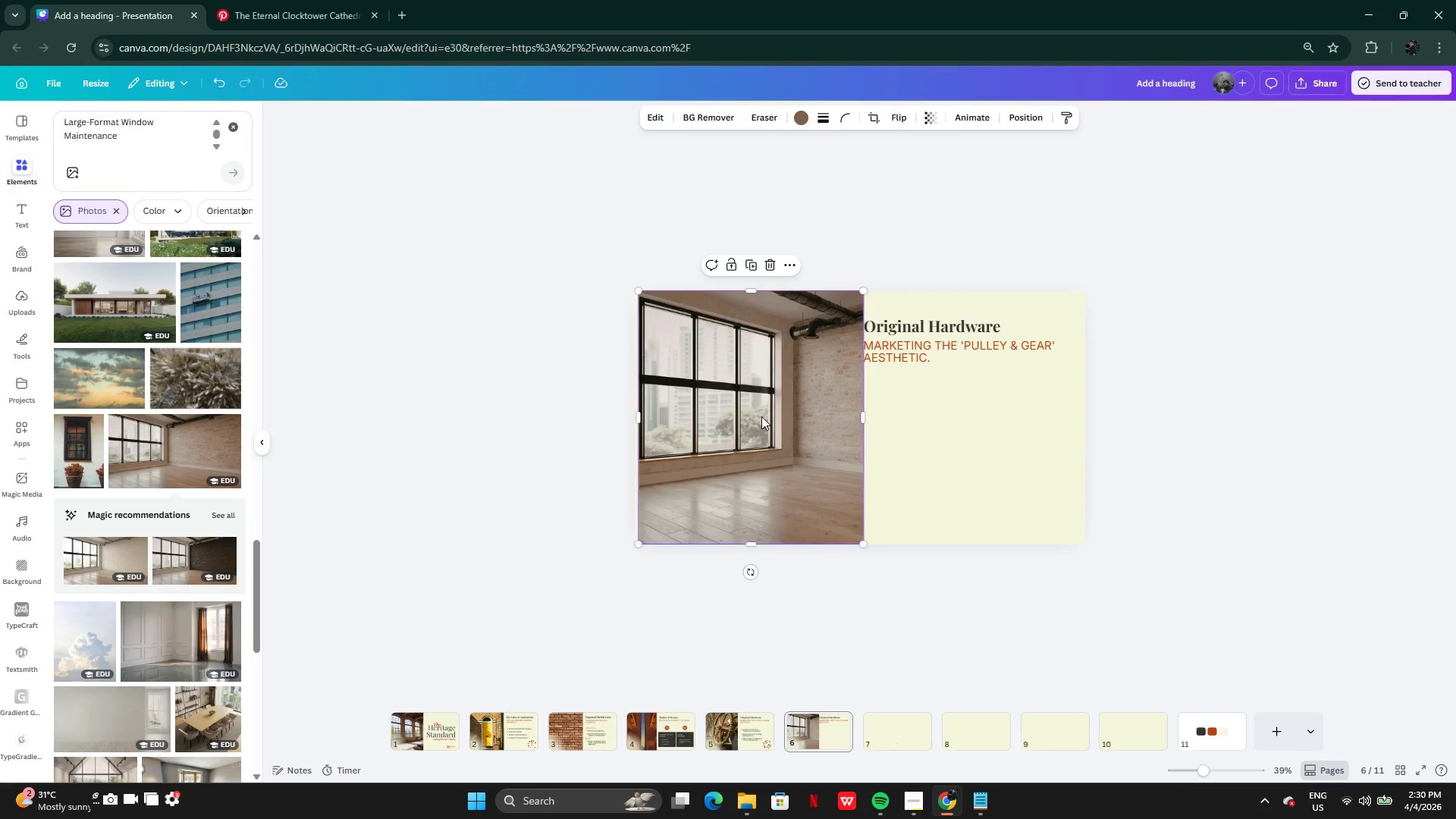 
double_click([761, 416])
 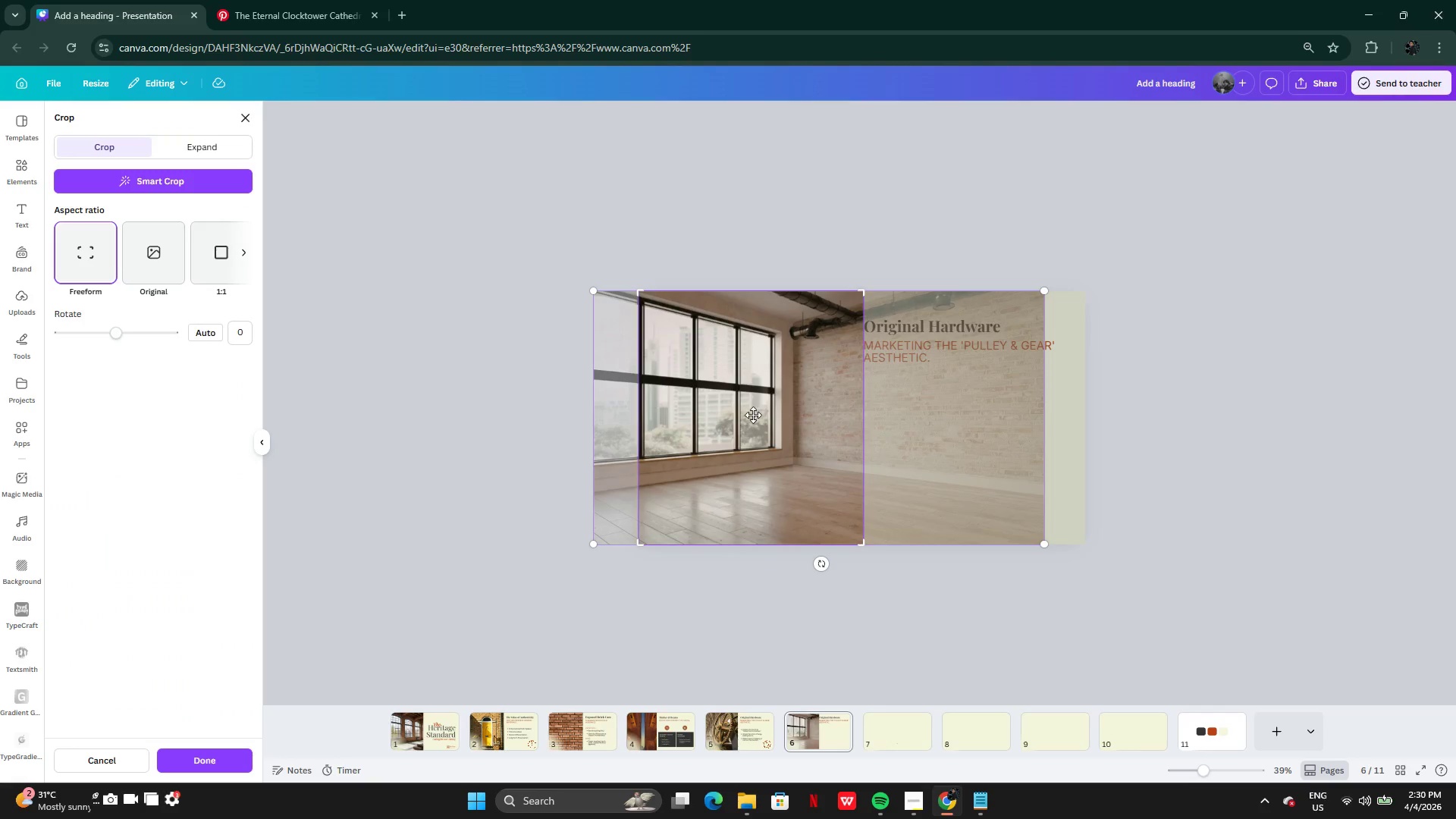 
left_click_drag(start_coordinate=[753, 415], to_coordinate=[811, 451])
 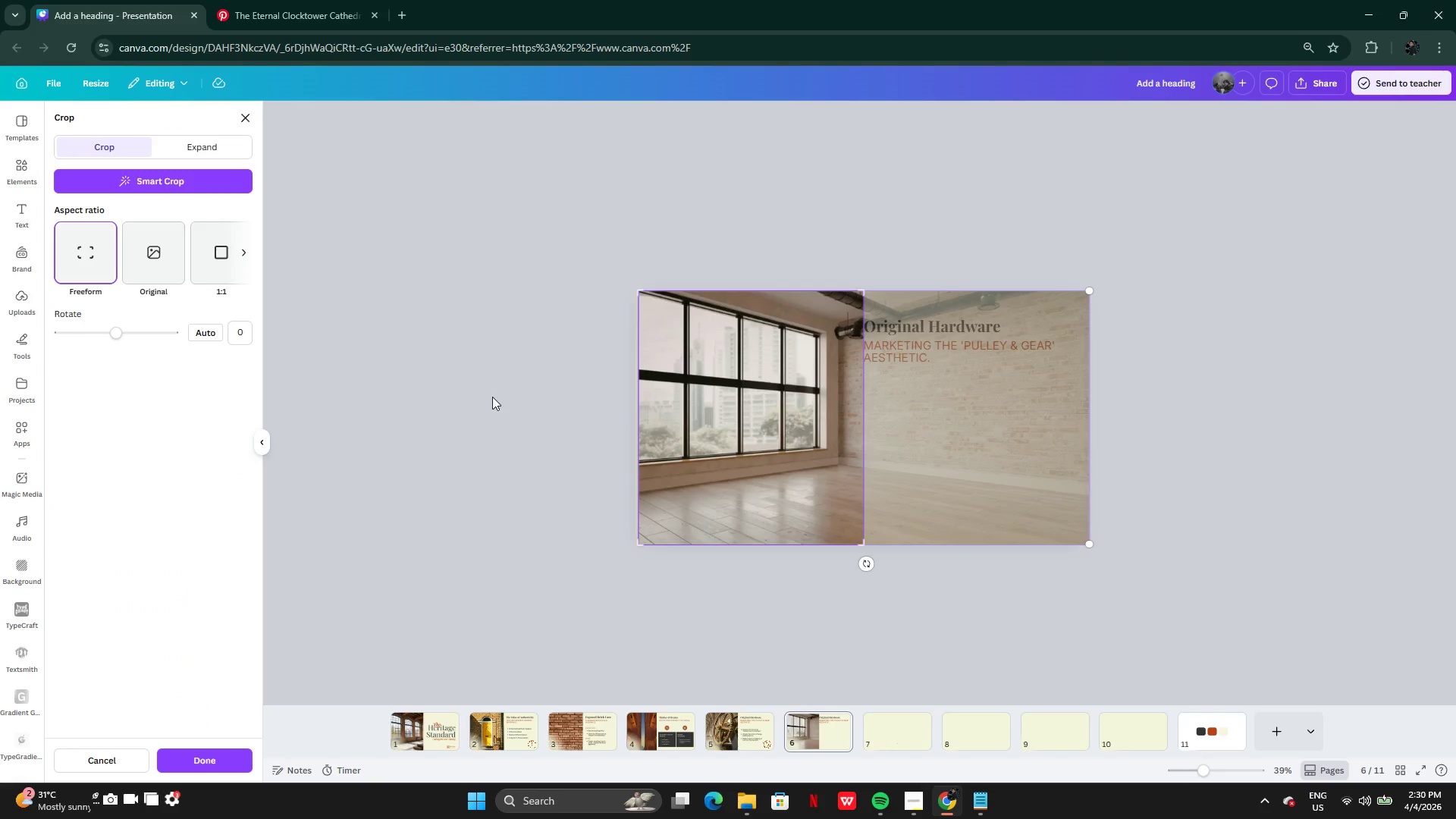 
left_click([492, 397])
 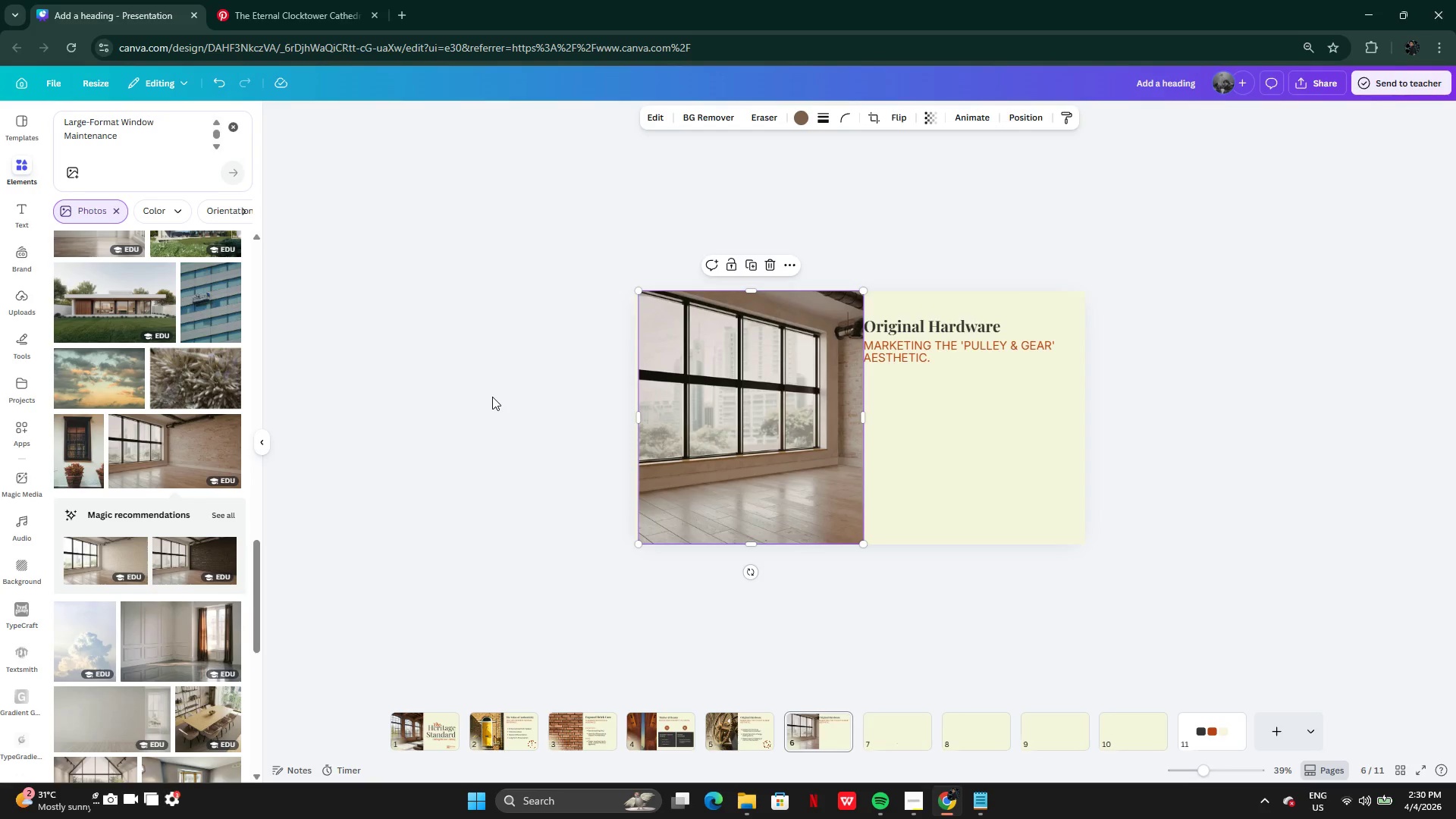 
left_click([492, 397])
 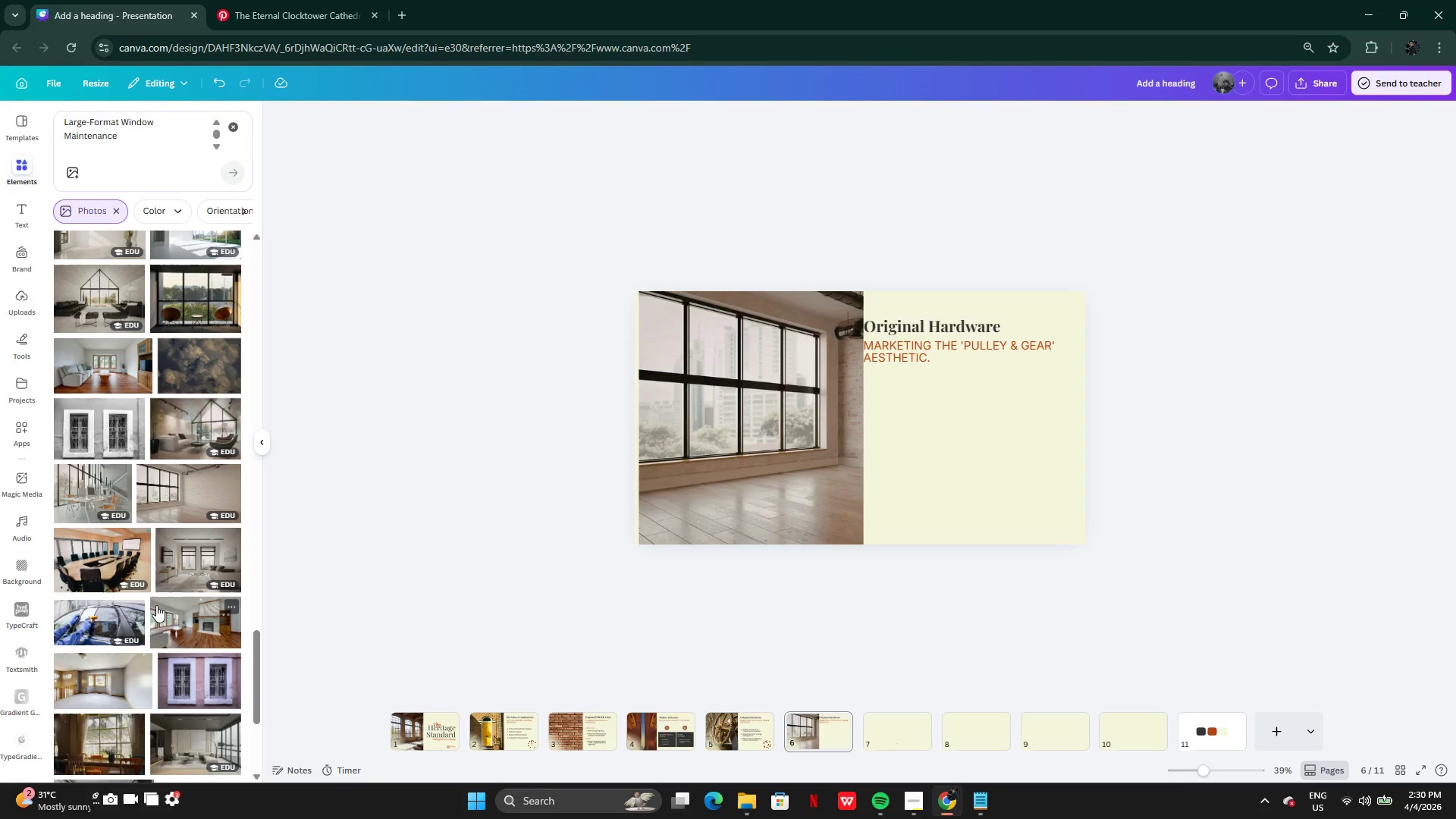 
wait(12.97)
 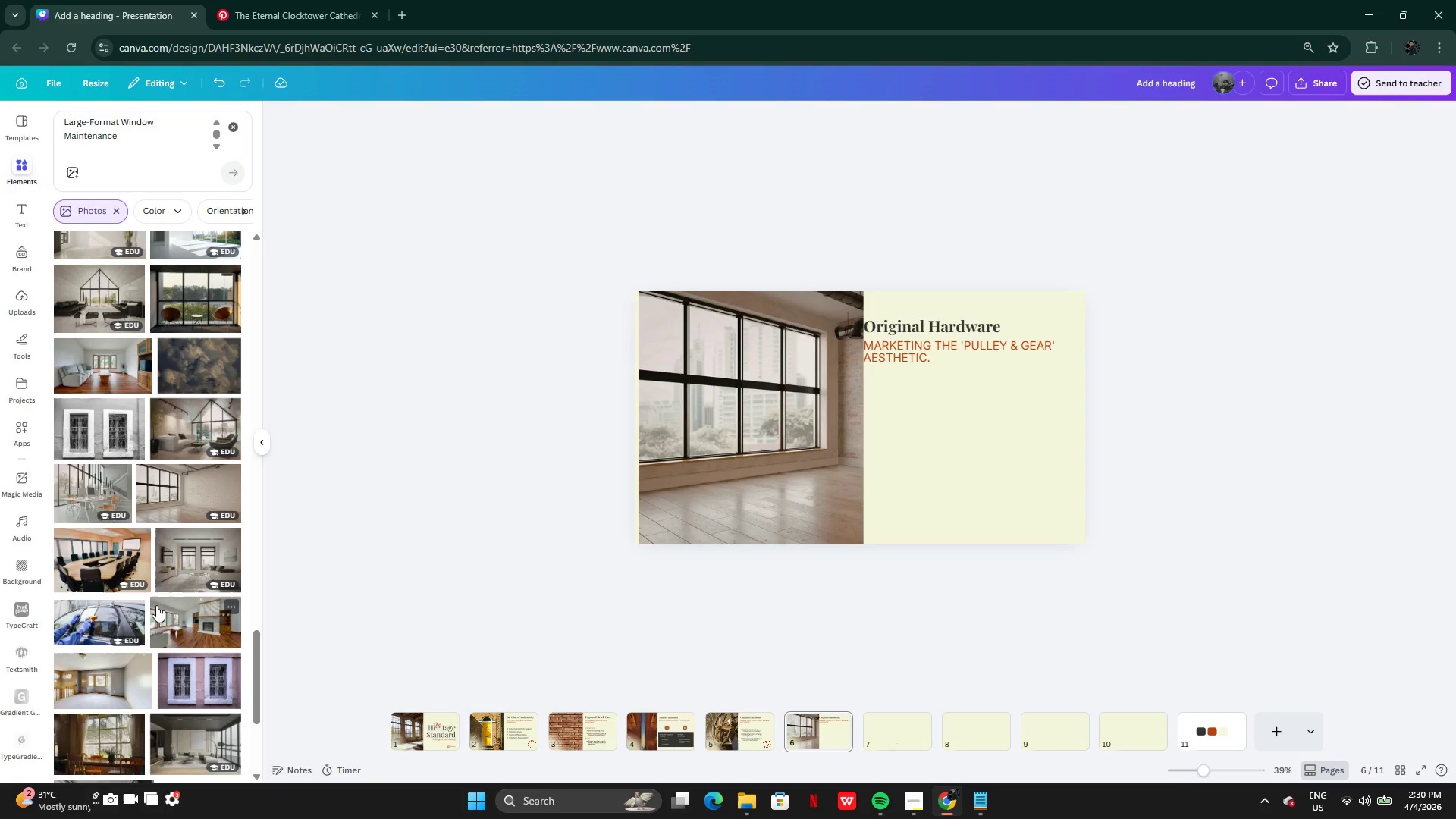 
left_click([799, 392])
 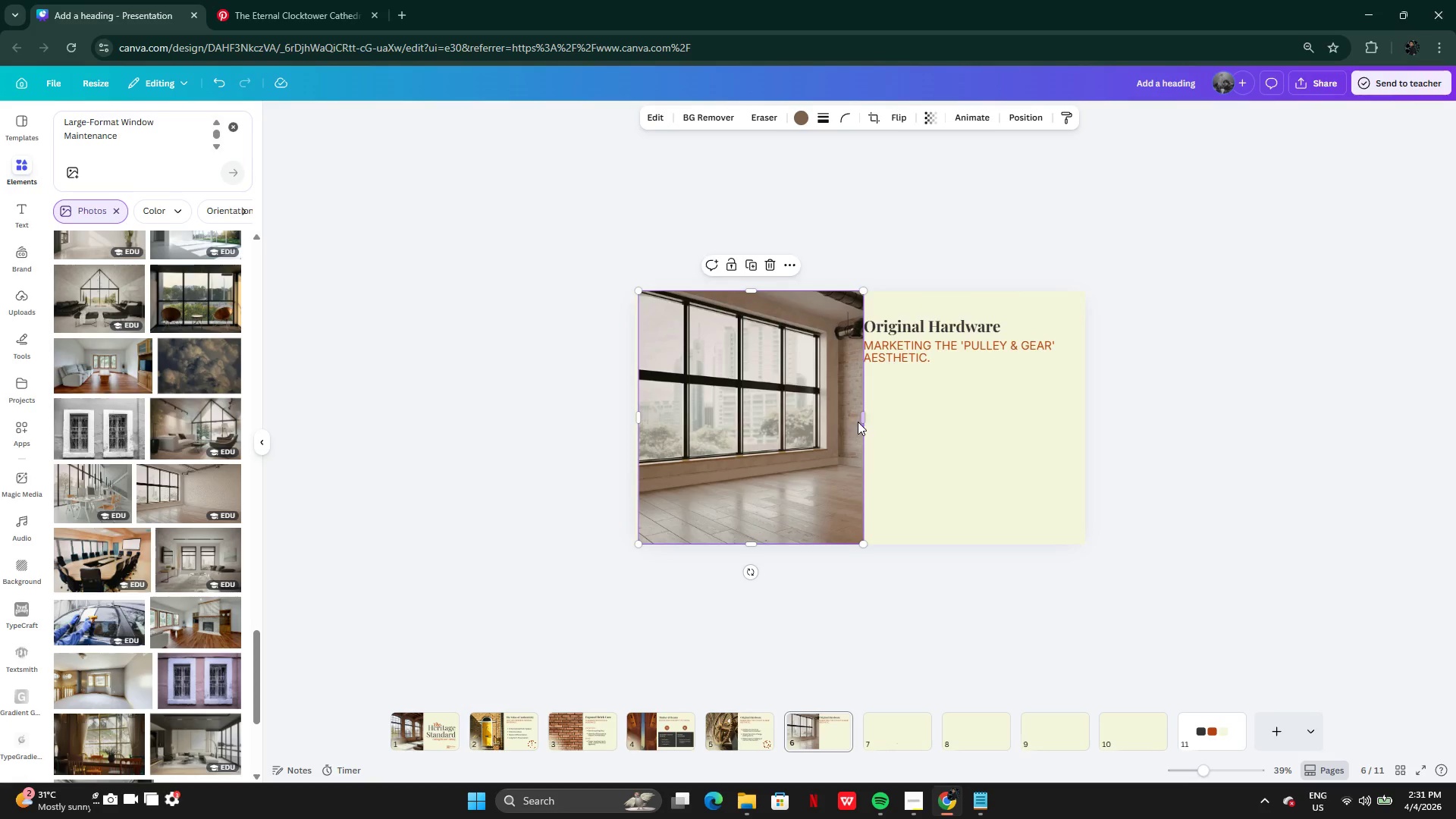 
left_click_drag(start_coordinate=[858, 422], to_coordinate=[847, 431])
 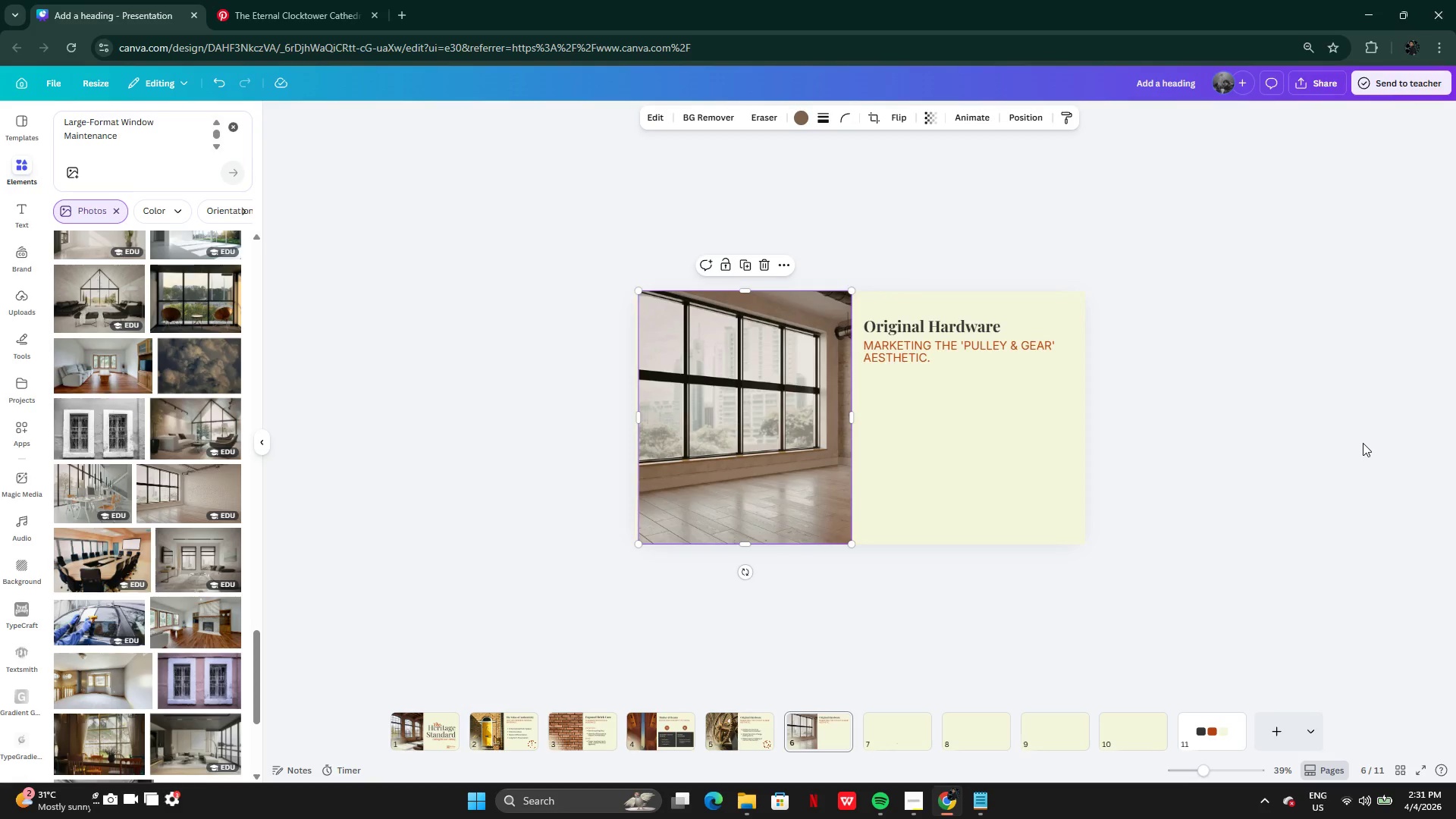 
left_click([1363, 443])
 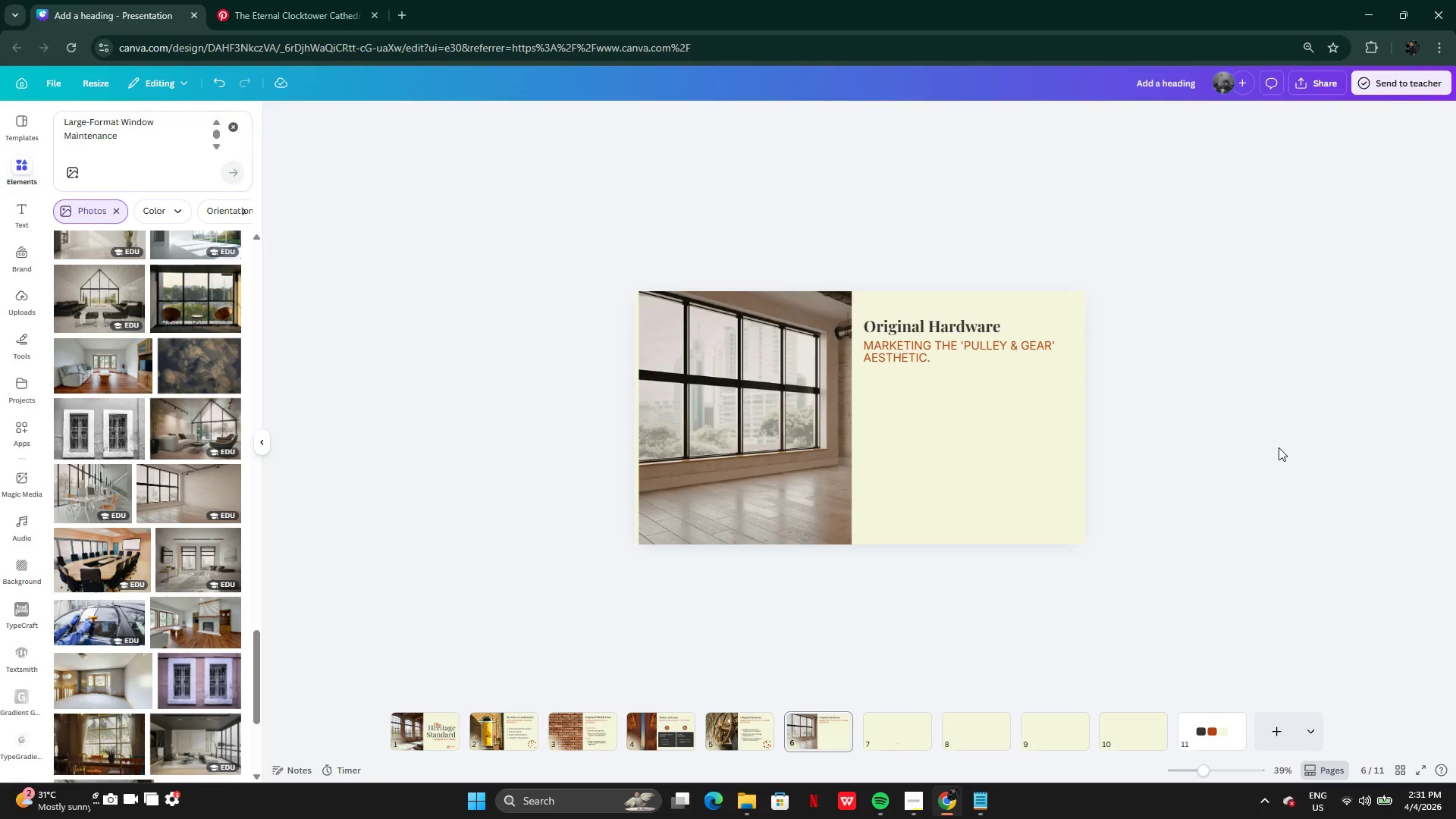 
wait(7.5)
 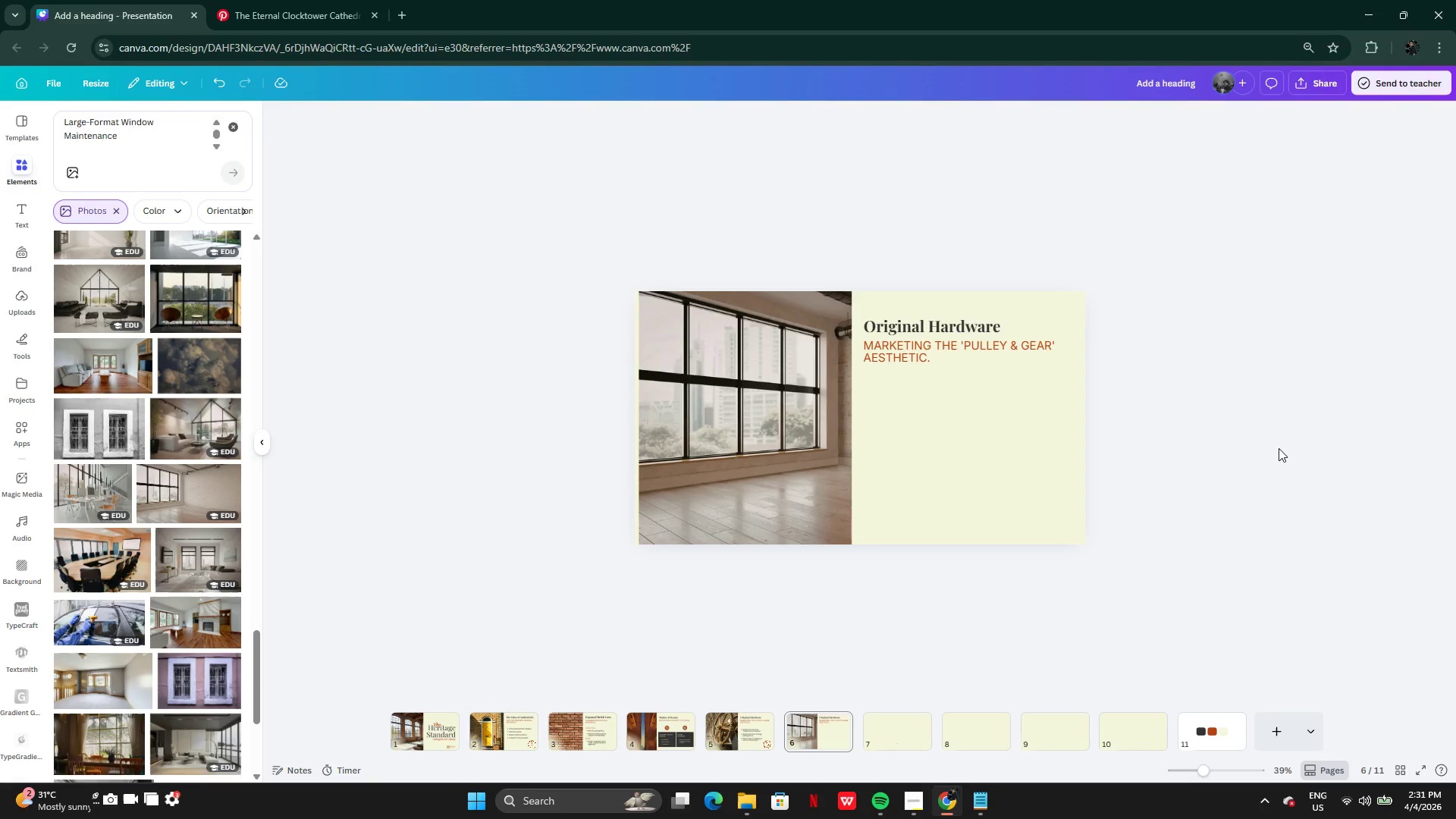 
left_click([679, 736])
 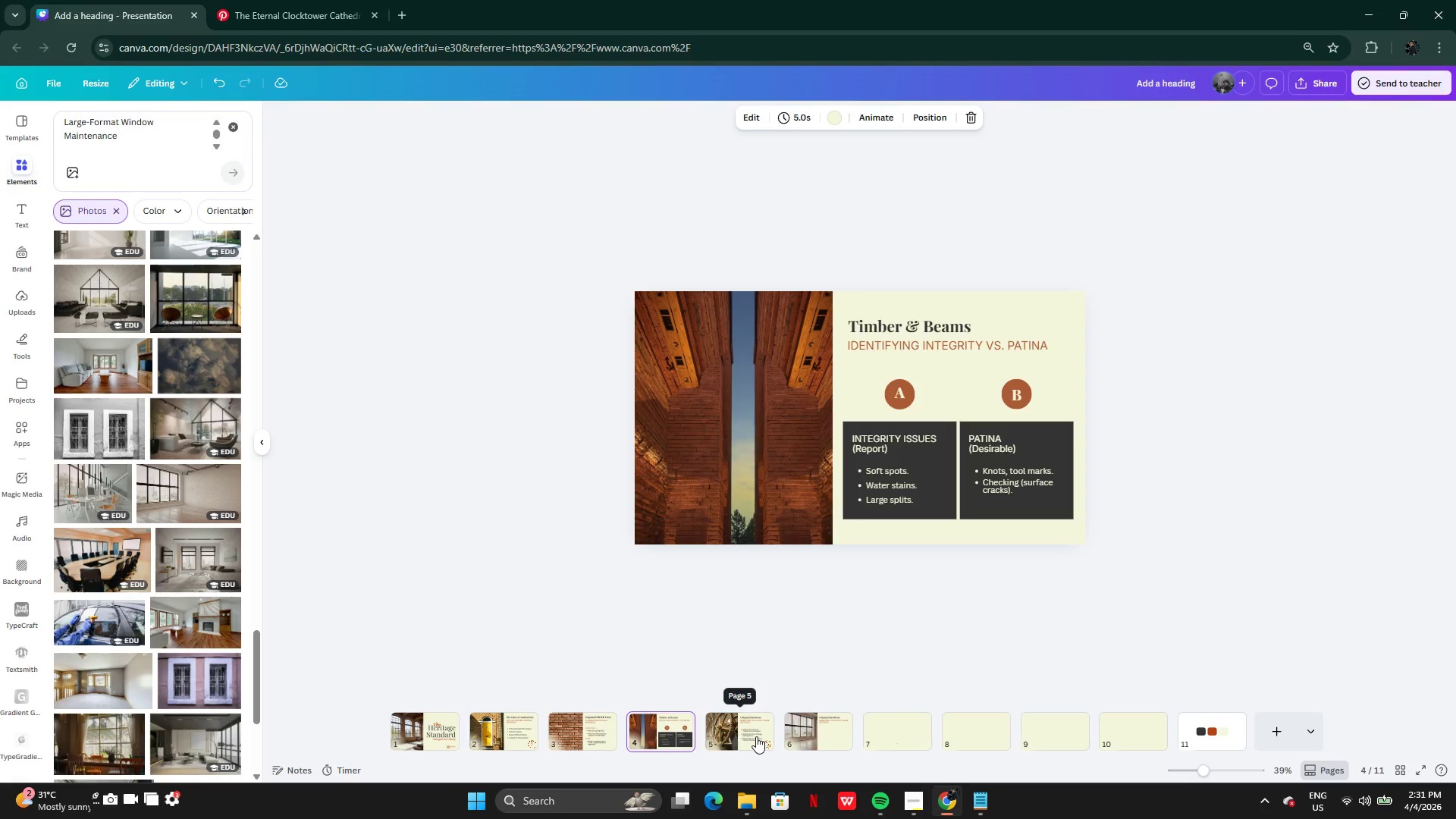 
left_click([754, 743])
 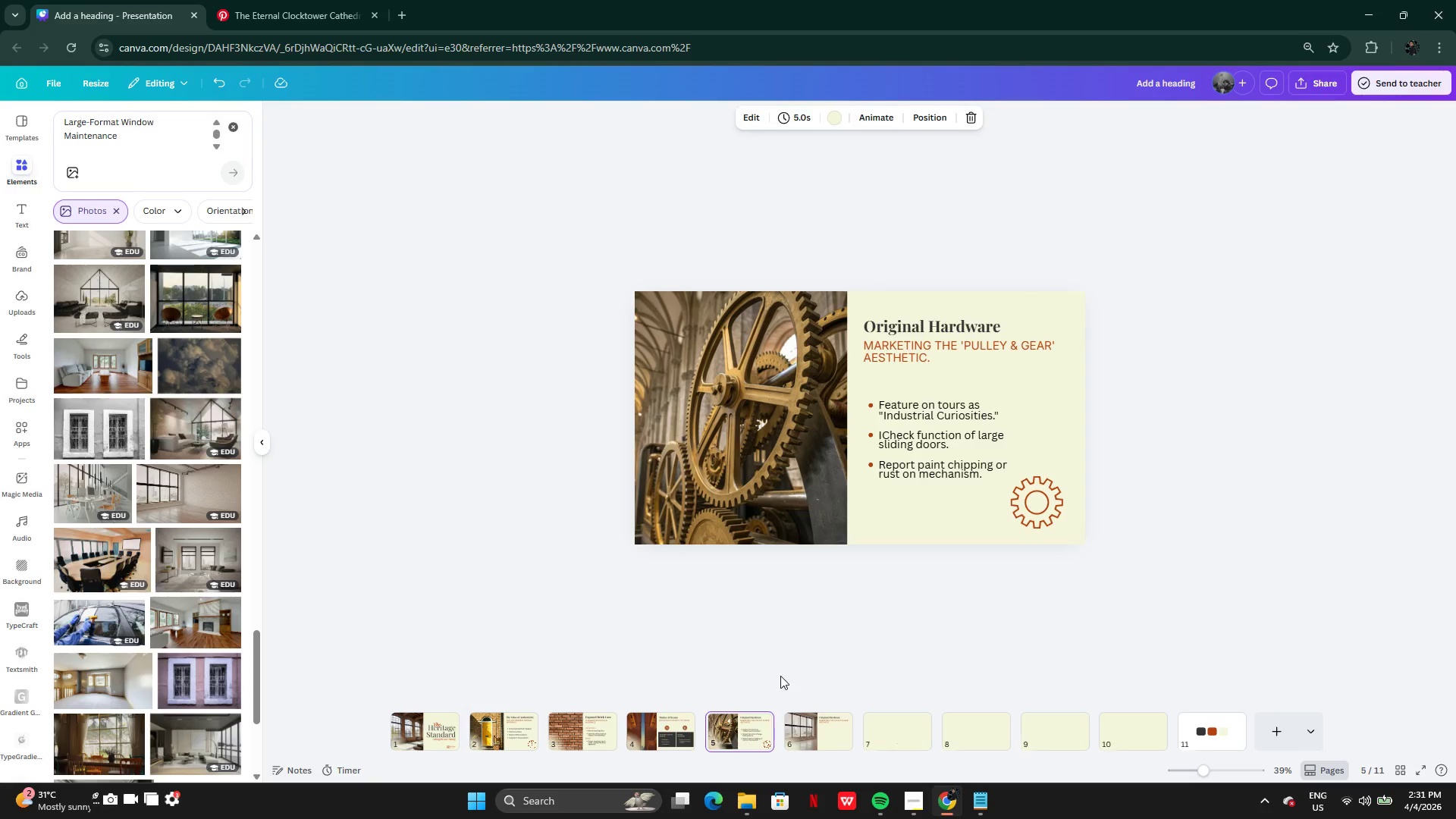 
wait(5.2)
 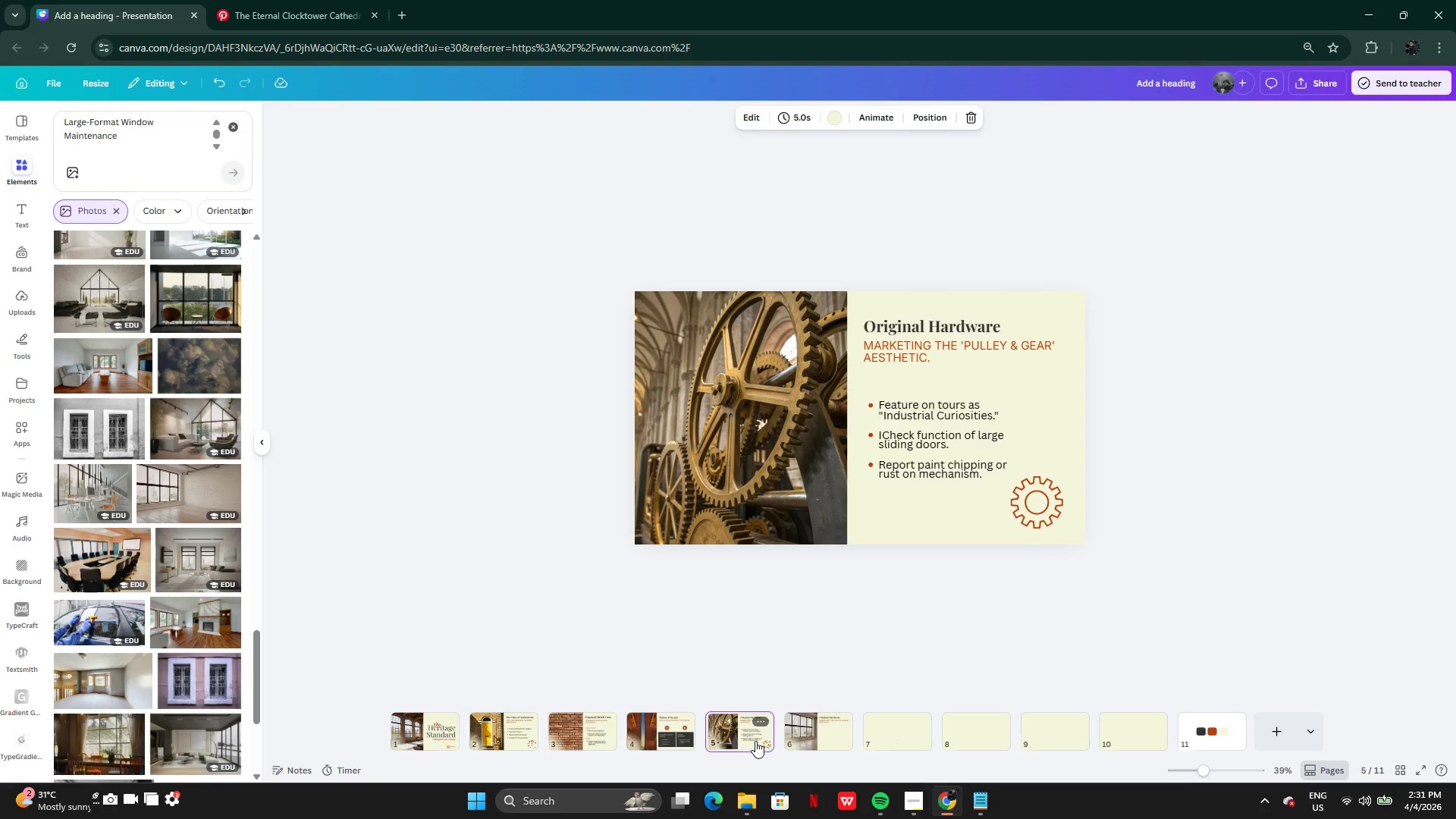 
left_click_drag(start_coordinate=[924, 306], to_coordinate=[924, 346])
 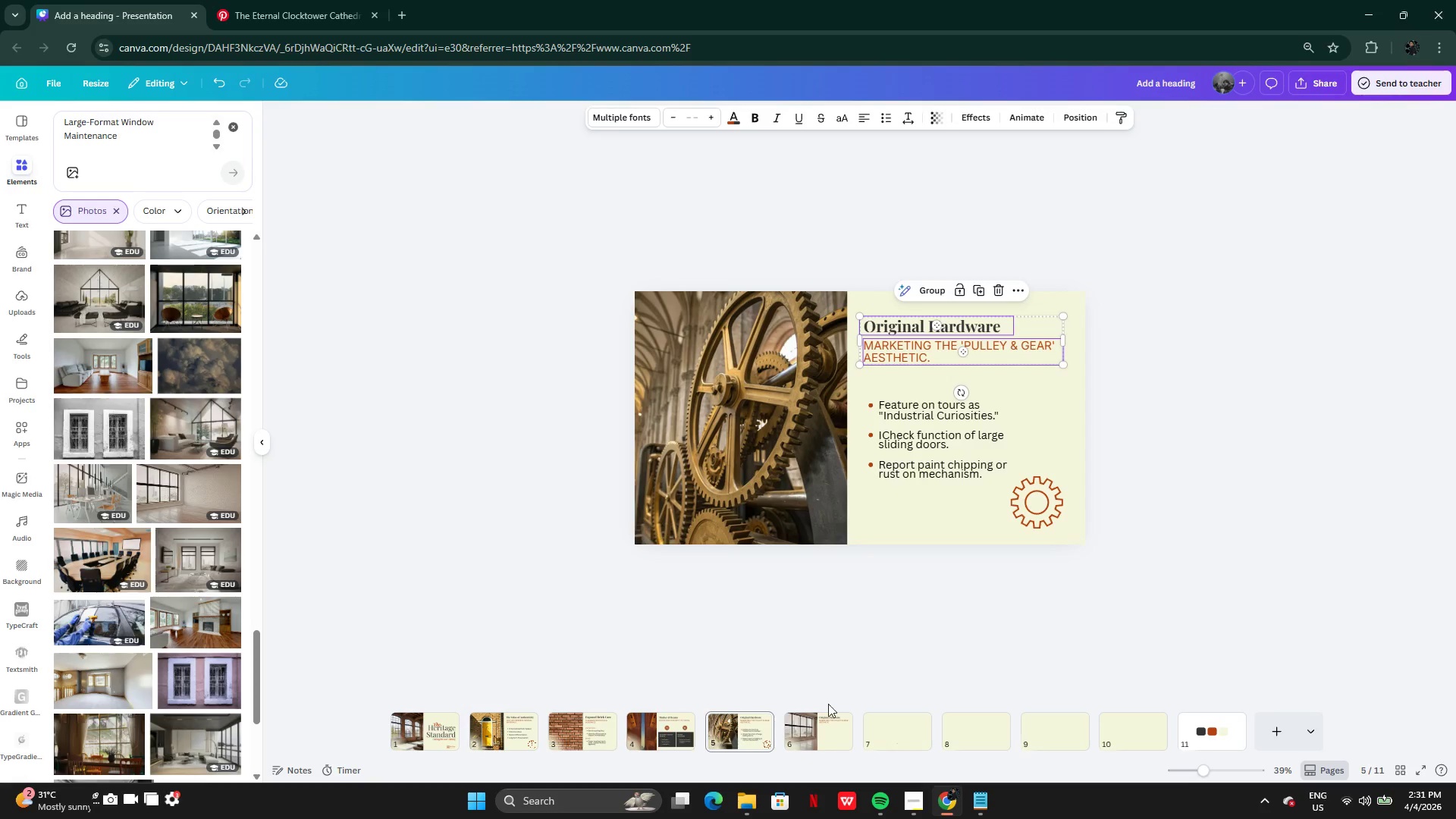 
left_click([814, 736])
 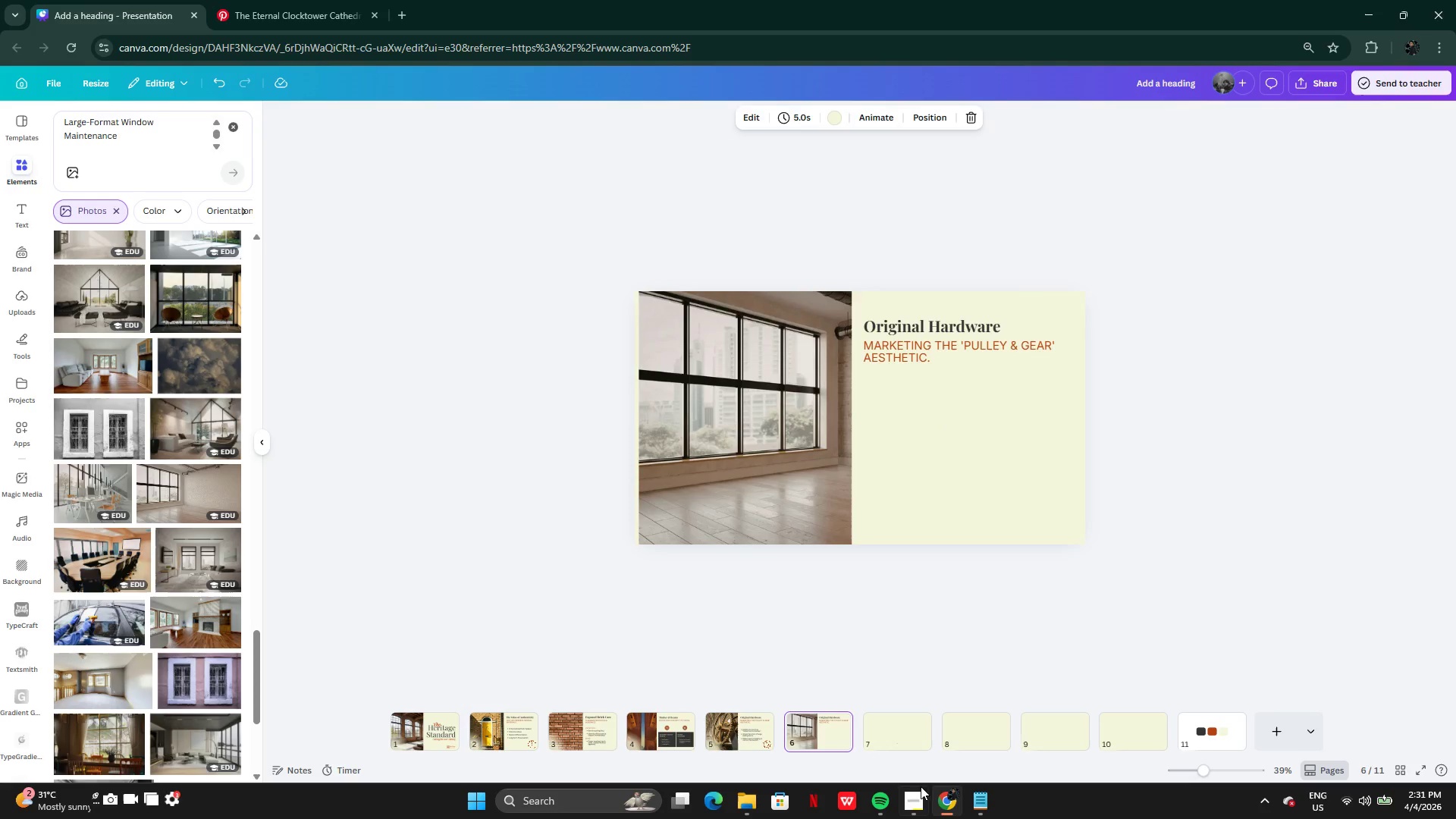 
left_click([971, 799])
 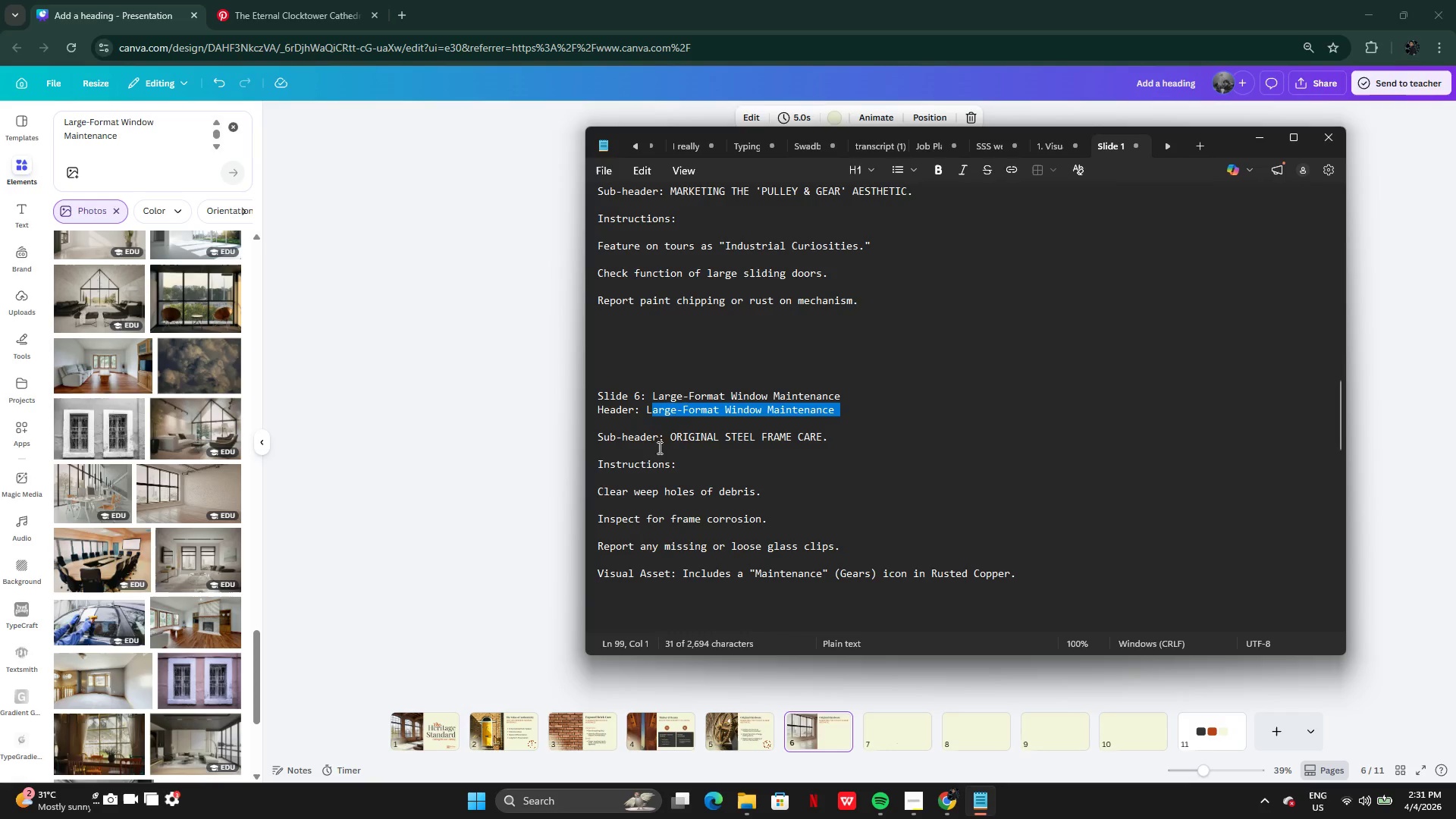 
left_click([653, 417])
 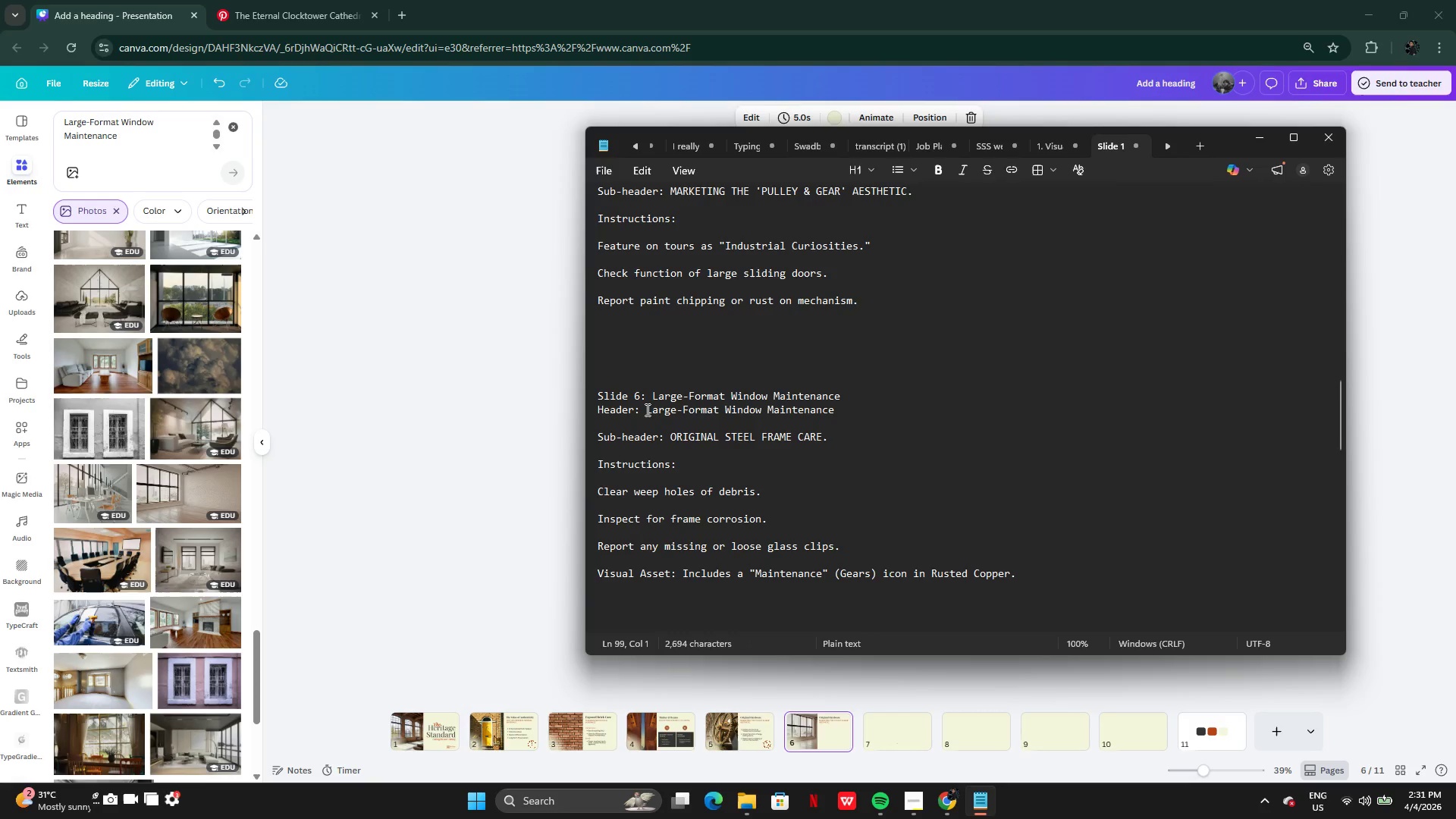 
left_click_drag(start_coordinate=[646, 410], to_coordinate=[841, 410])
 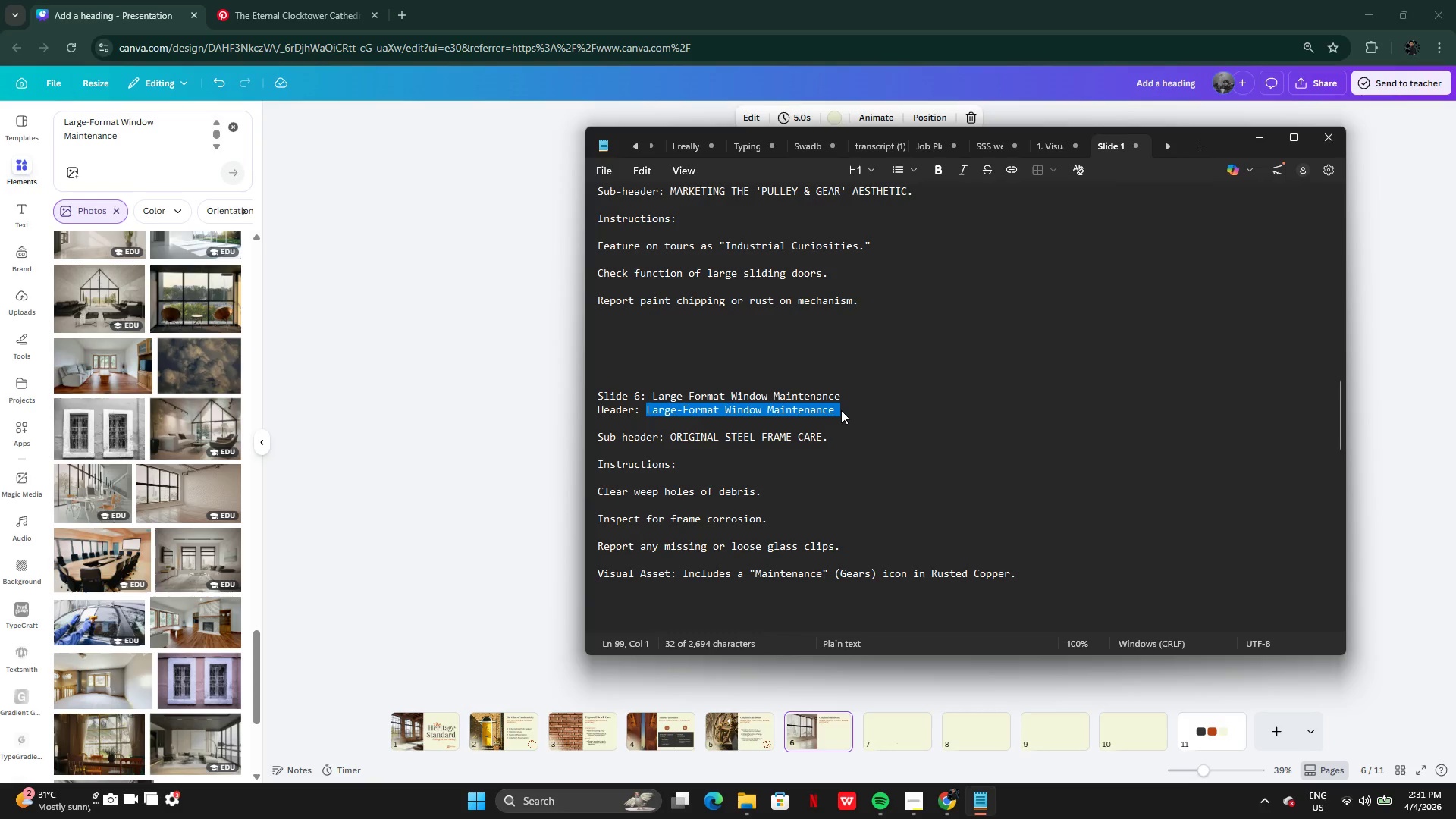 
key(Control+C)
 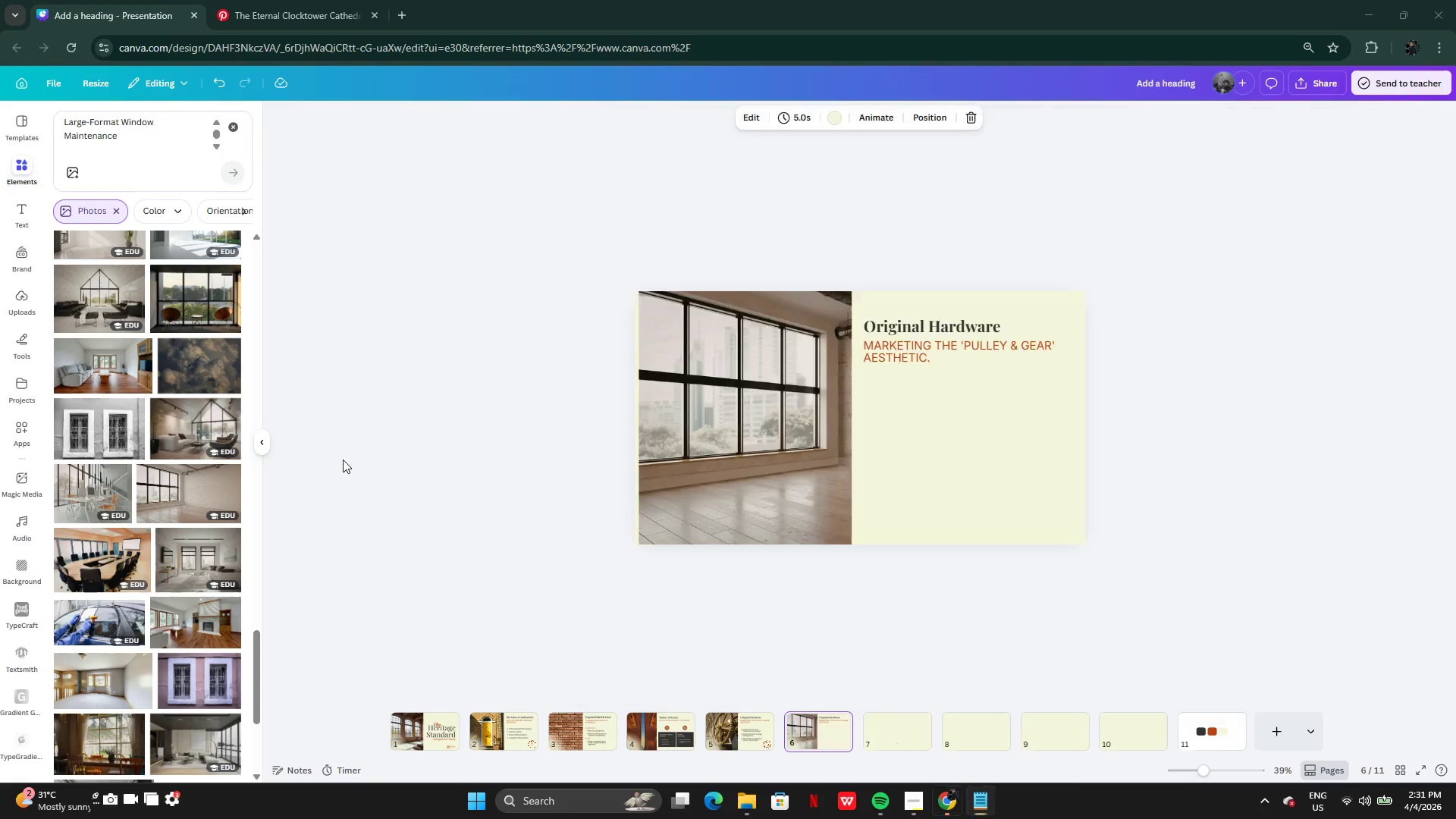 
left_click([343, 460])
 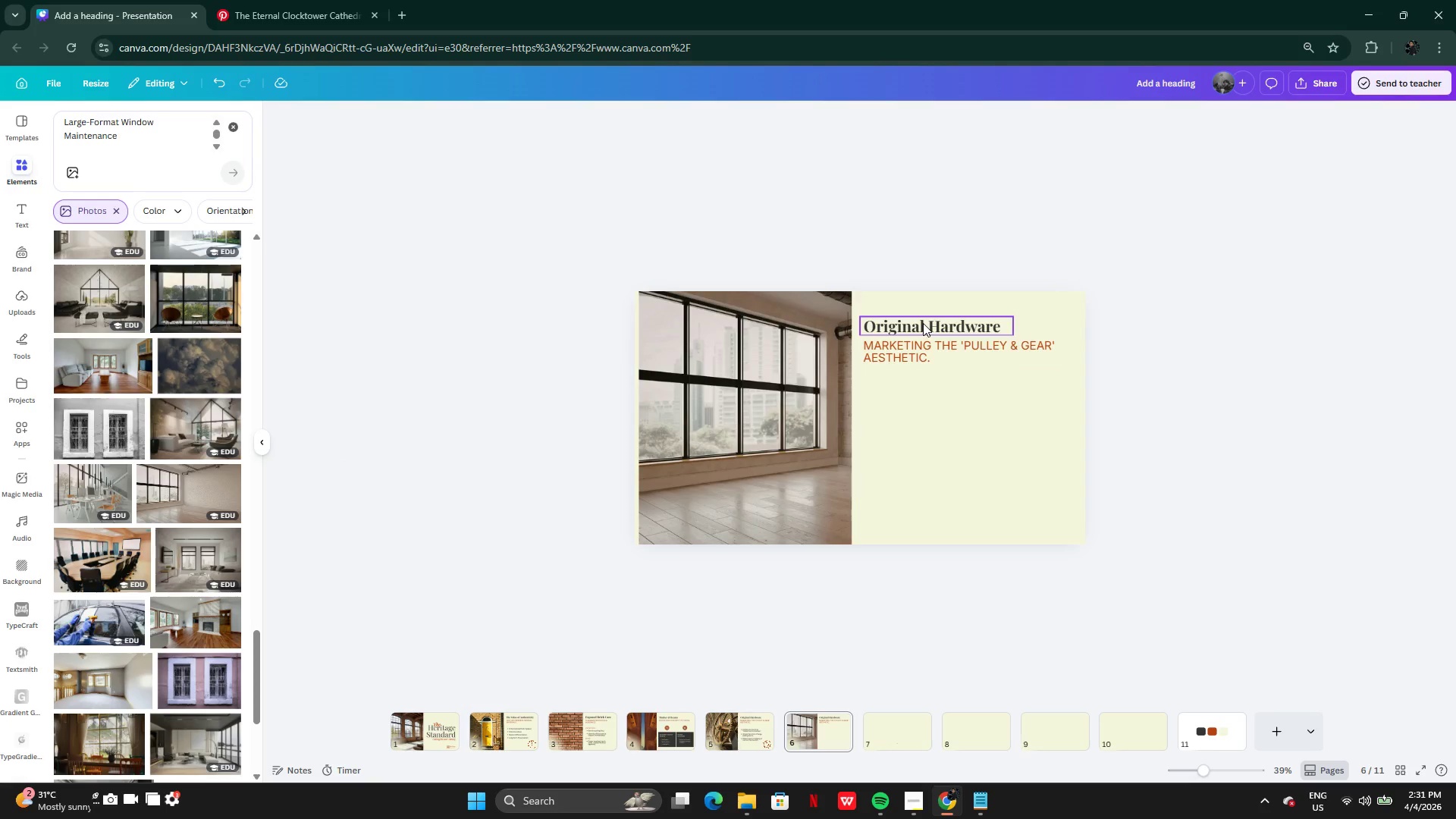 
double_click([924, 323])
 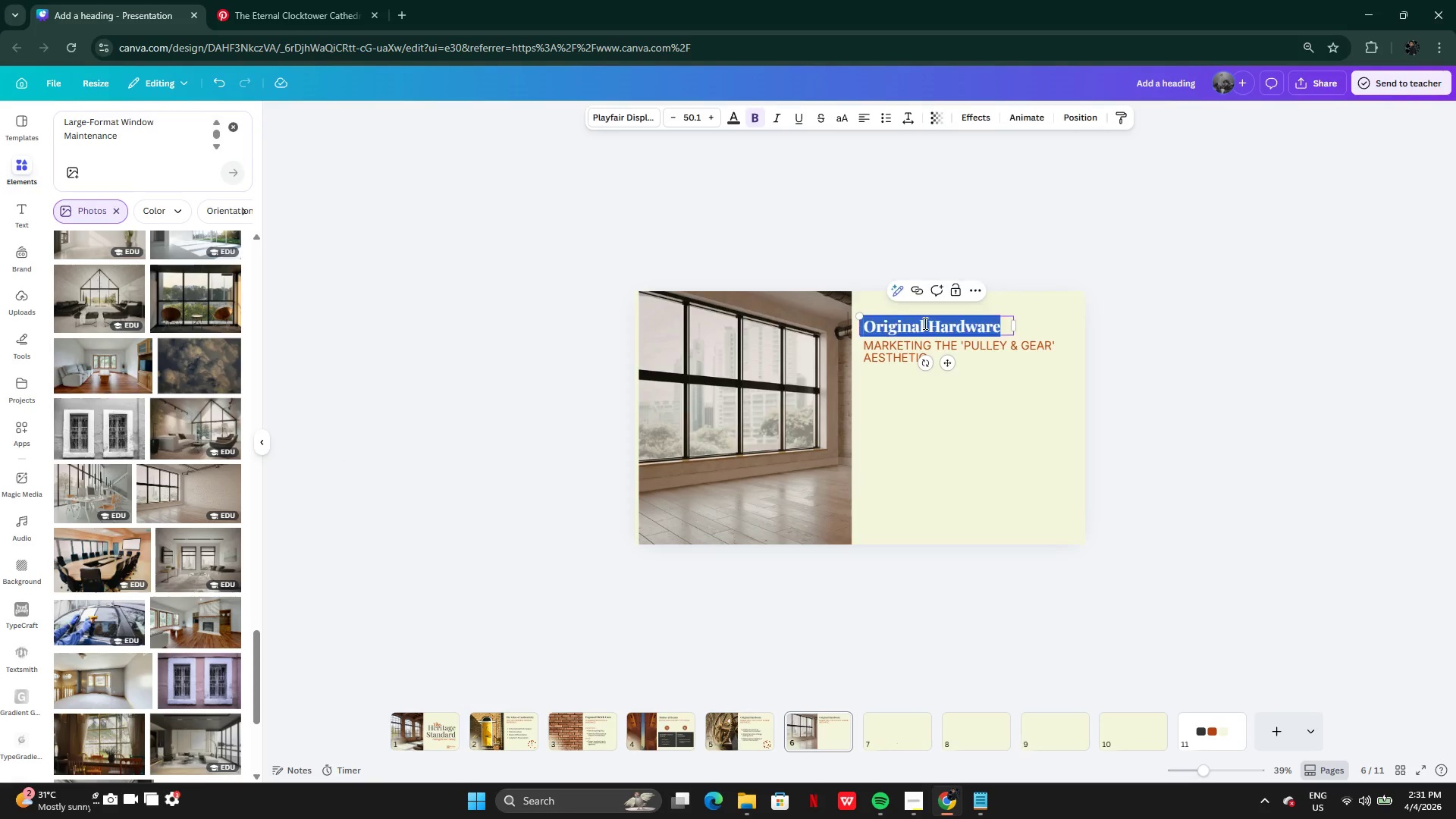 
key(Control+V)
 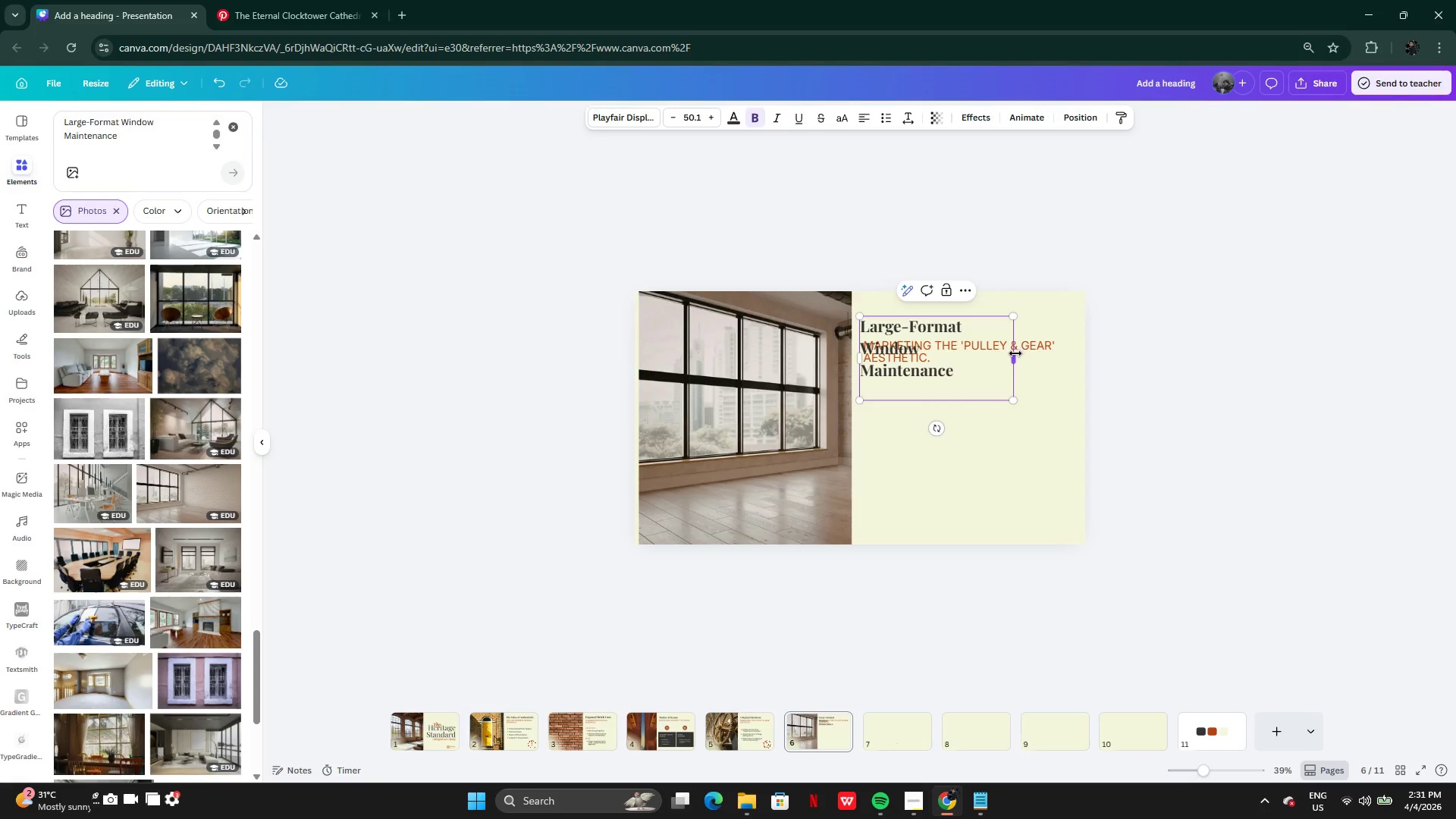 
left_click_drag(start_coordinate=[1015, 355], to_coordinate=[1087, 356])
 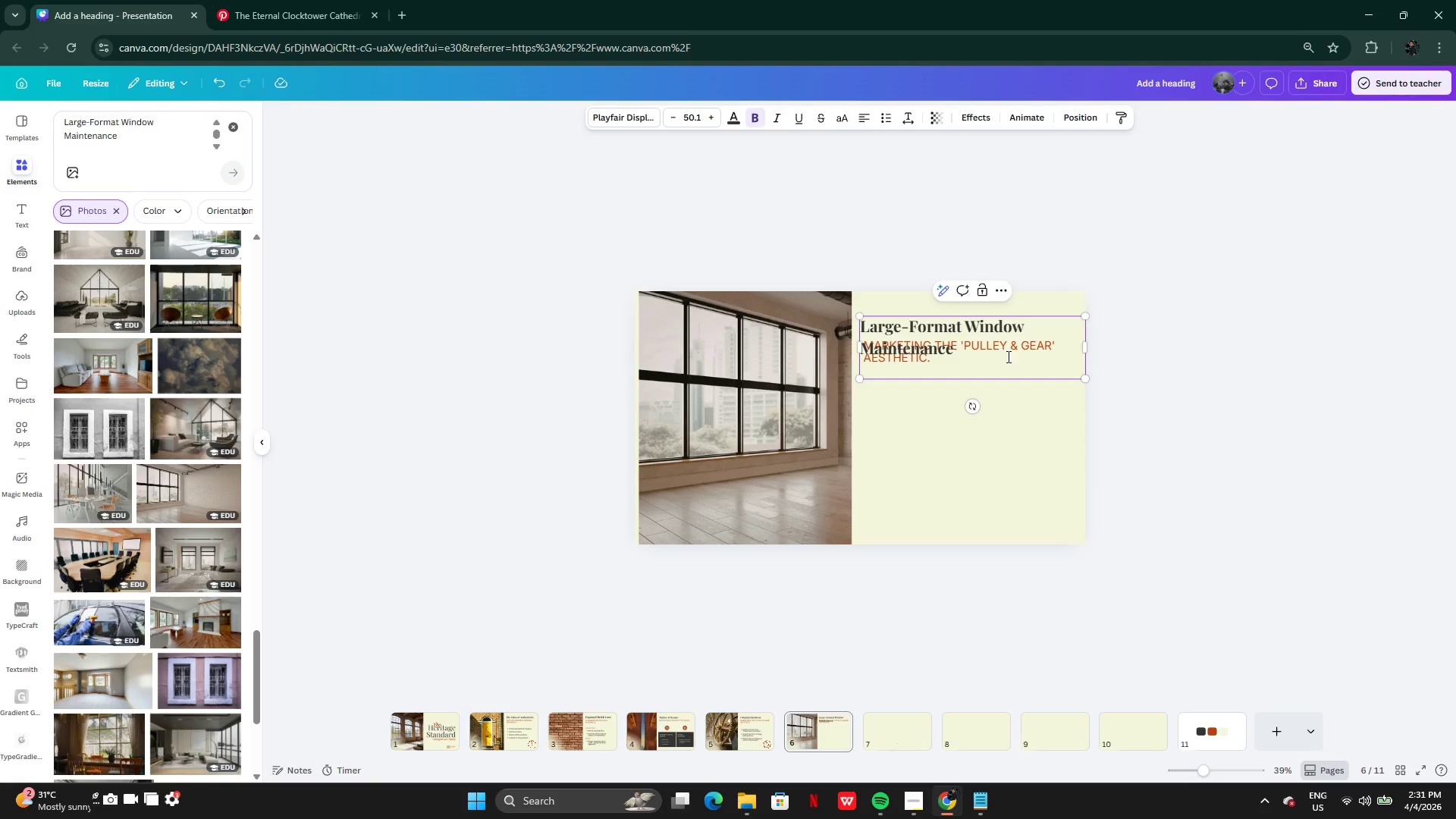 
left_click([1009, 363])
 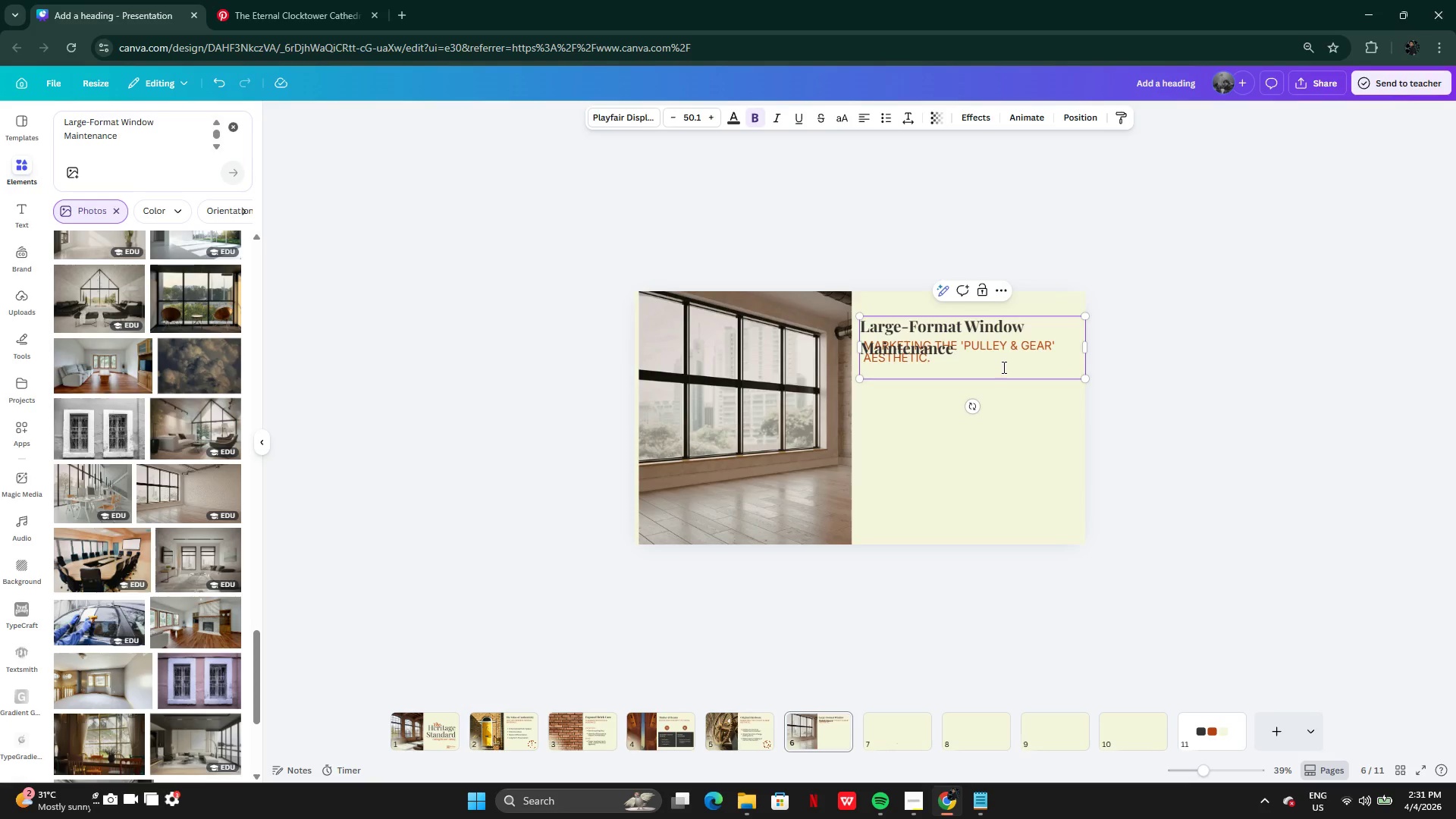 
key(Backspace)
 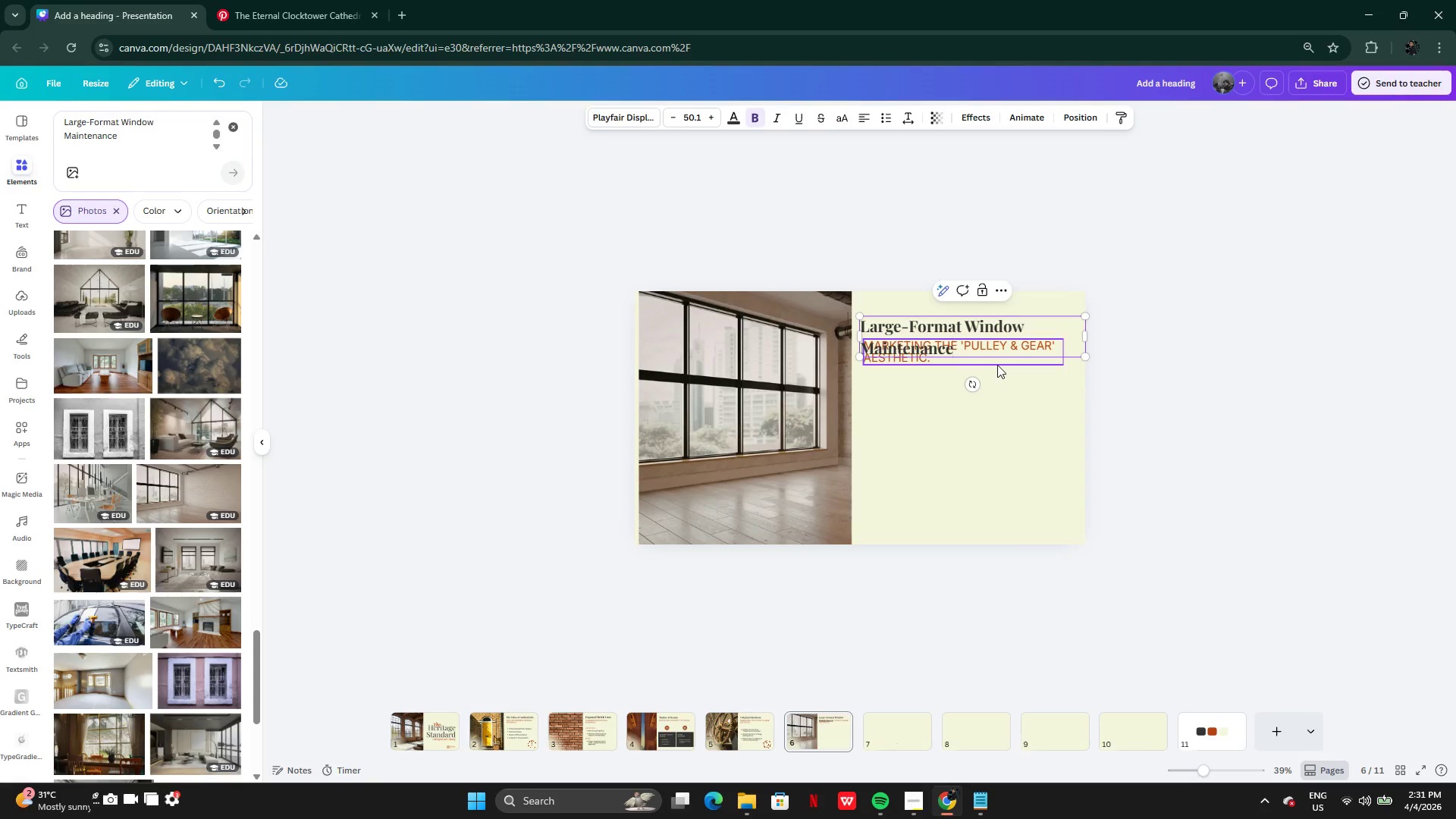 
left_click([997, 365])
 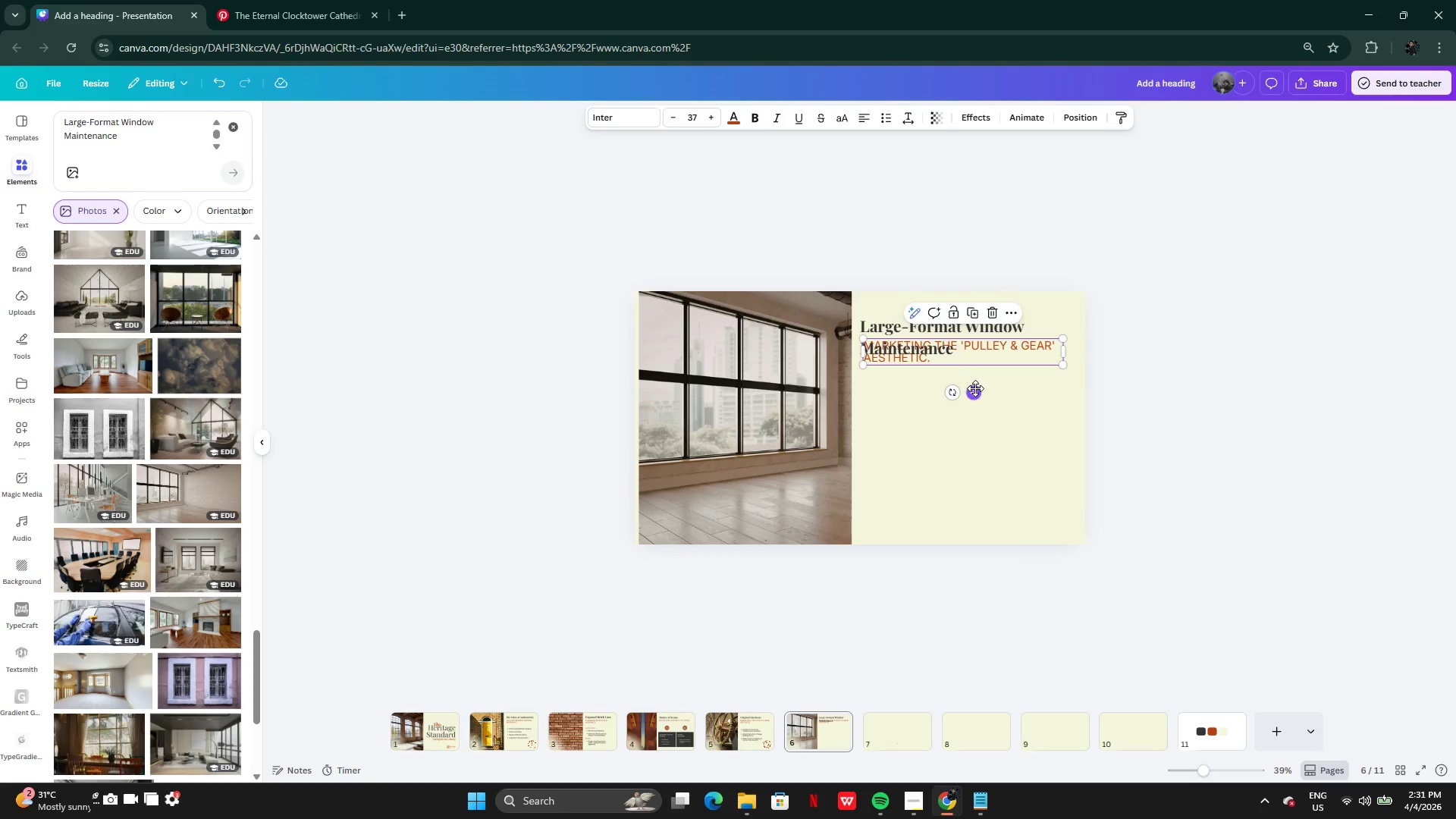 
left_click_drag(start_coordinate=[973, 400], to_coordinate=[972, 423])
 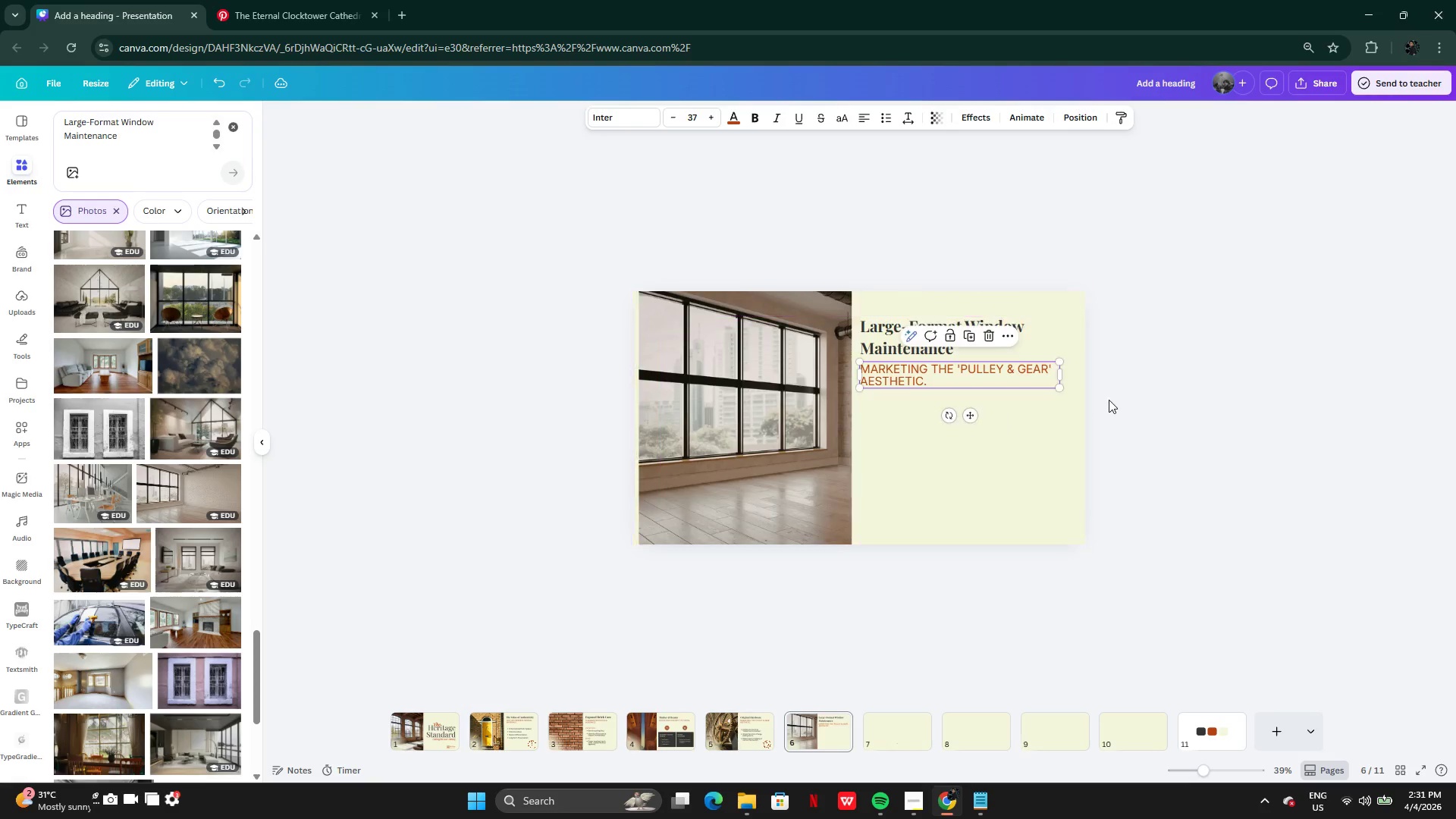 
left_click([1109, 399])
 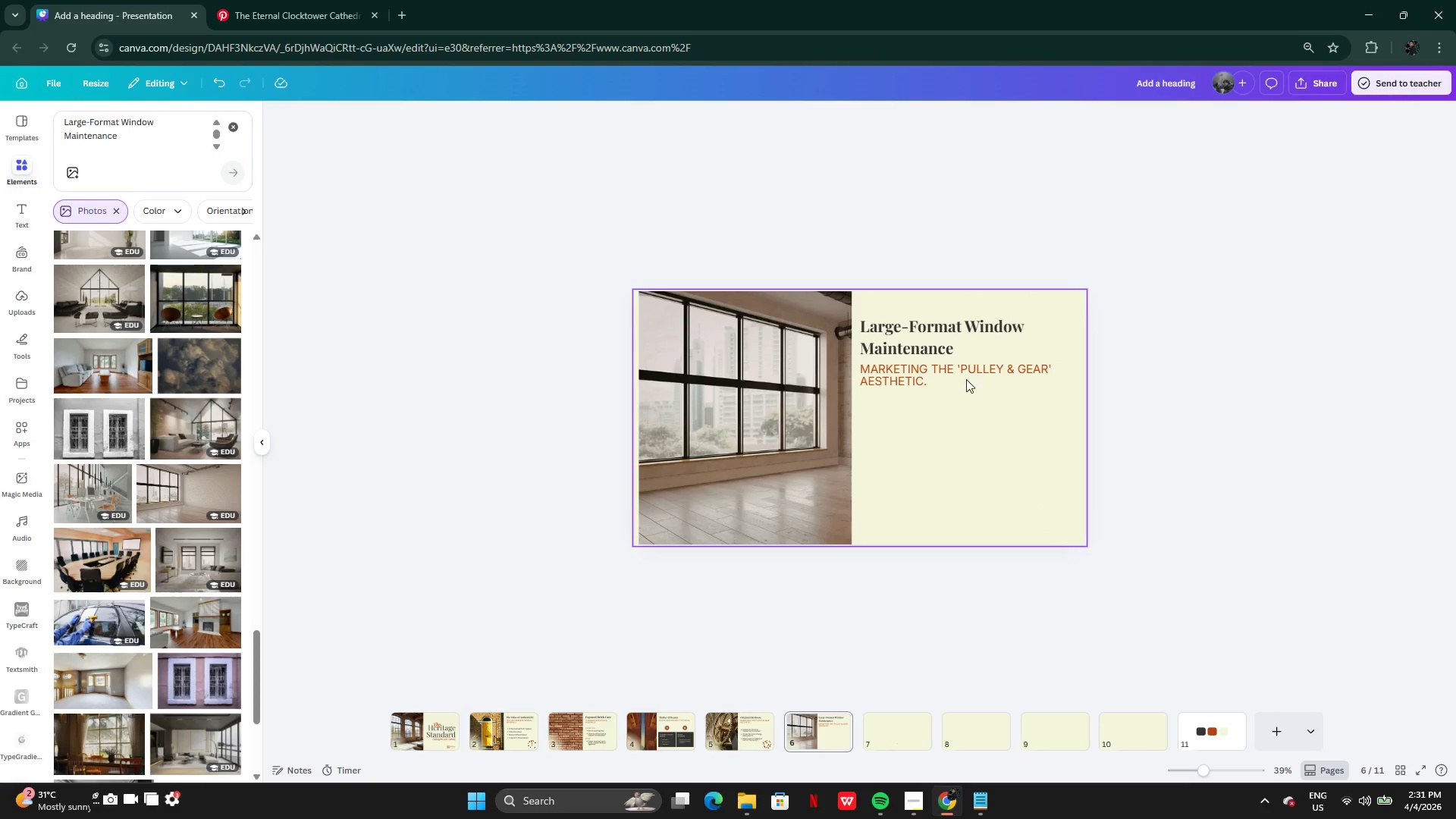 
left_click([936, 332])
 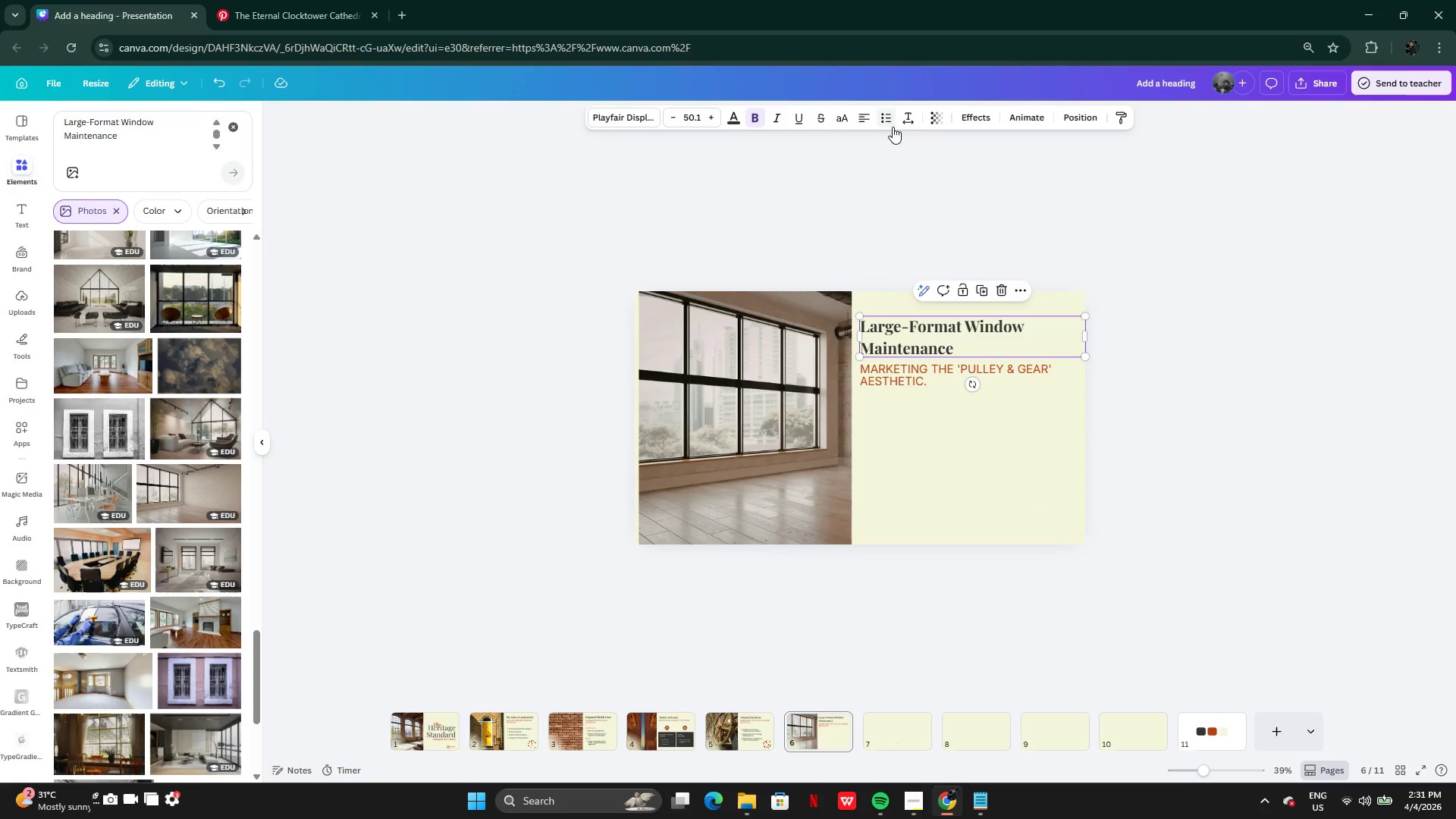 
left_click([912, 127])
 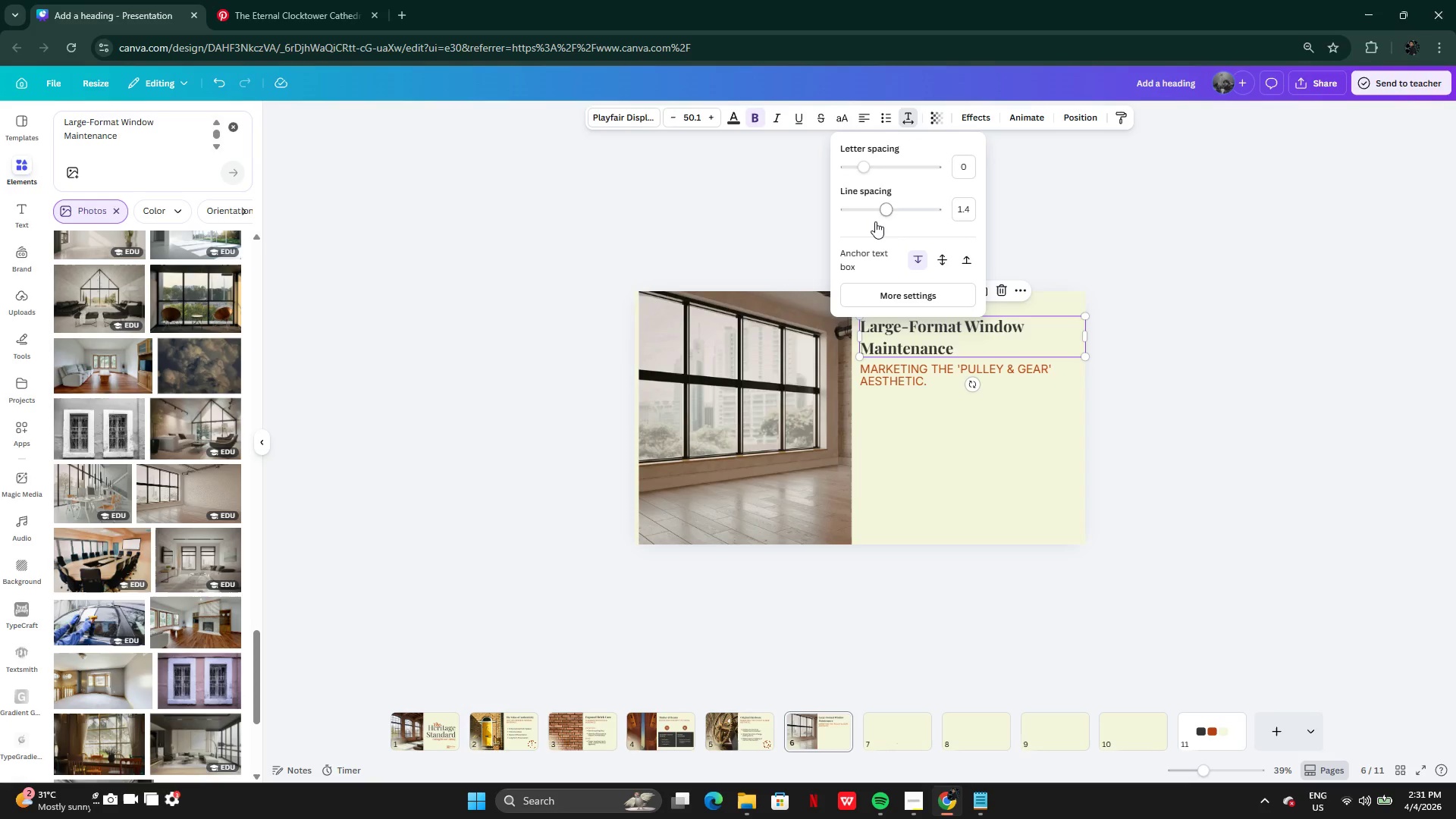 
left_click_drag(start_coordinate=[883, 211], to_coordinate=[868, 241])
 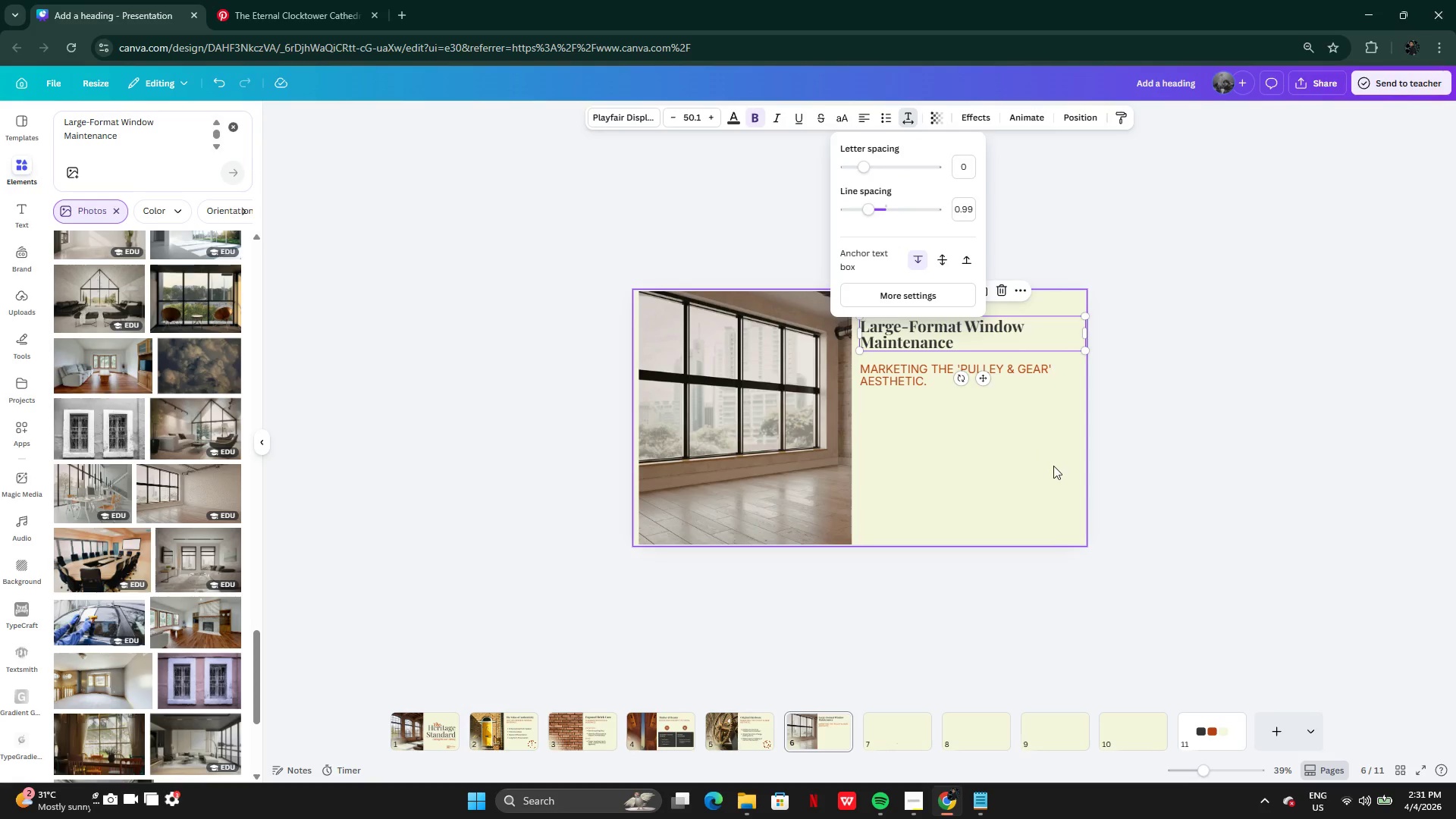 
left_click([1053, 466])
 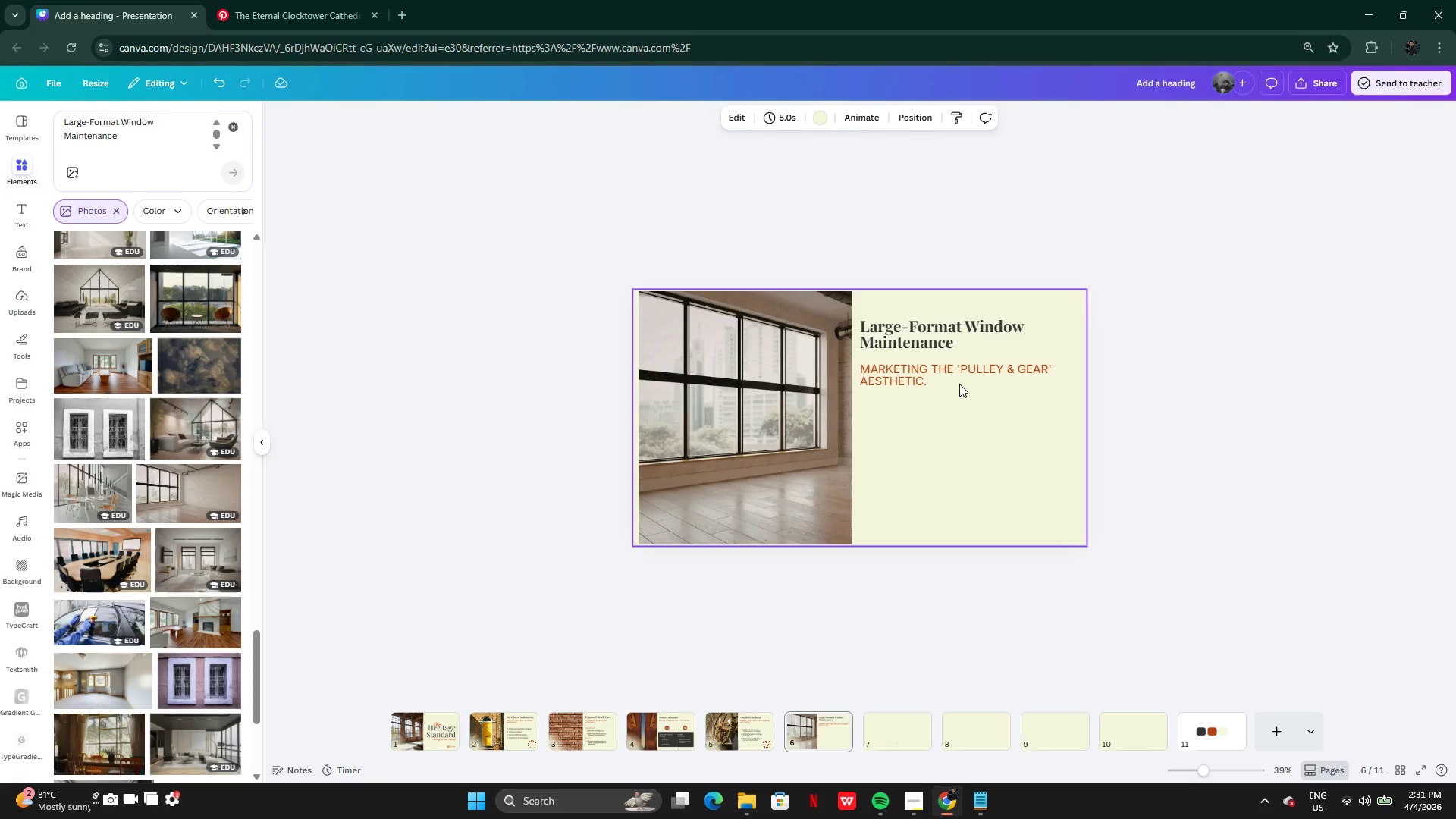 
left_click([956, 378])
 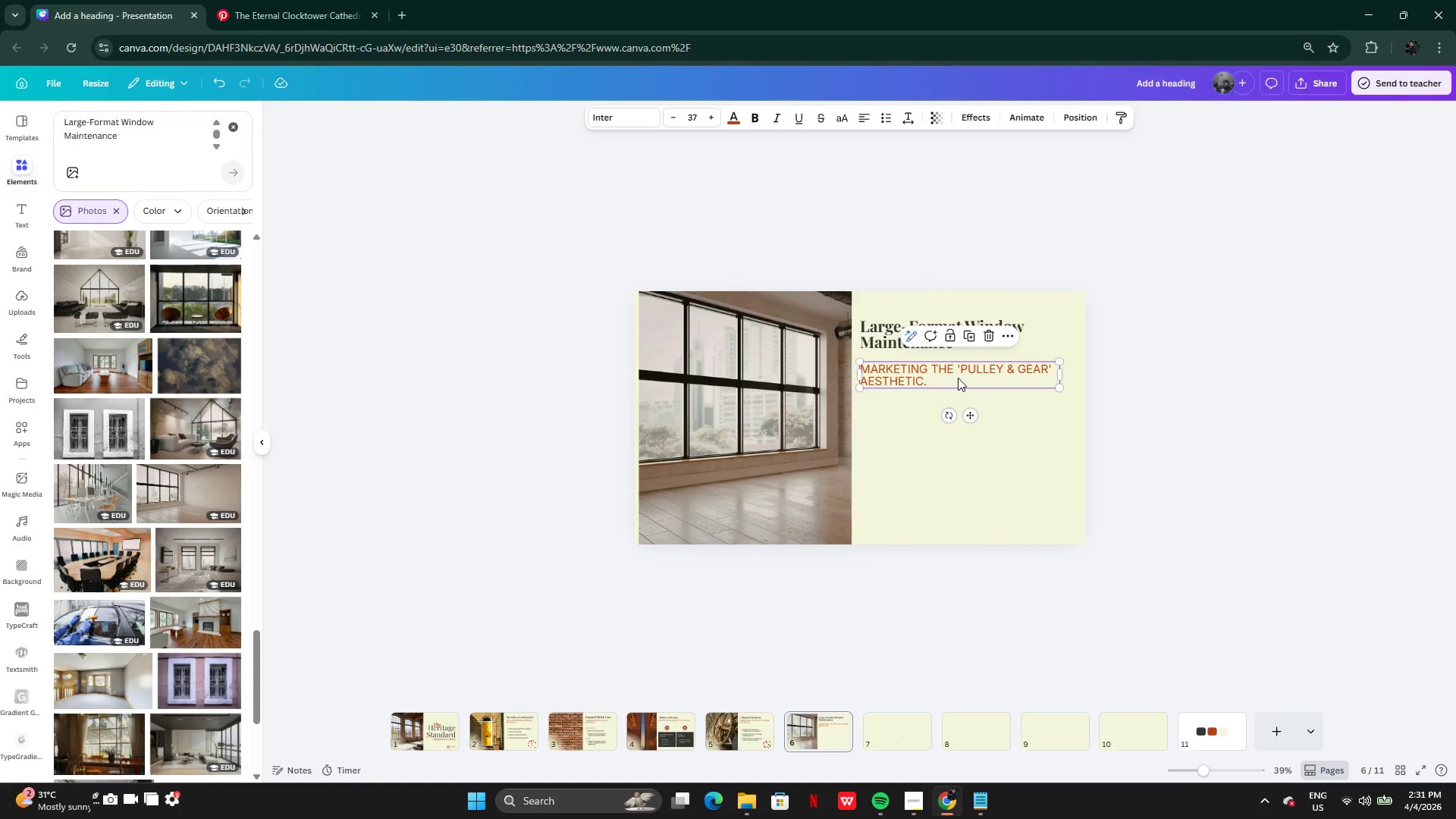 
left_click_drag(start_coordinate=[958, 378], to_coordinate=[959, 371])
 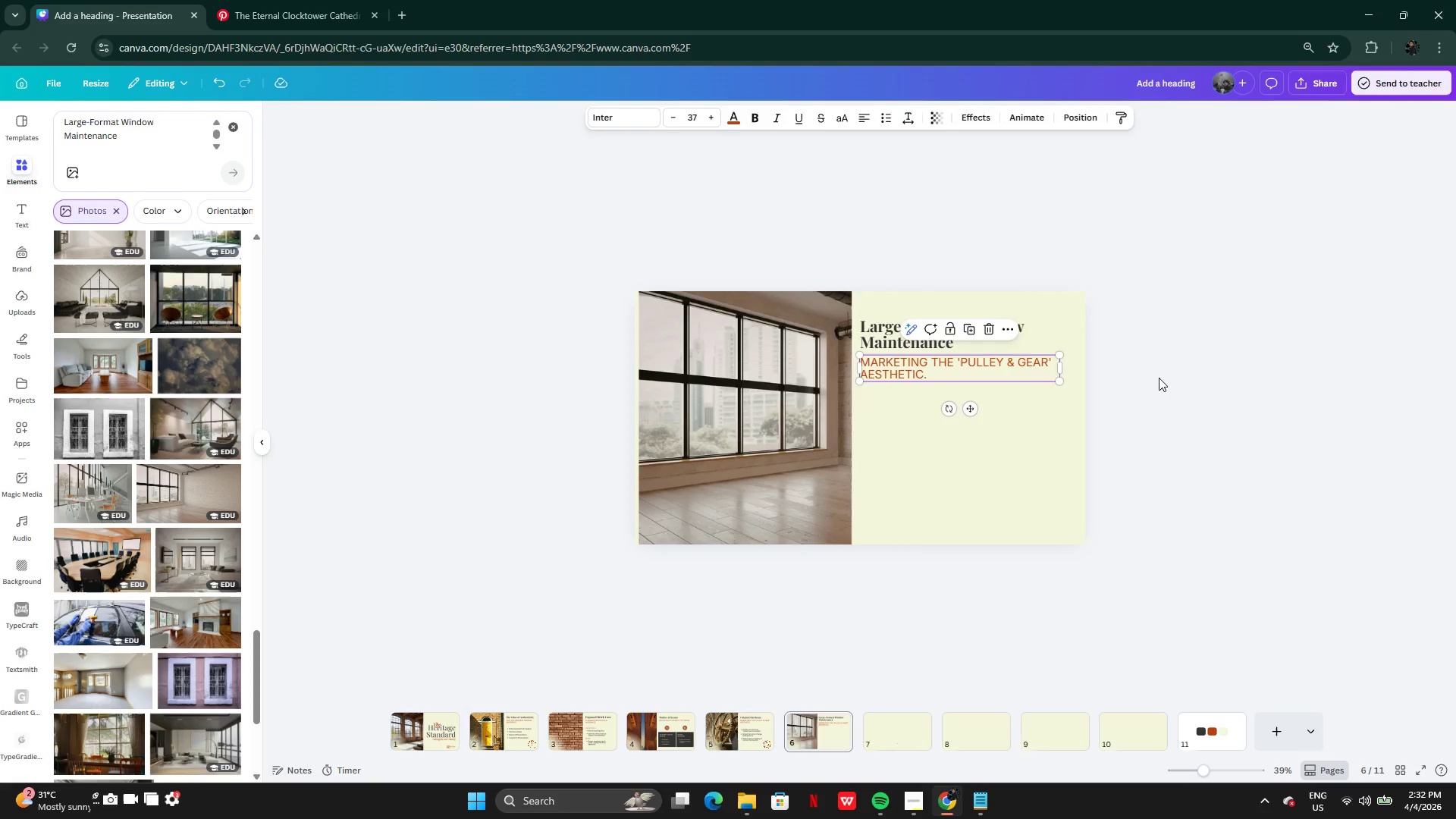 
left_click([1159, 378])
 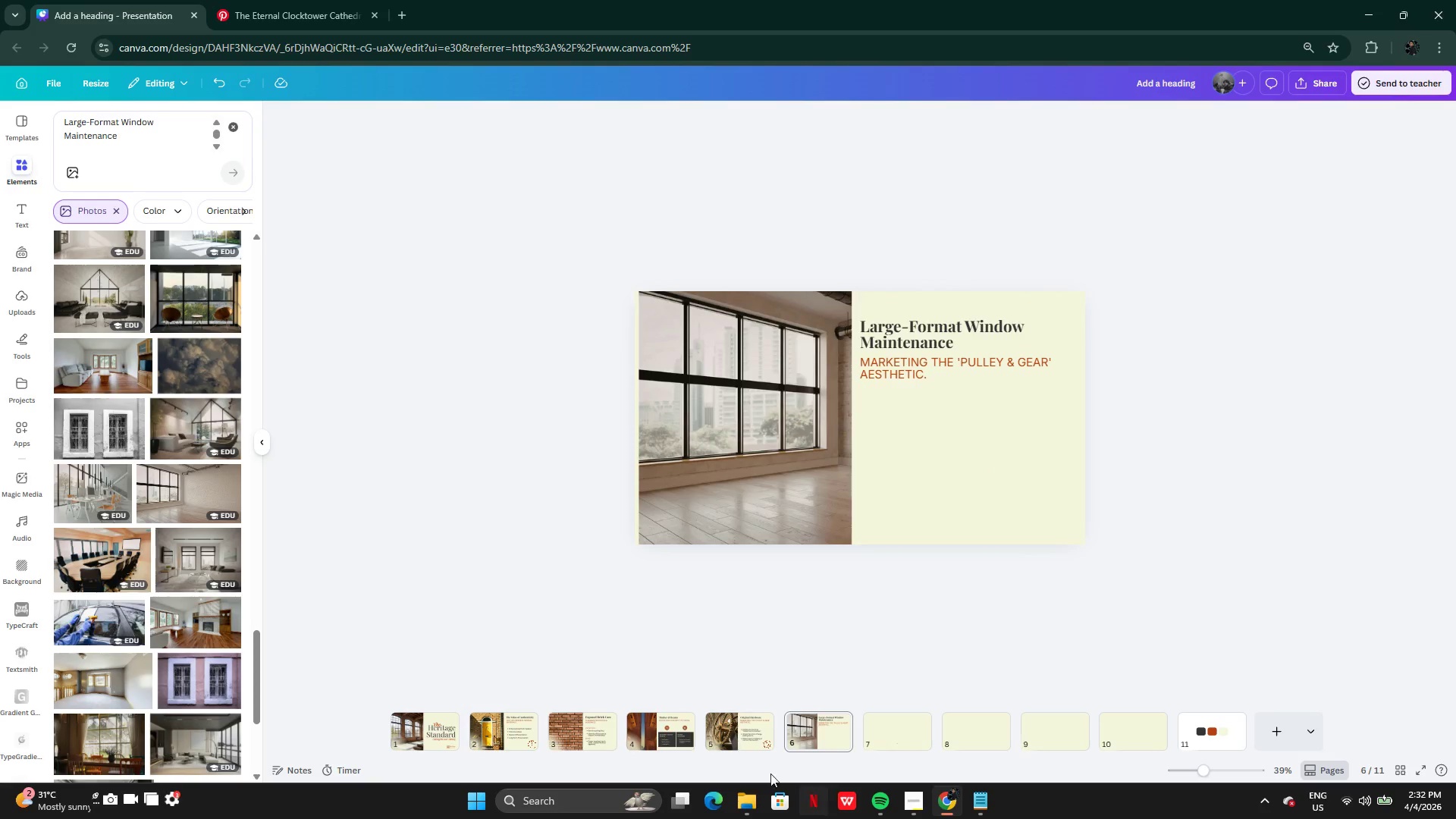 
left_click([760, 736])
 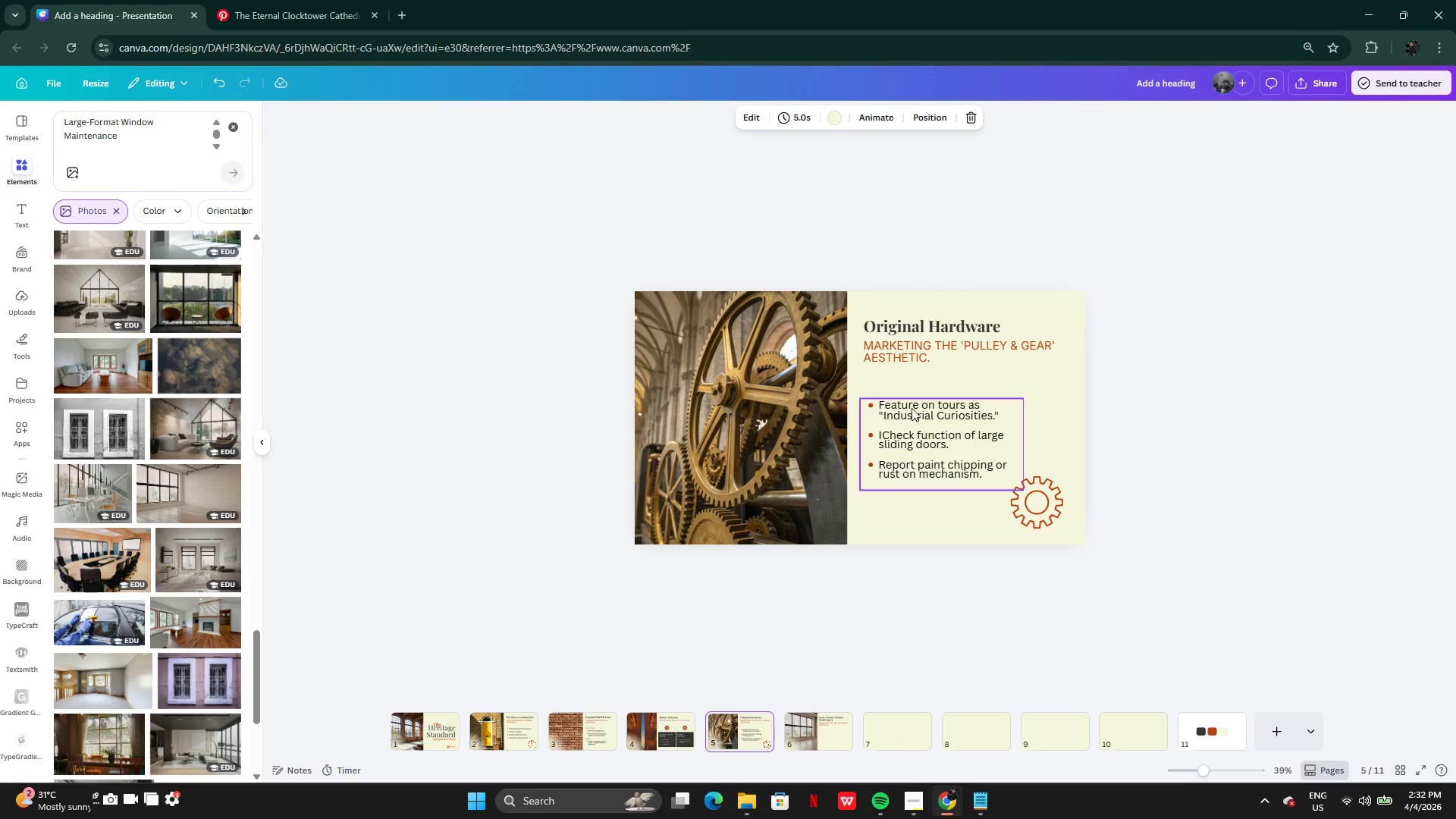 
left_click([928, 400])
 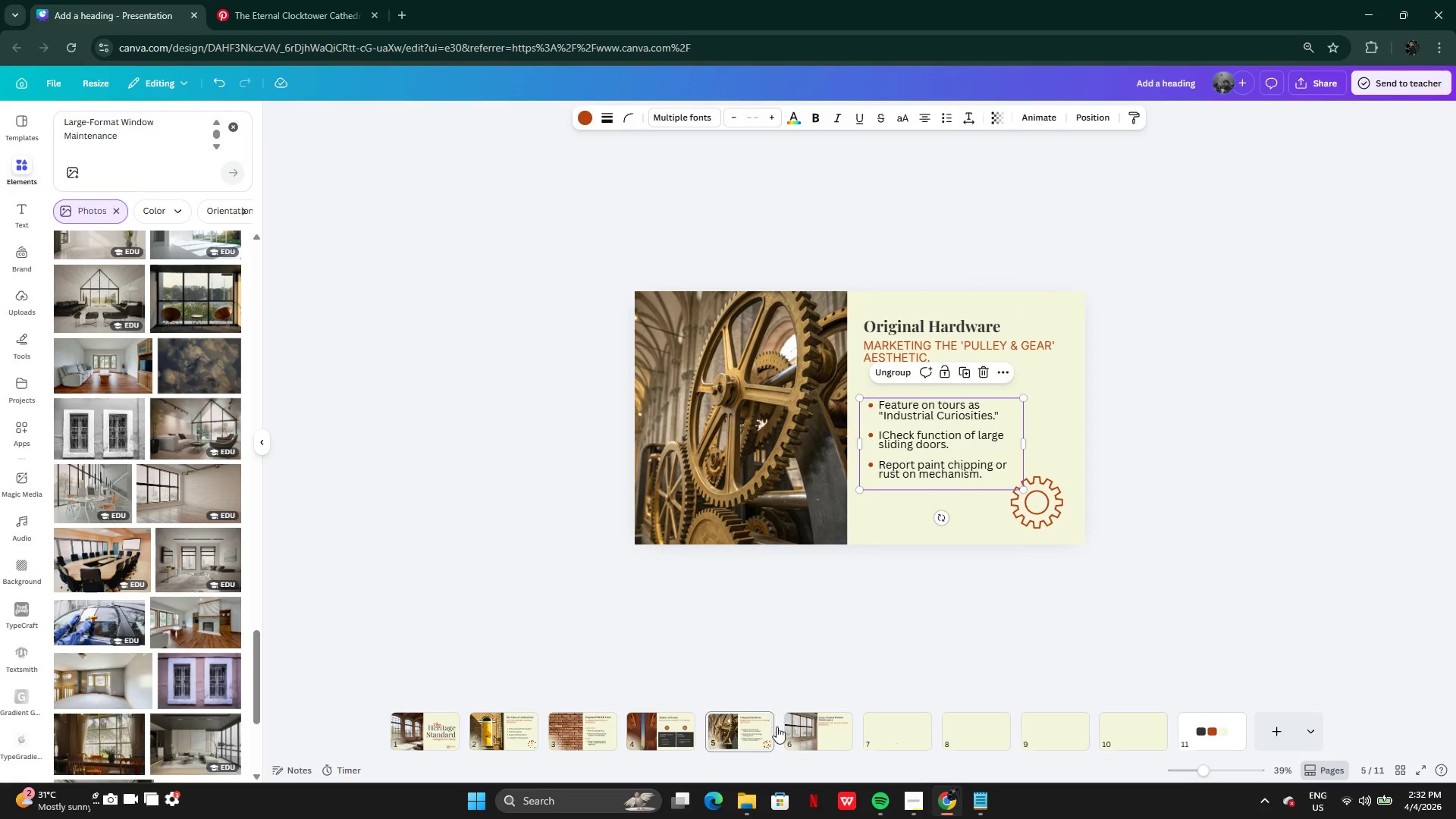 
left_click([802, 723])
 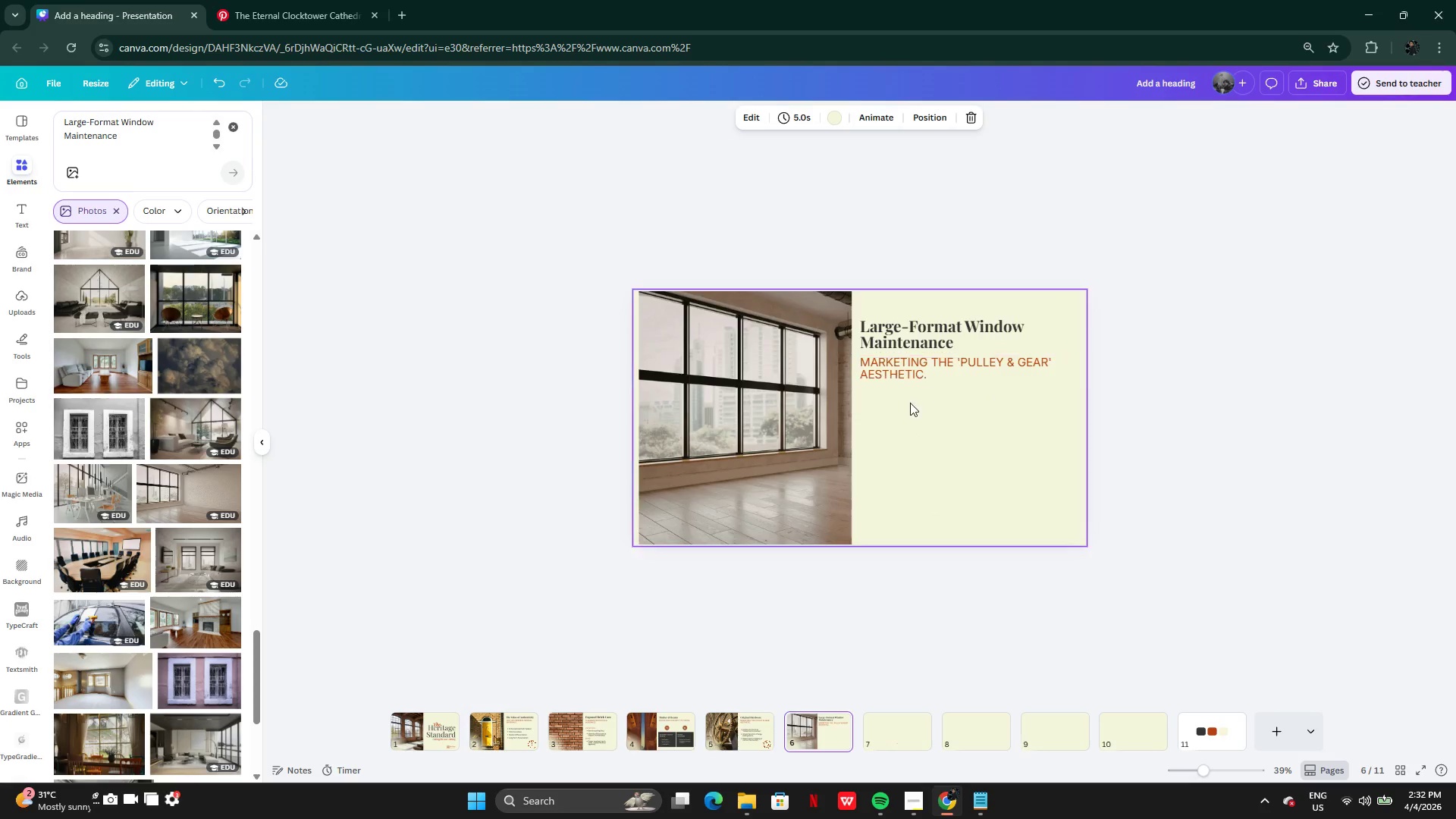 
left_click_drag(start_coordinate=[910, 403], to_coordinate=[910, 326])
 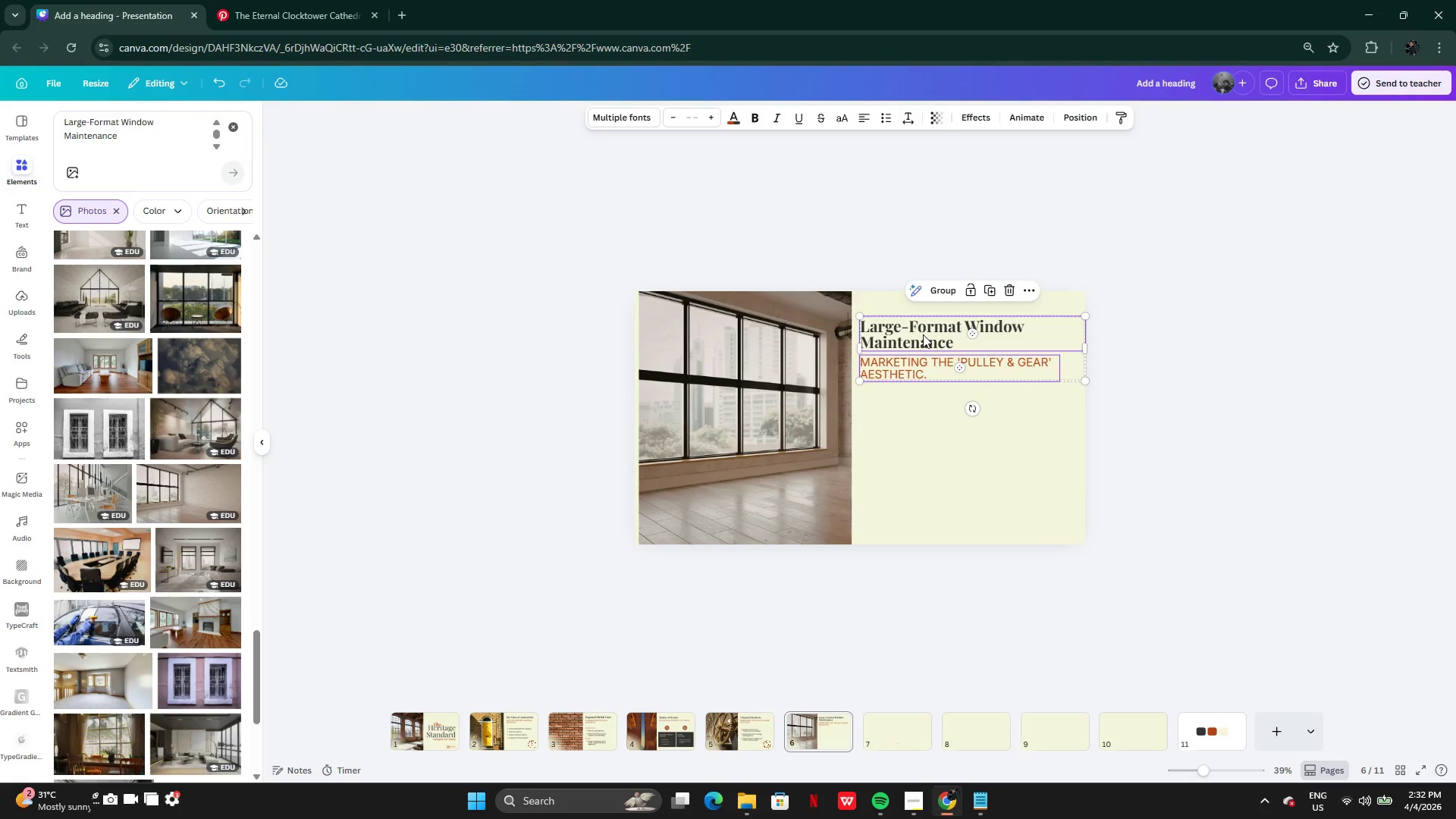 
left_click_drag(start_coordinate=[923, 334], to_coordinate=[929, 334])
 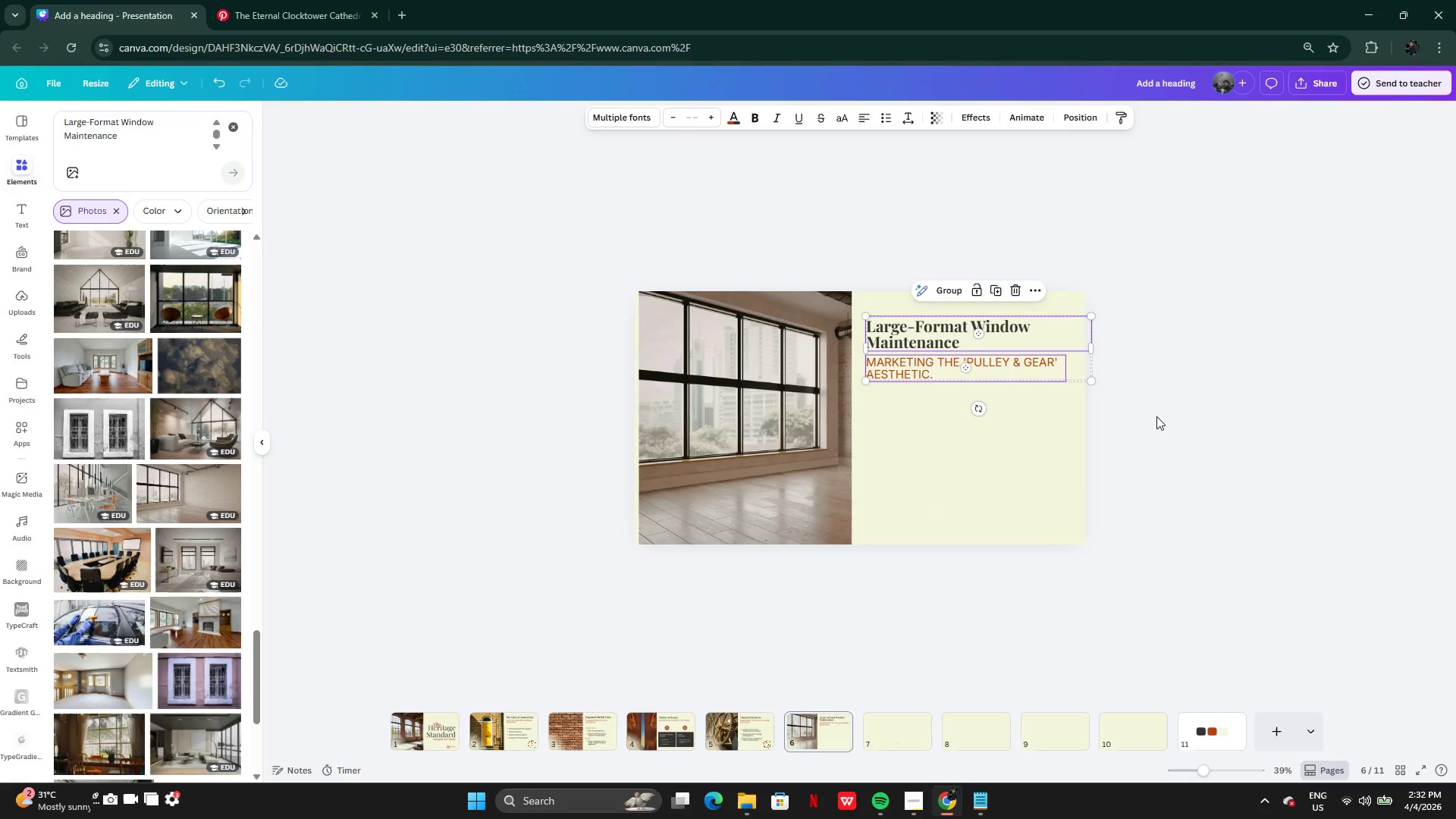 
left_click([1156, 416])
 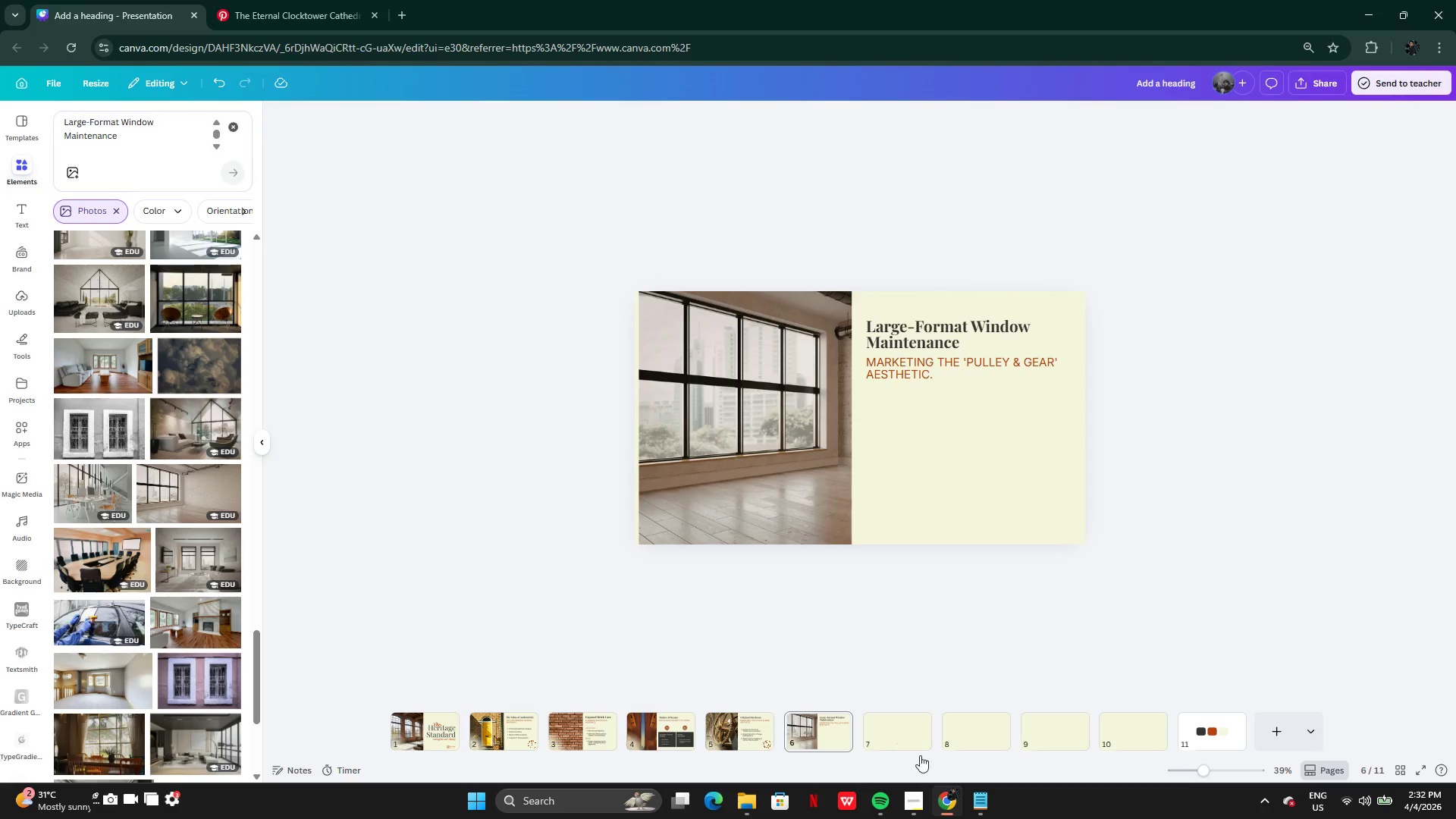 
left_click([762, 733])
 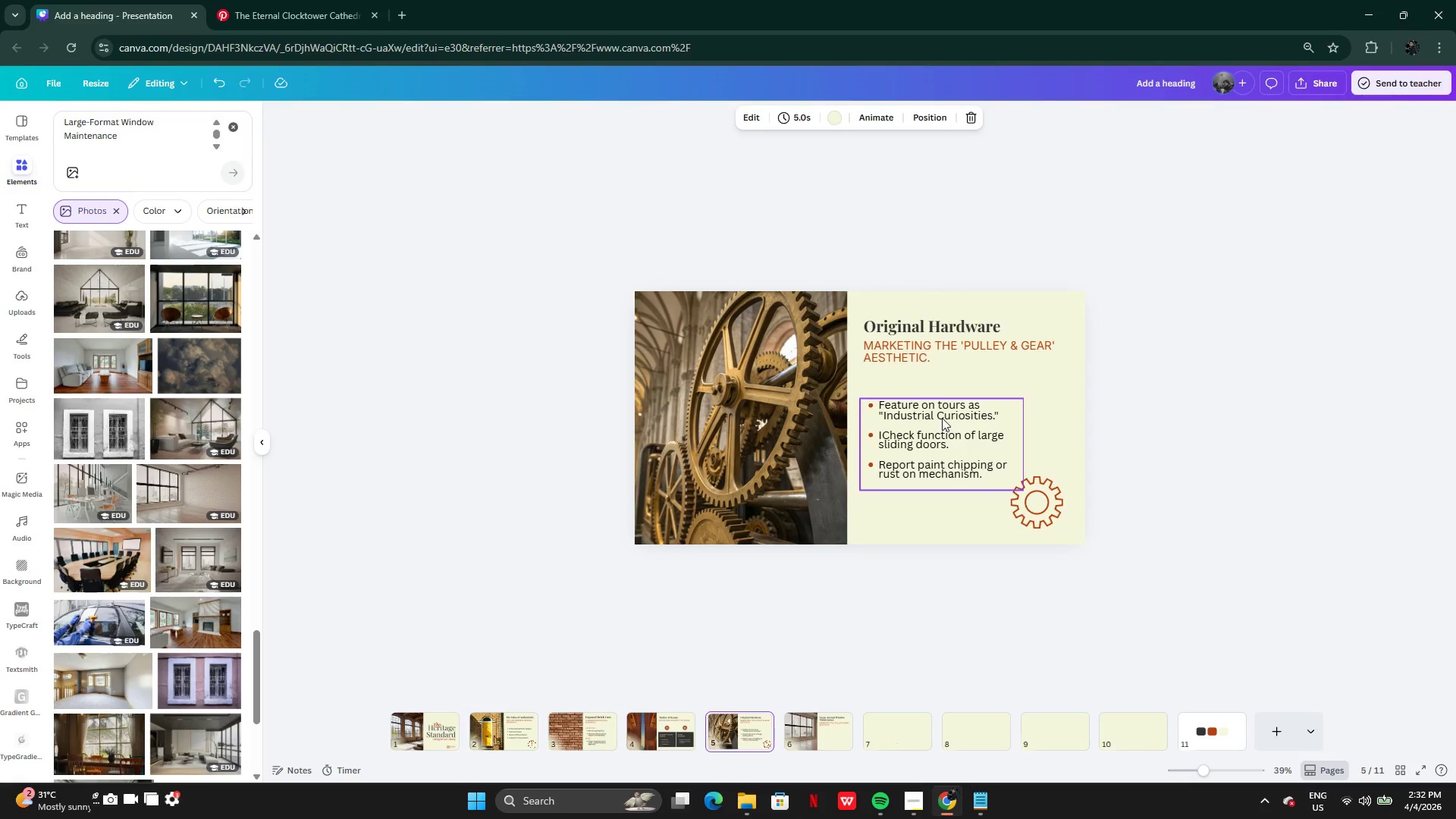 
left_click([942, 418])
 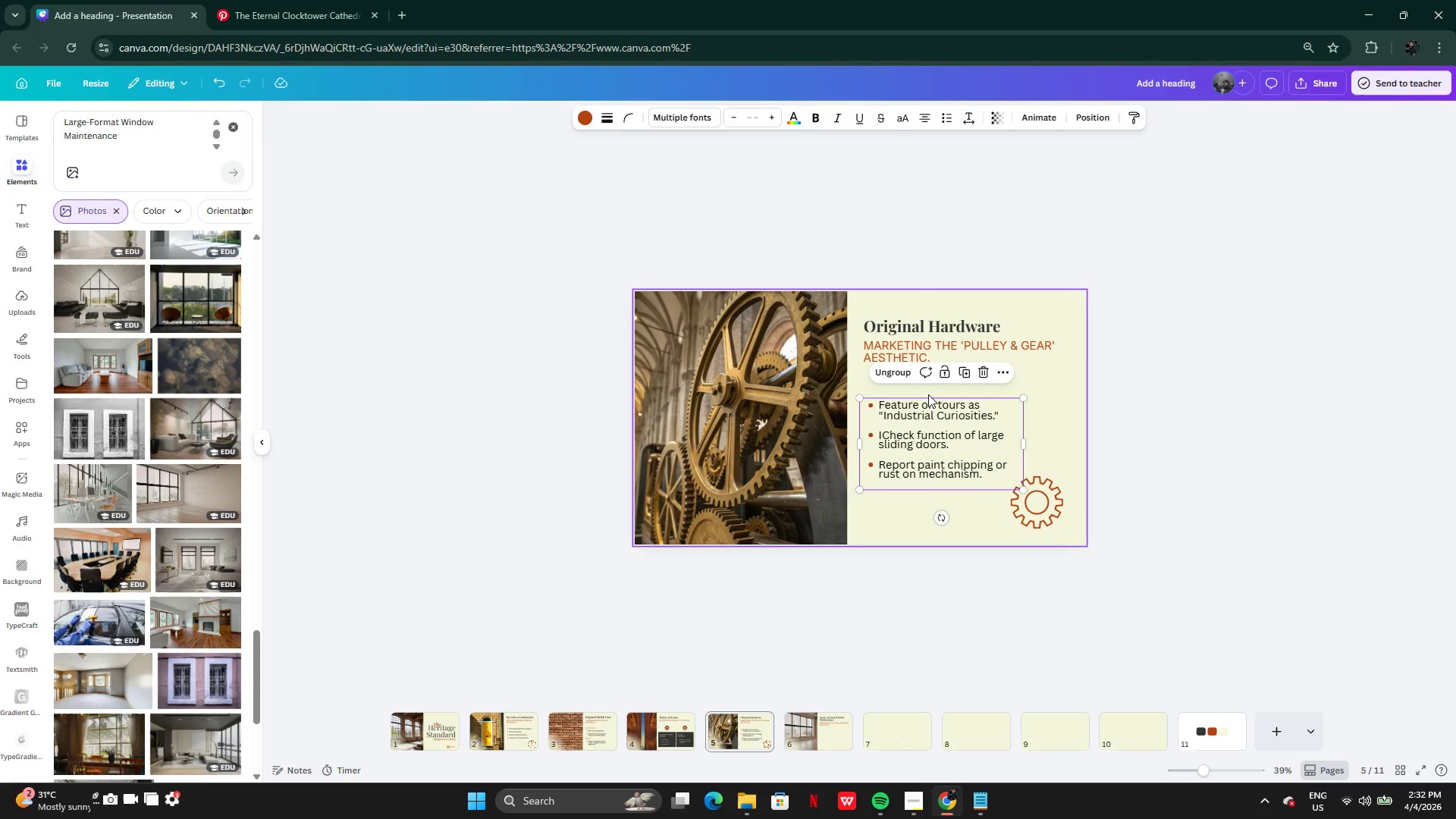 
key(Control+C)
 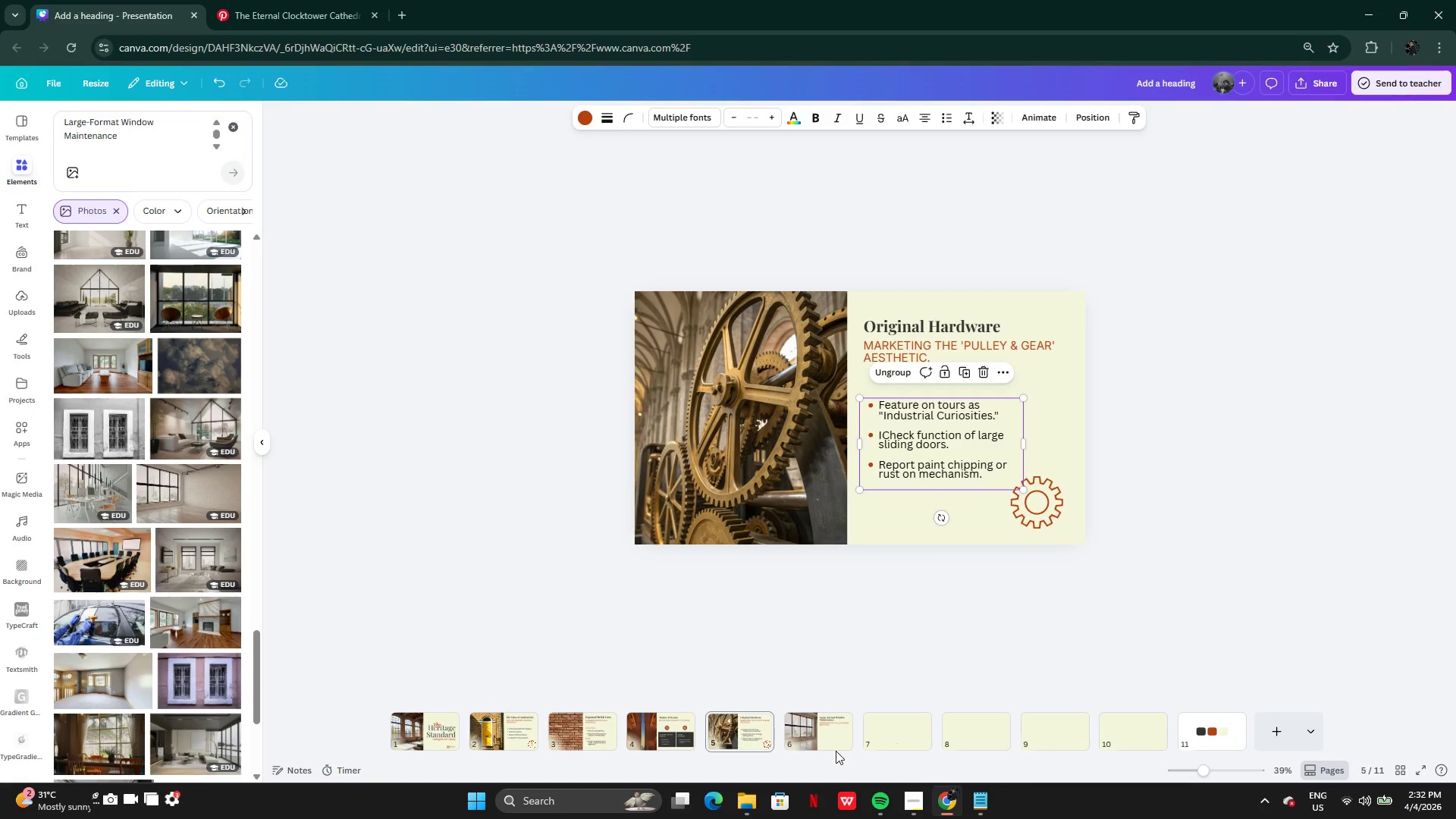 
left_click([833, 746])
 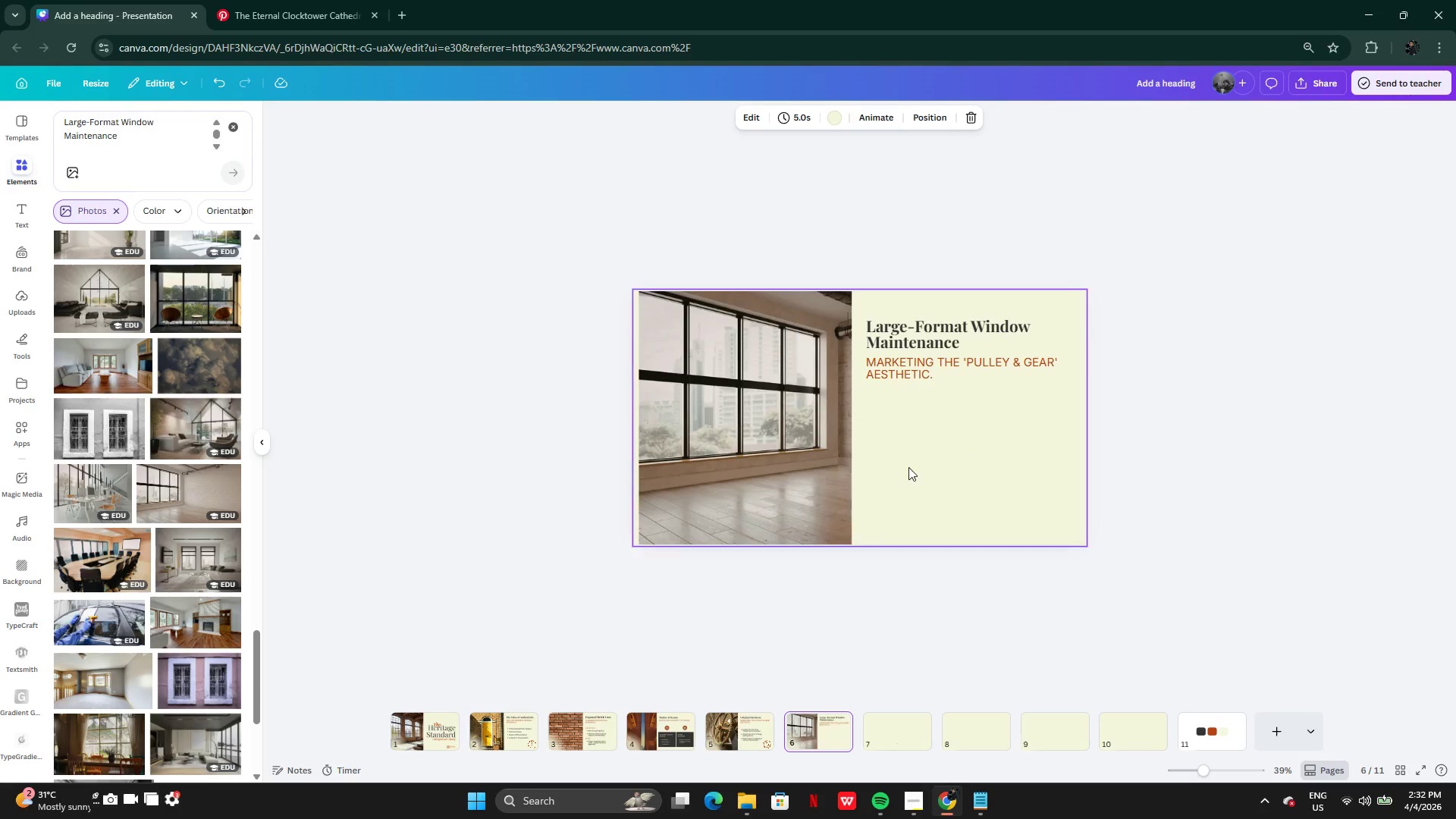 
left_click([908, 467])
 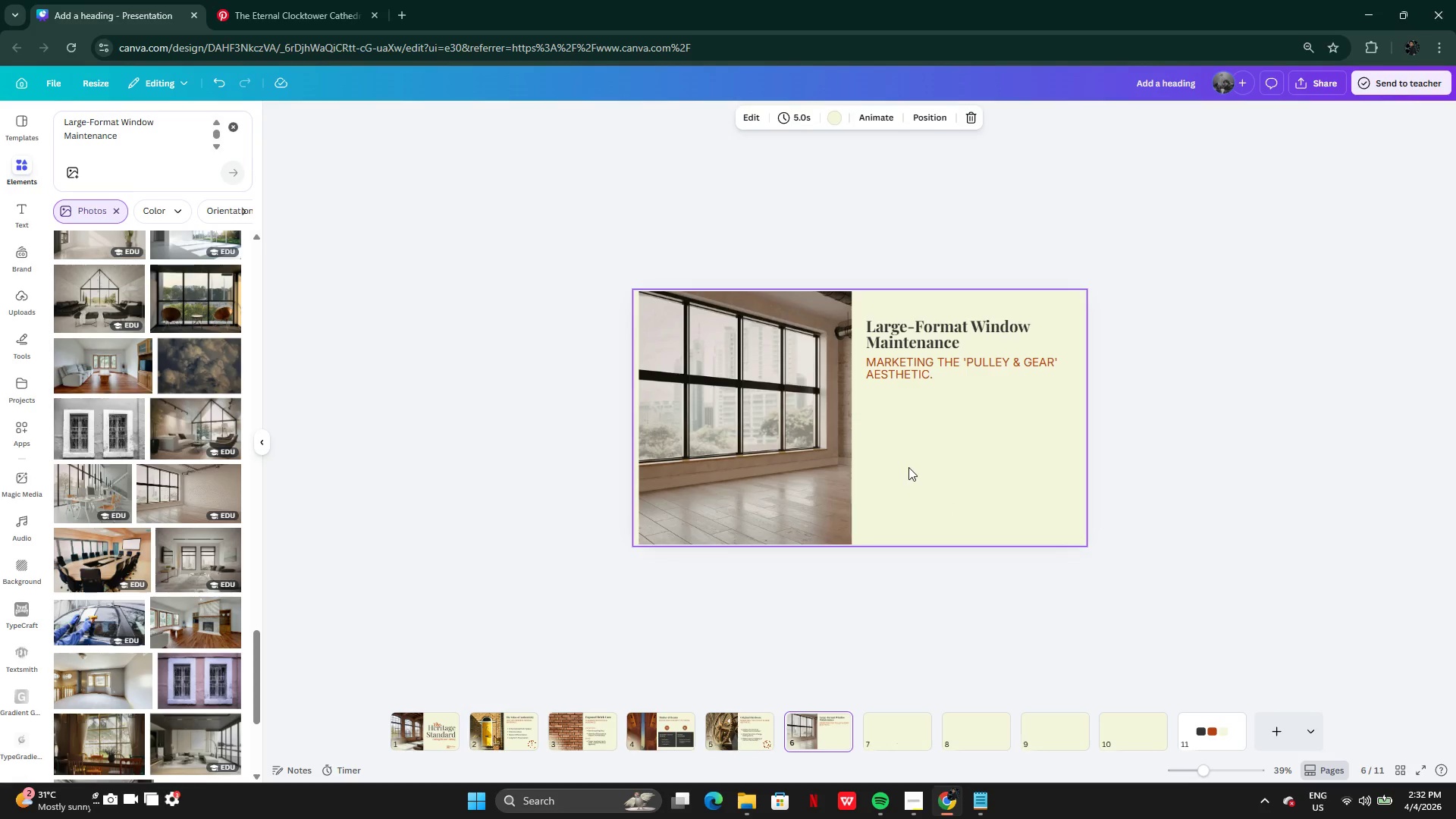 
key(Control+V)
 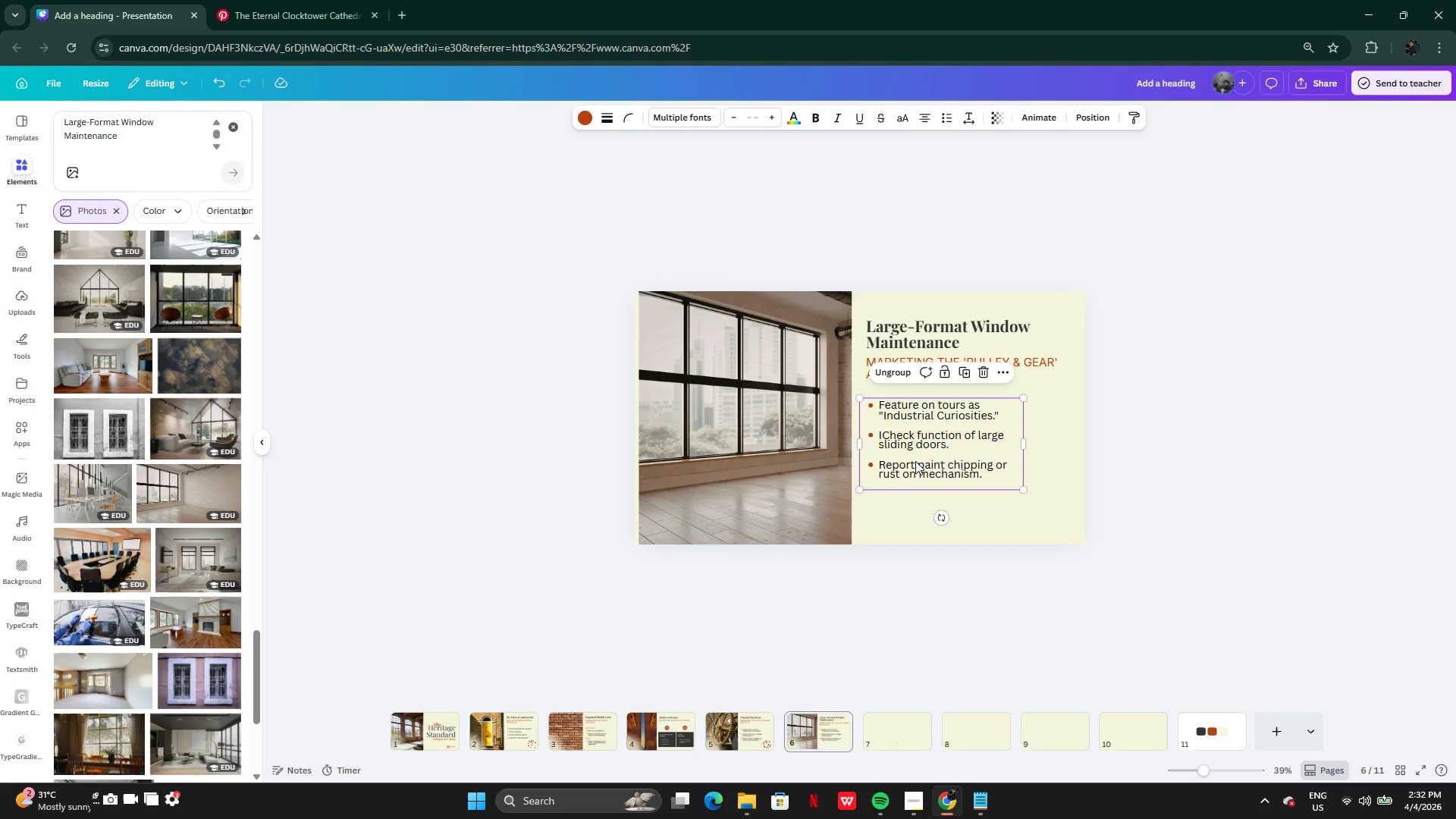 
left_click_drag(start_coordinate=[915, 450], to_coordinate=[923, 453])
 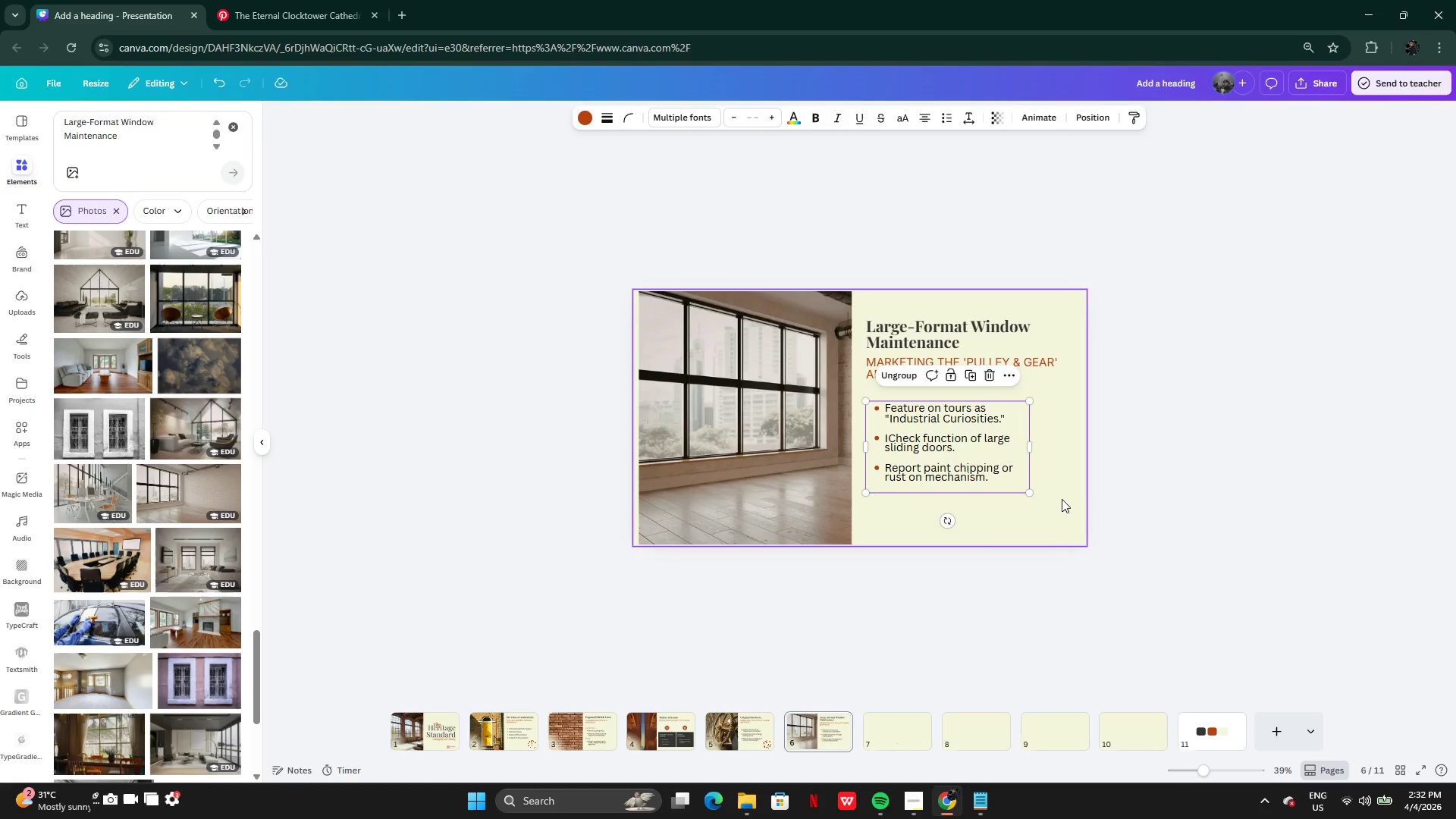 
left_click([1062, 499])
 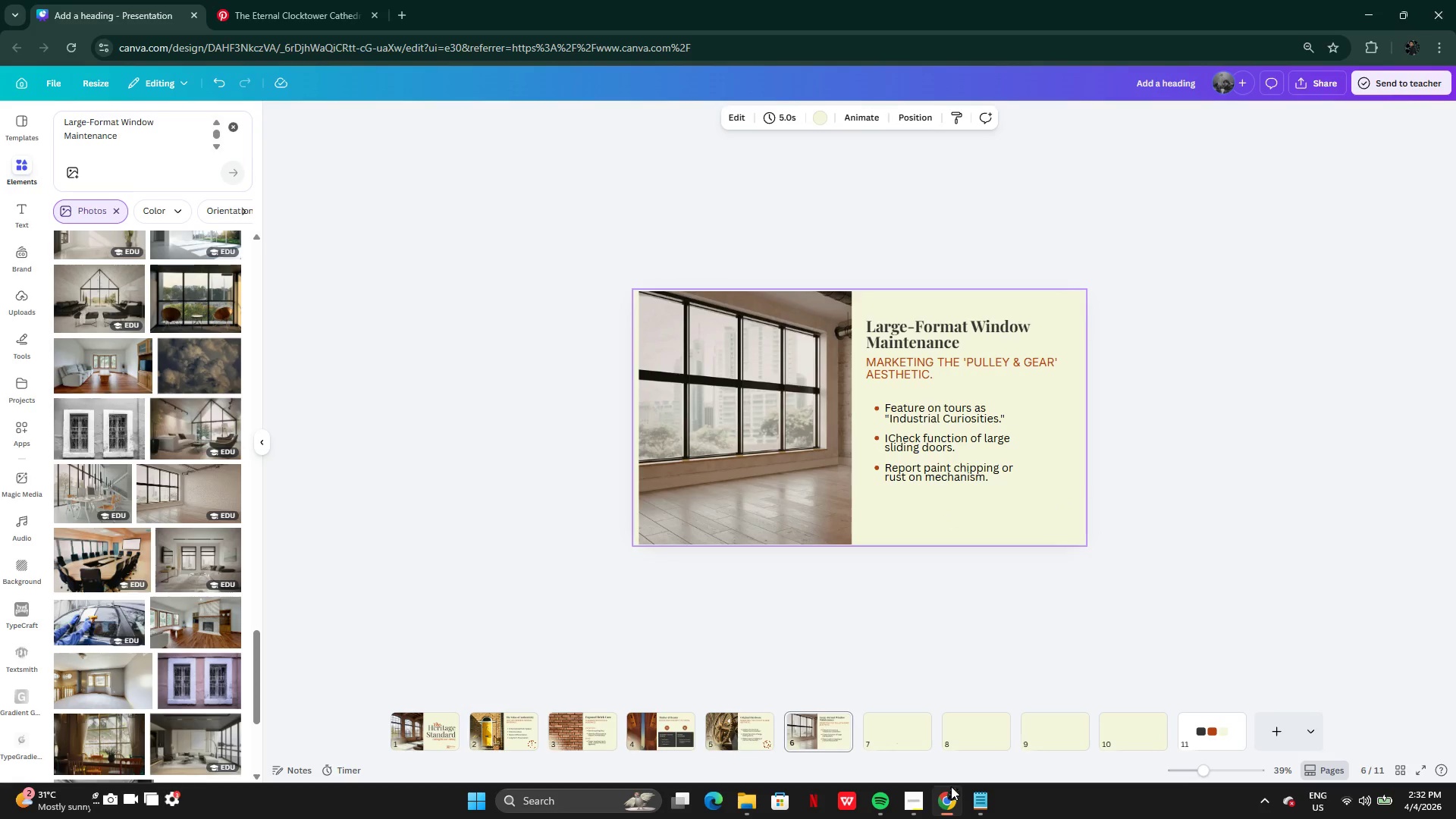 
left_click([902, 425])
 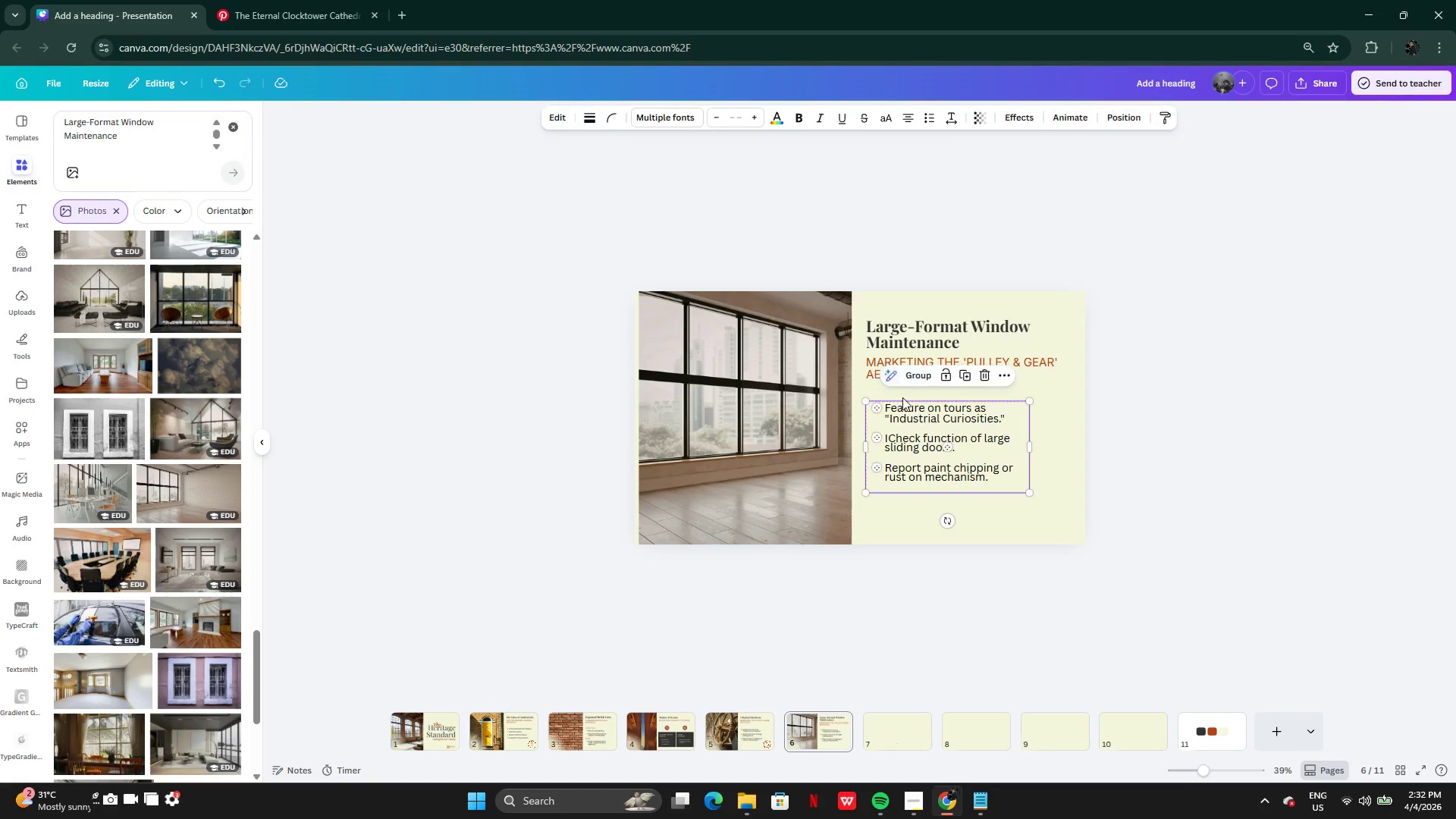 
left_click([917, 513])
 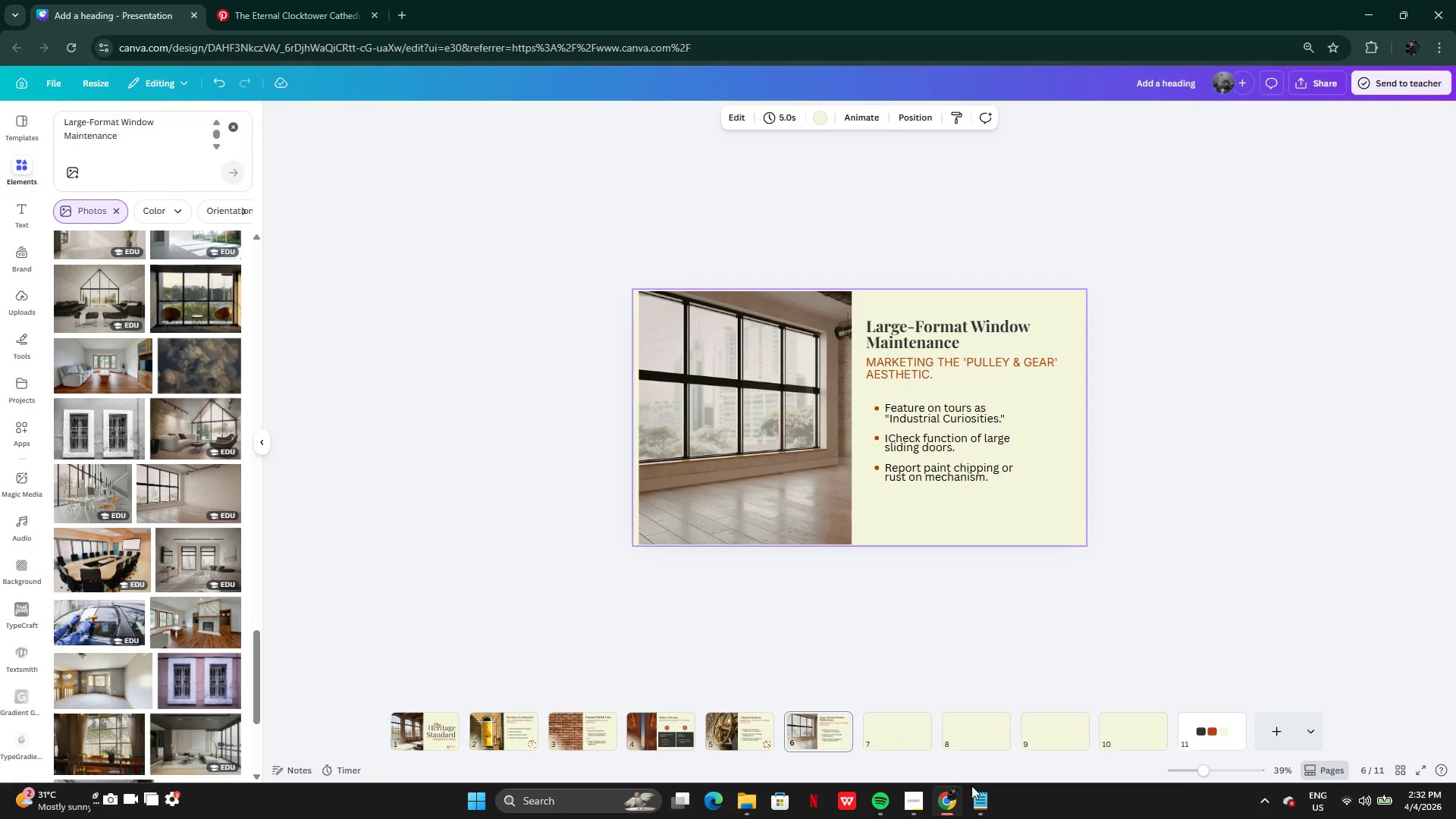 
left_click([973, 791])
 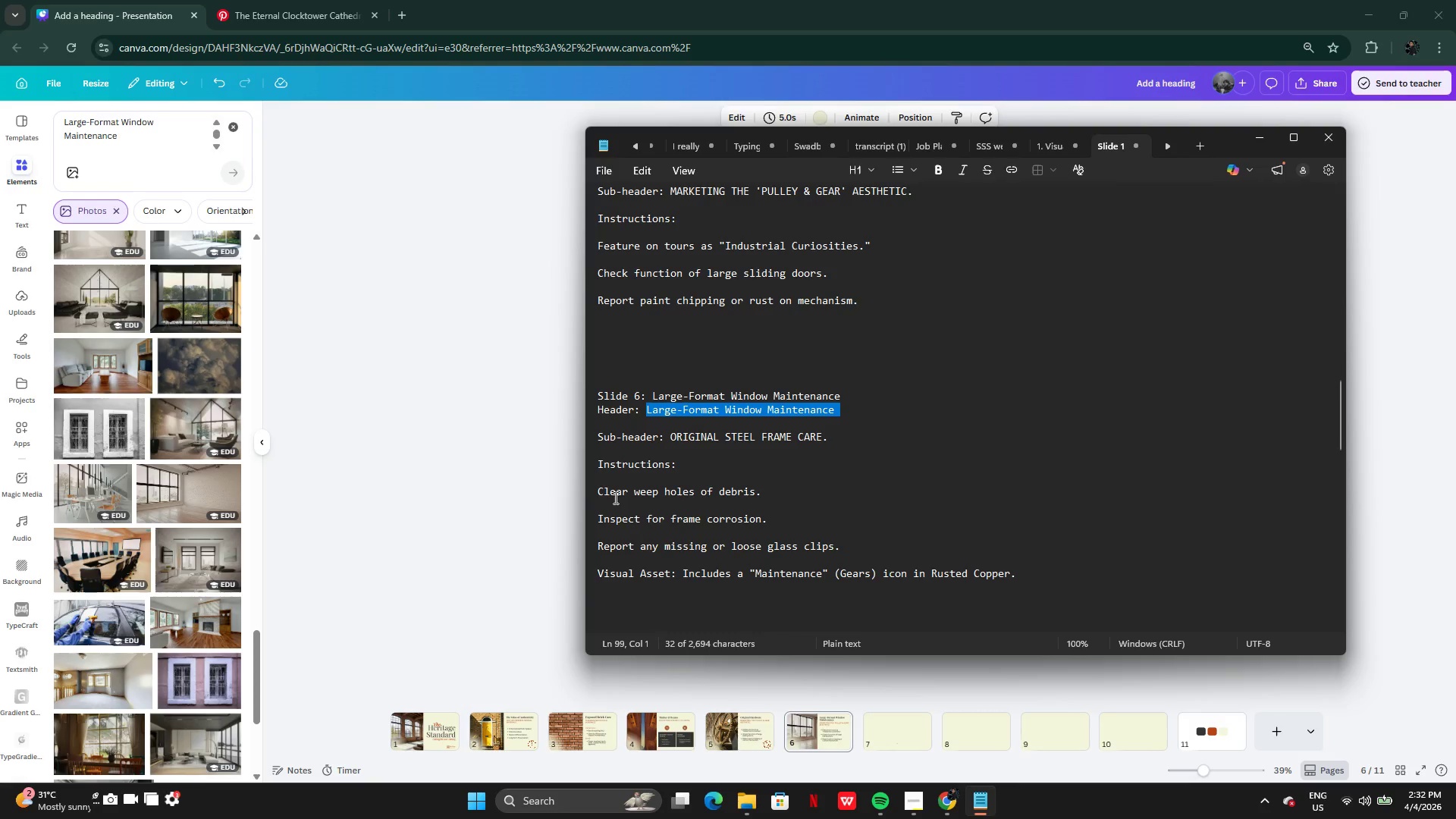 
left_click([603, 491])
 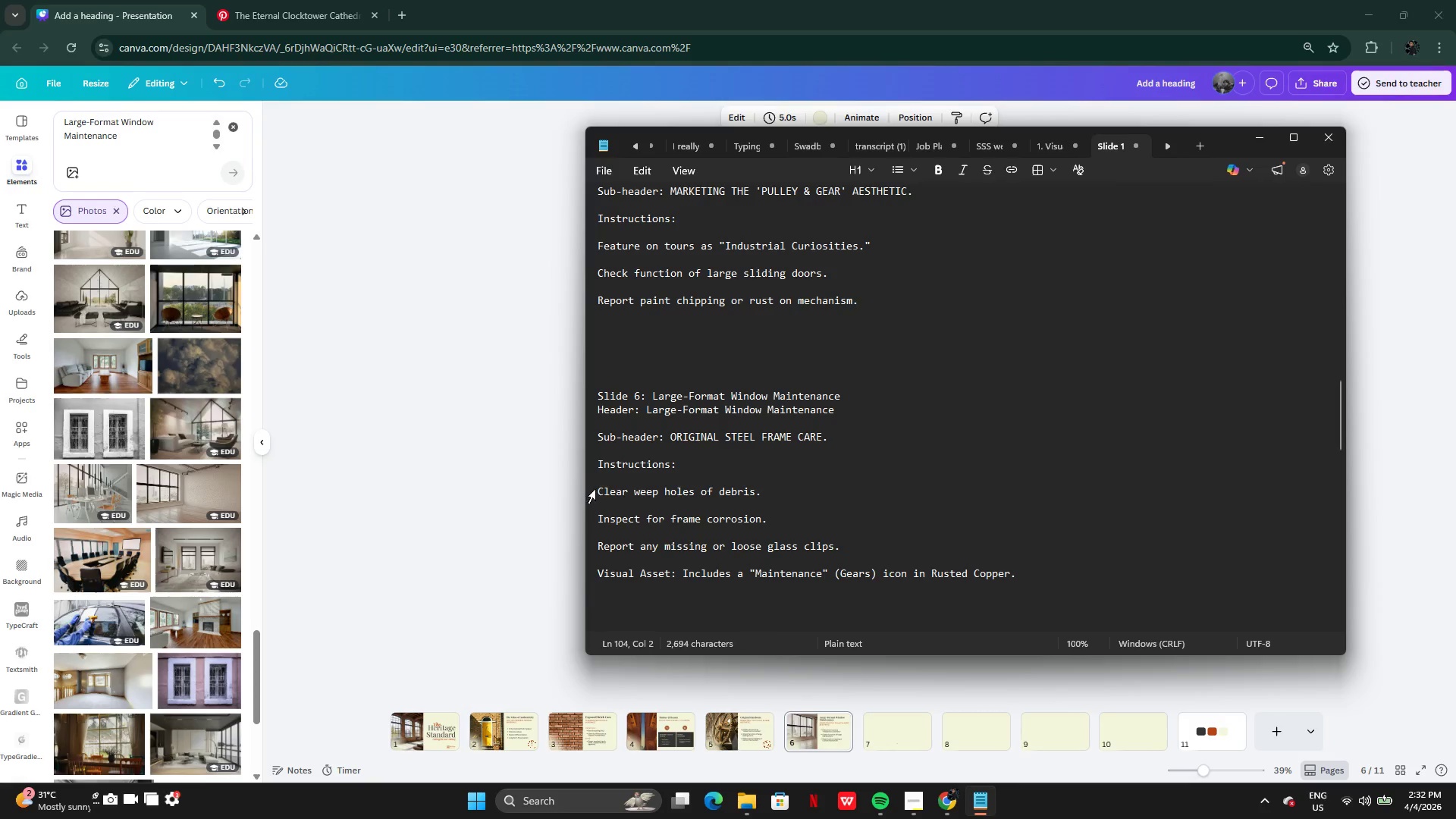 
left_click([598, 489])
 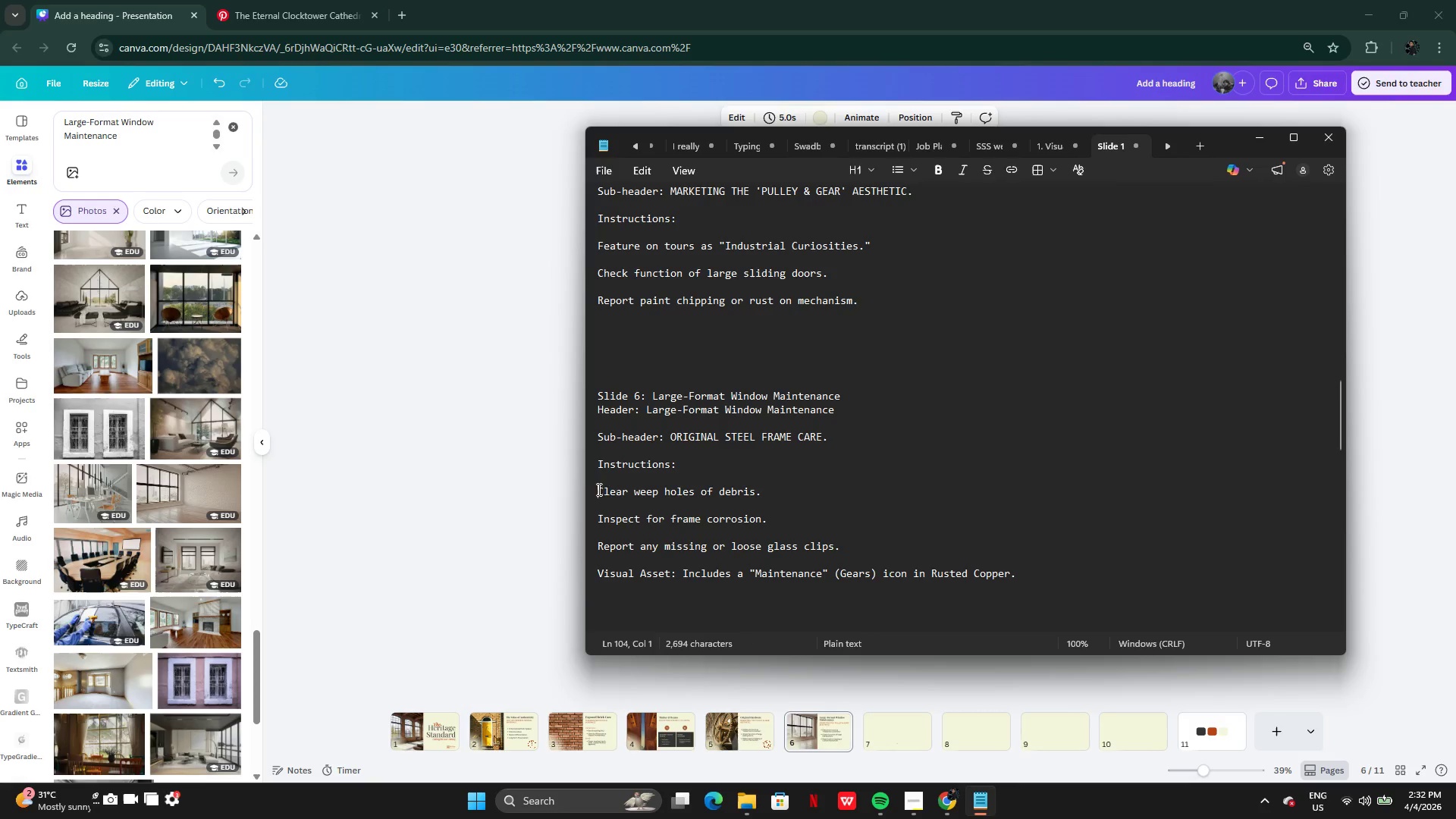 
left_click_drag(start_coordinate=[598, 489], to_coordinate=[853, 544])
 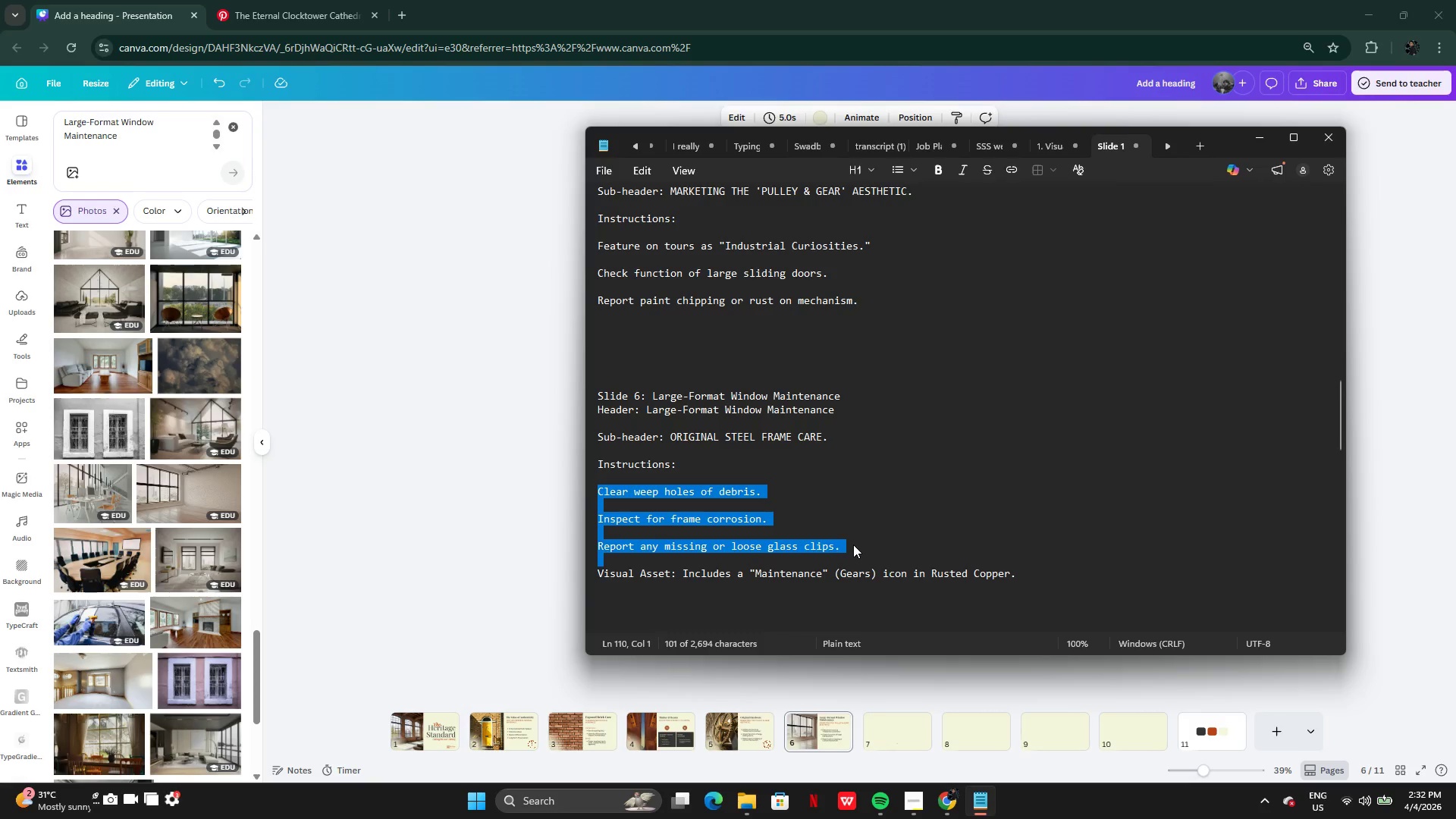 
hold_key(key=ControlLeft, duration=0.69)
 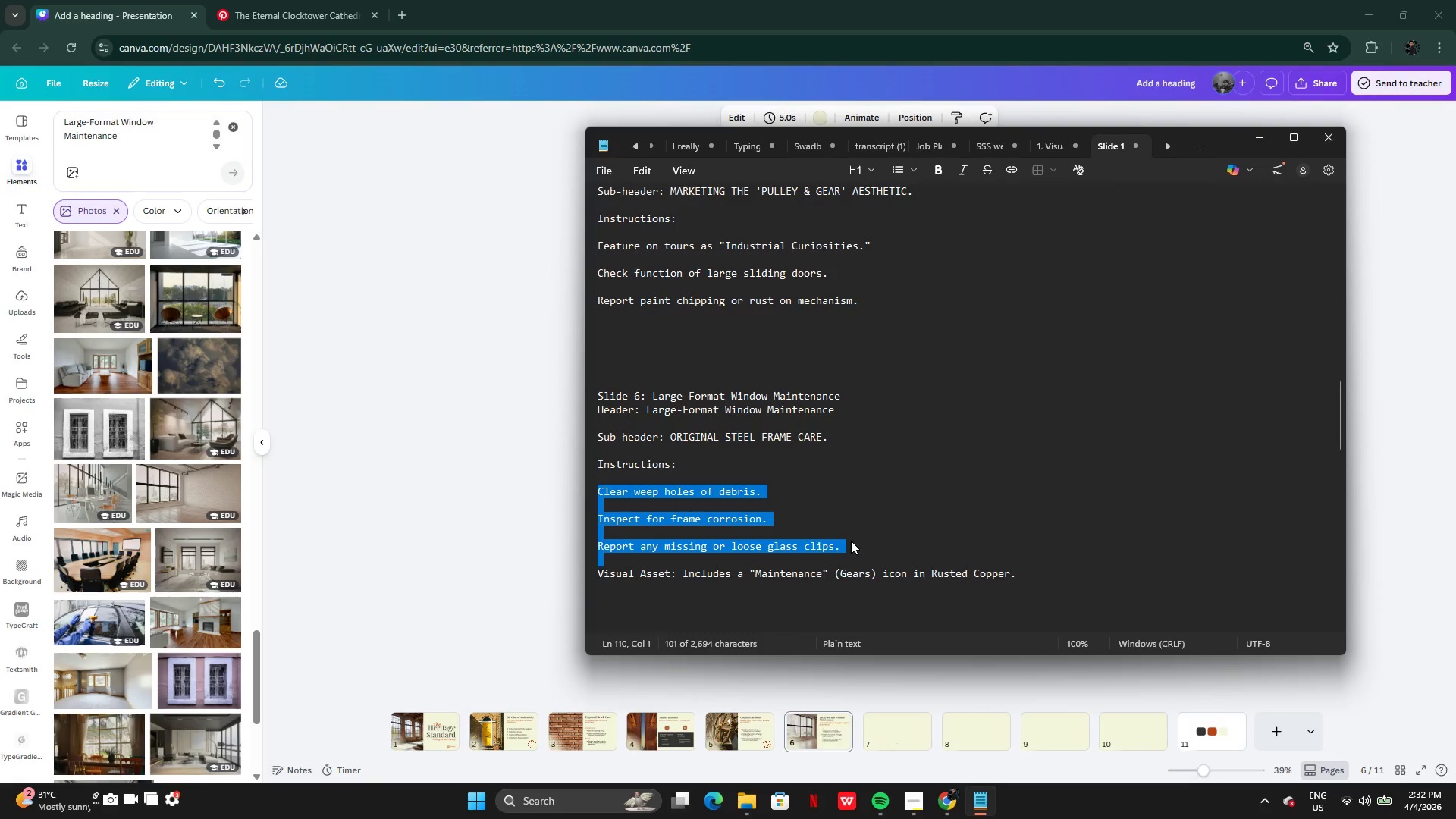 
key(Control+C)
 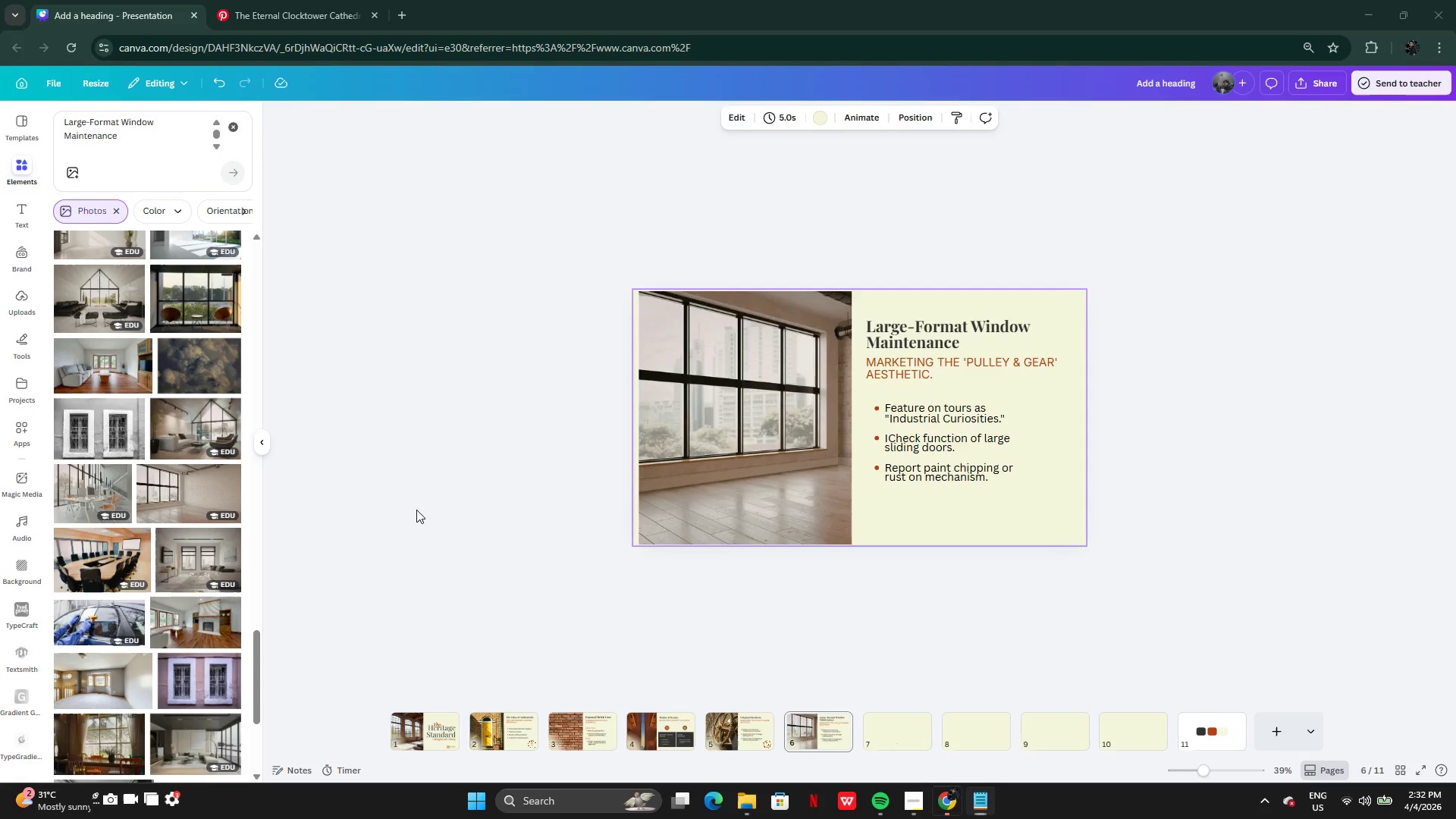 
left_click([416, 510])
 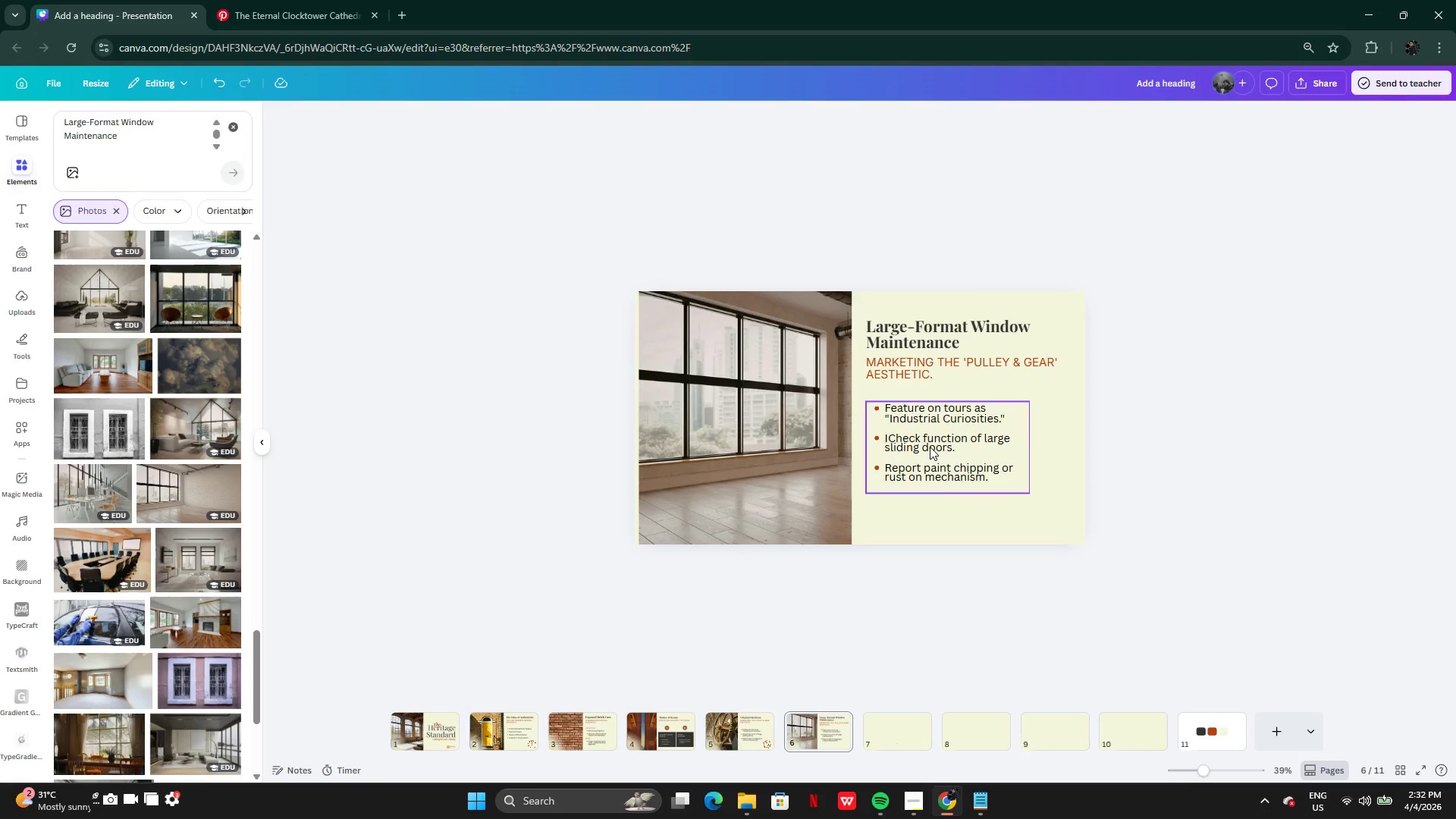 
double_click([930, 447])
 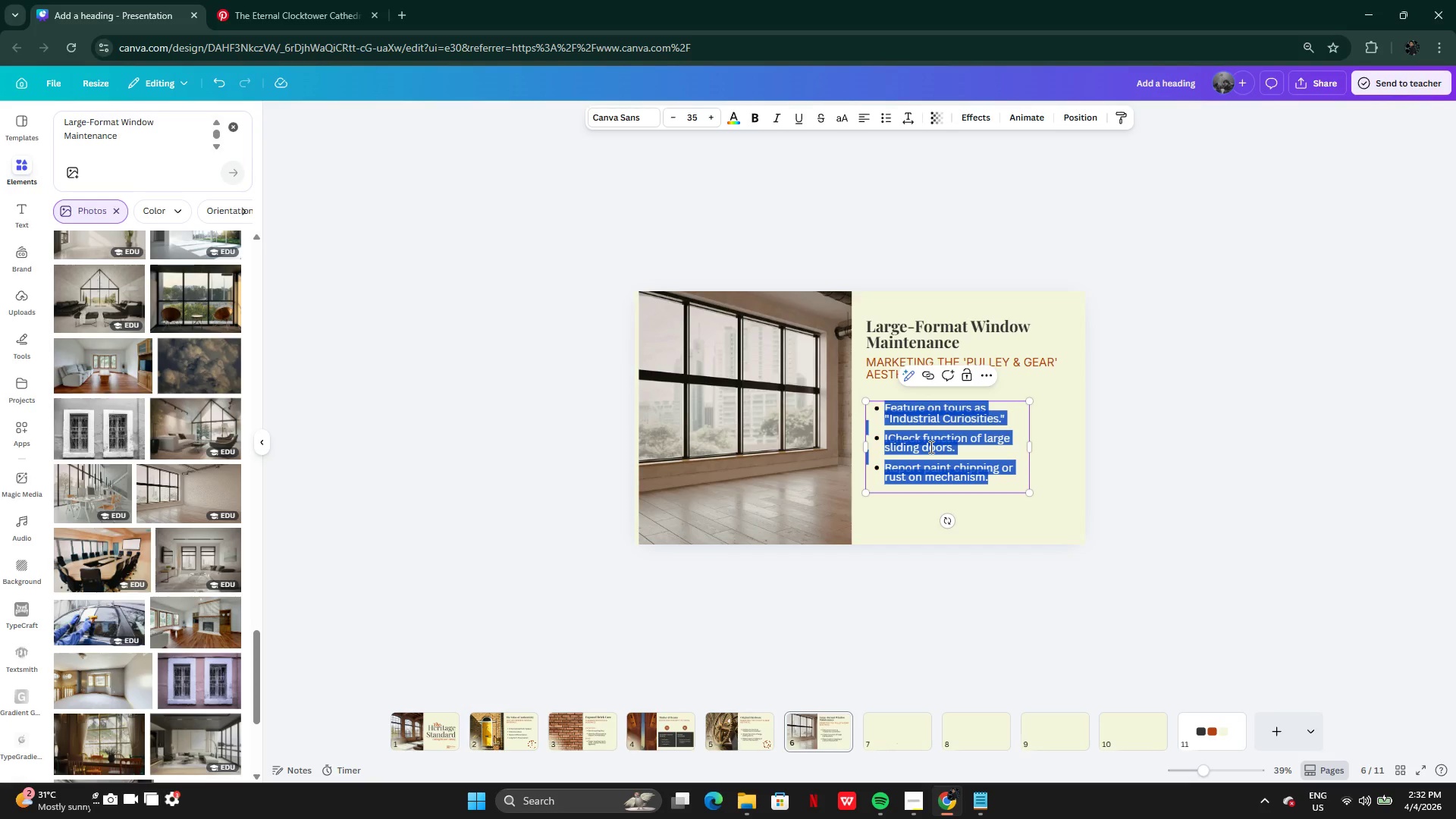 
key(Control+V)
 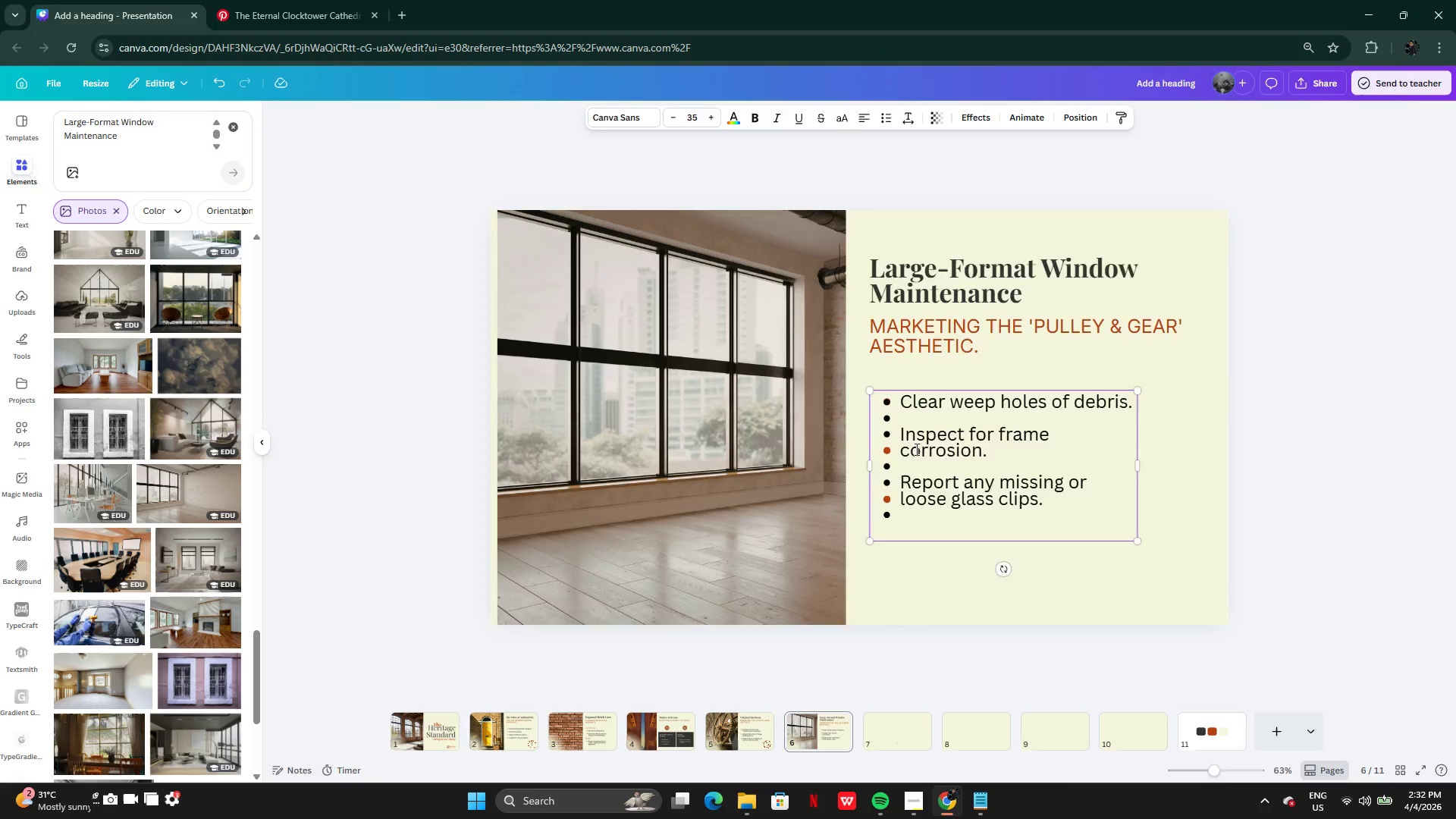 
left_click([913, 424])
 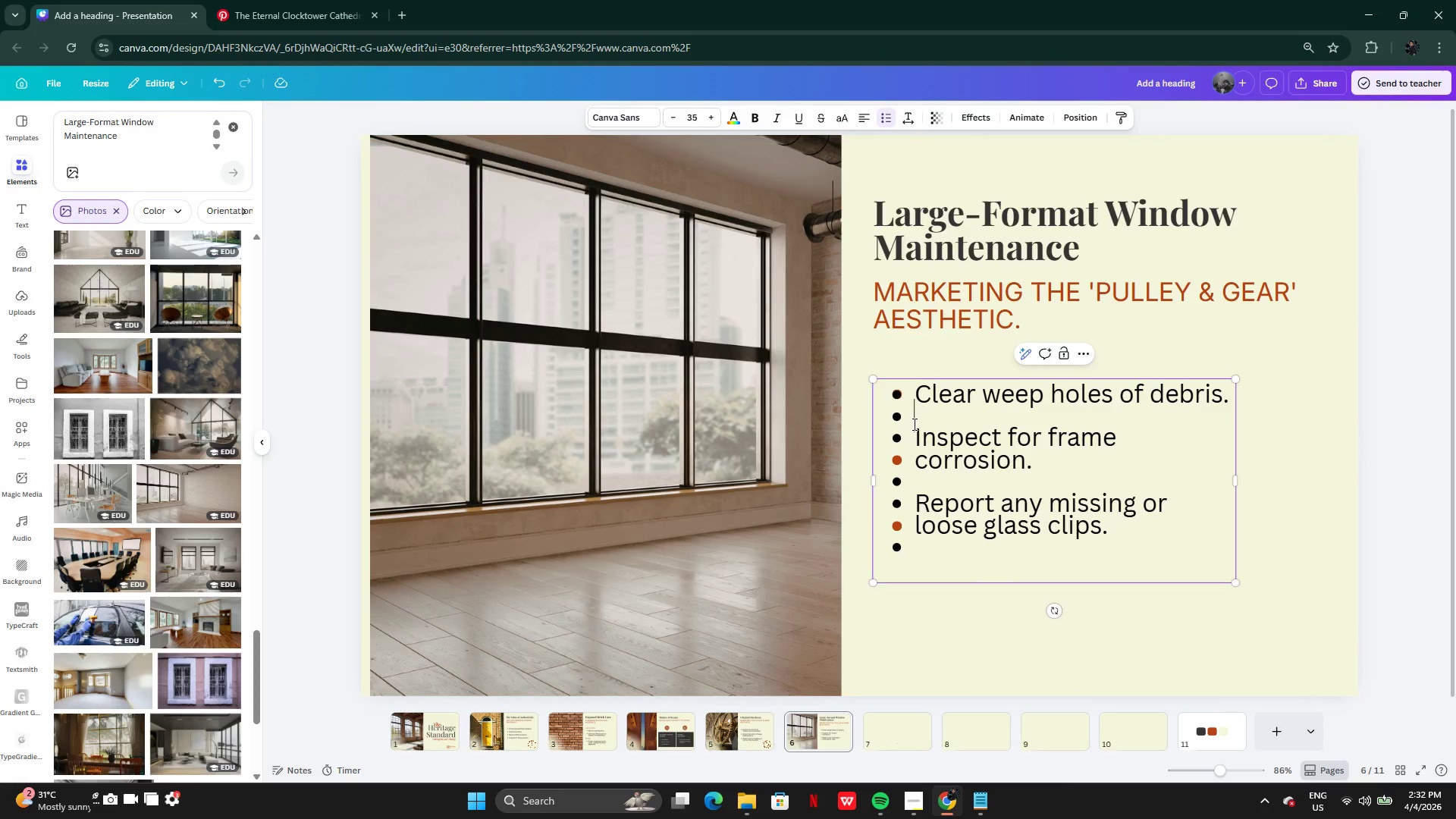 
key(Backspace)
 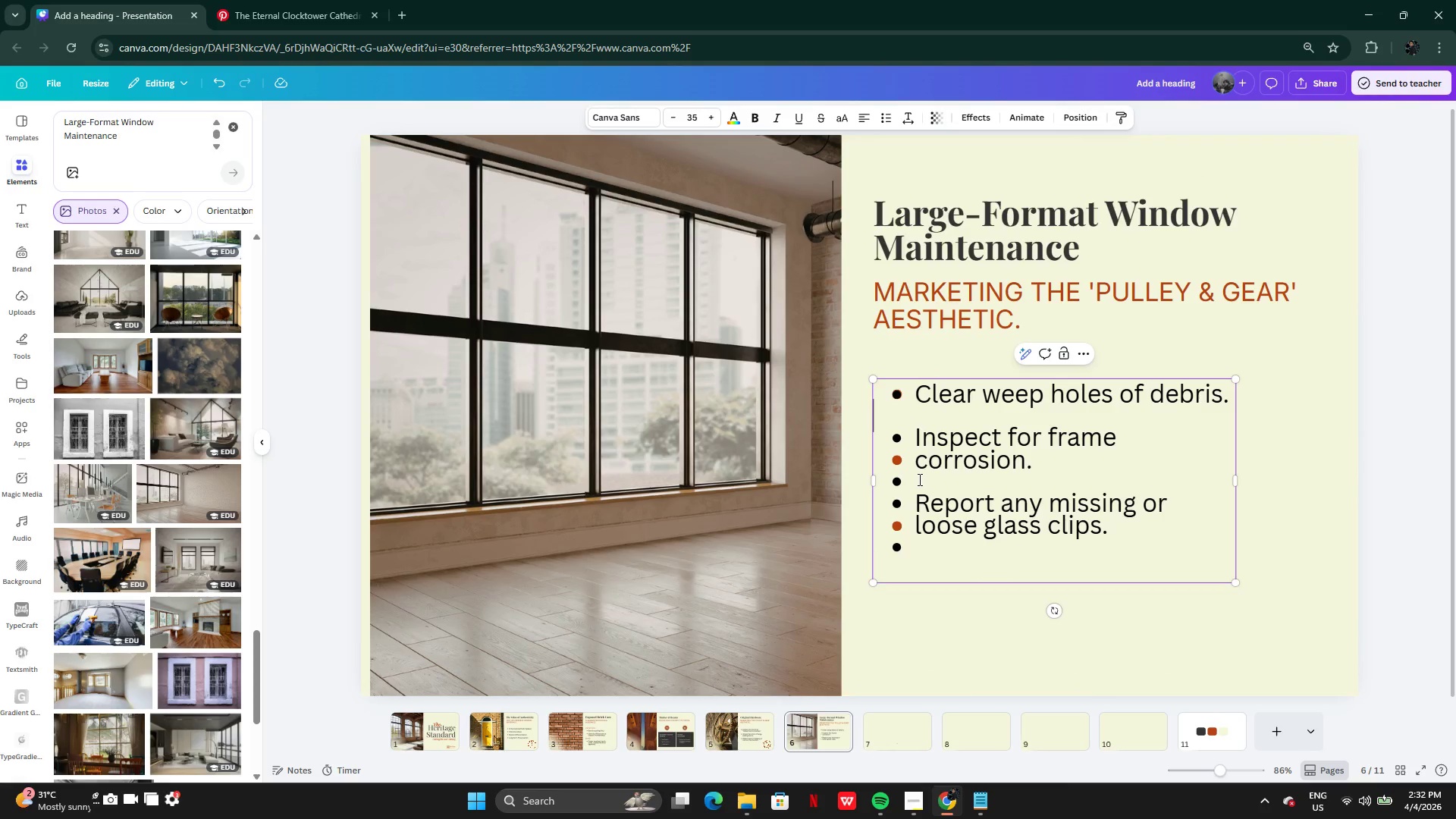 
key(Backspace)
 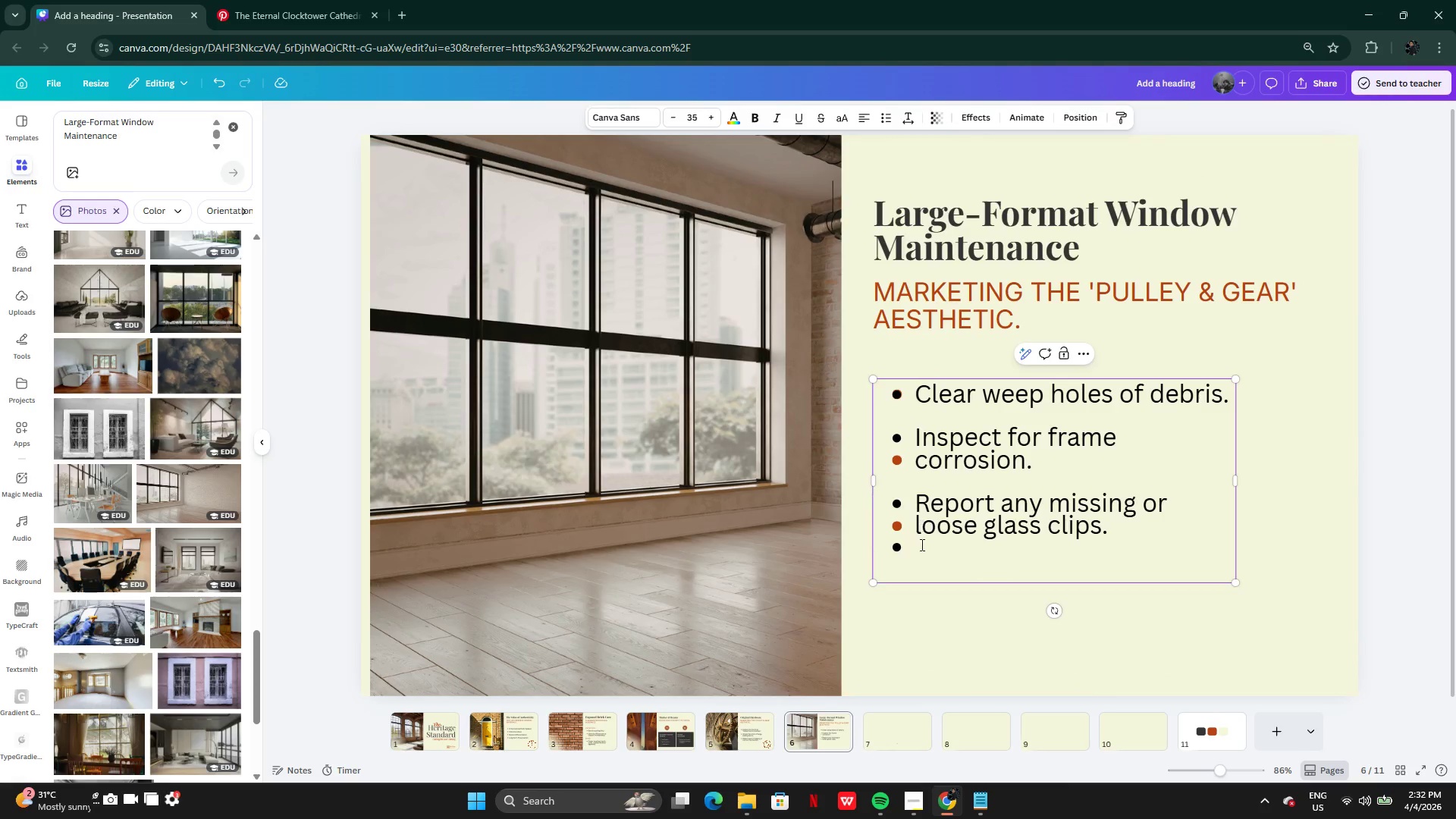 
left_click([921, 557])
 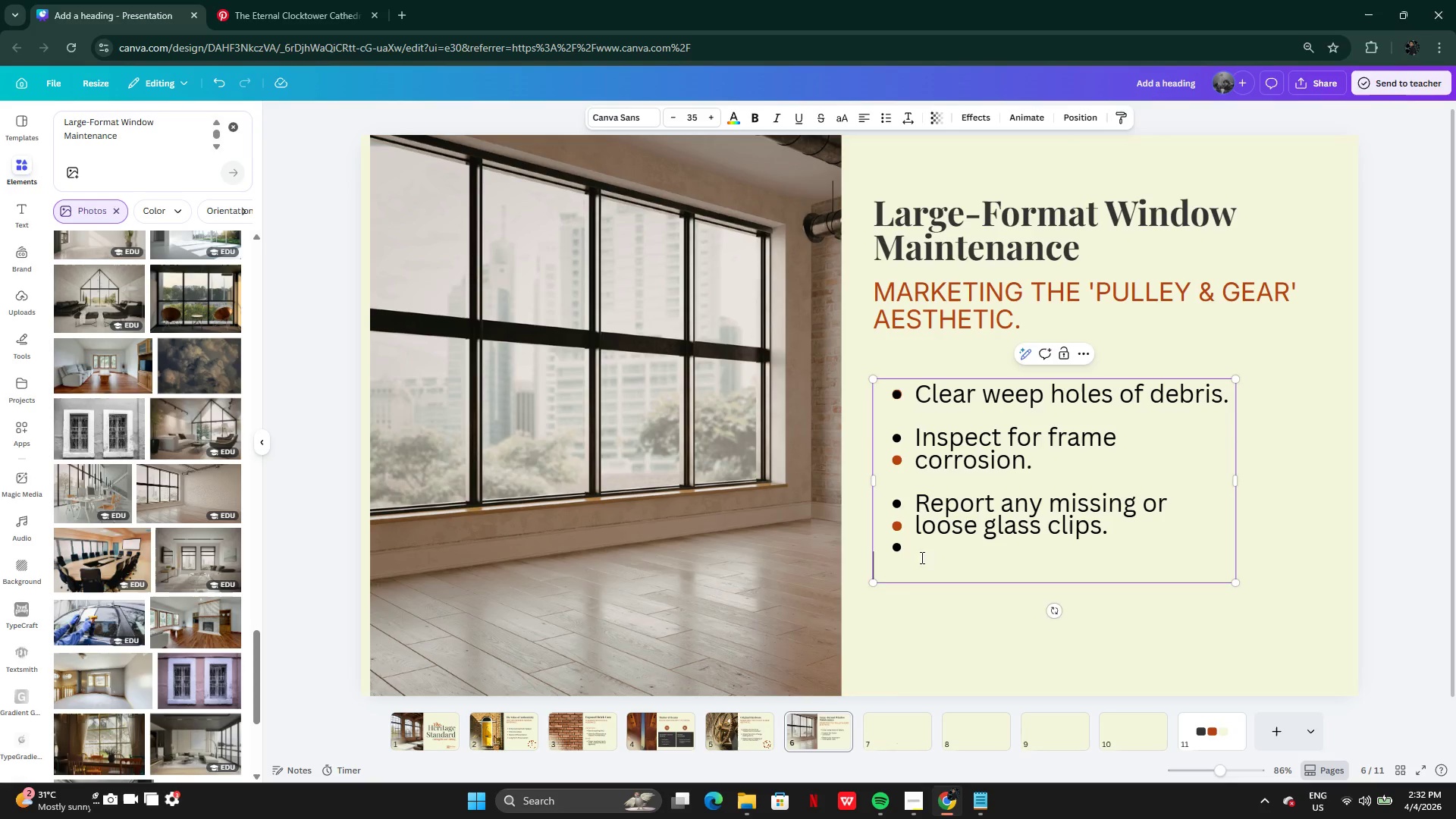 
key(Backspace)
 